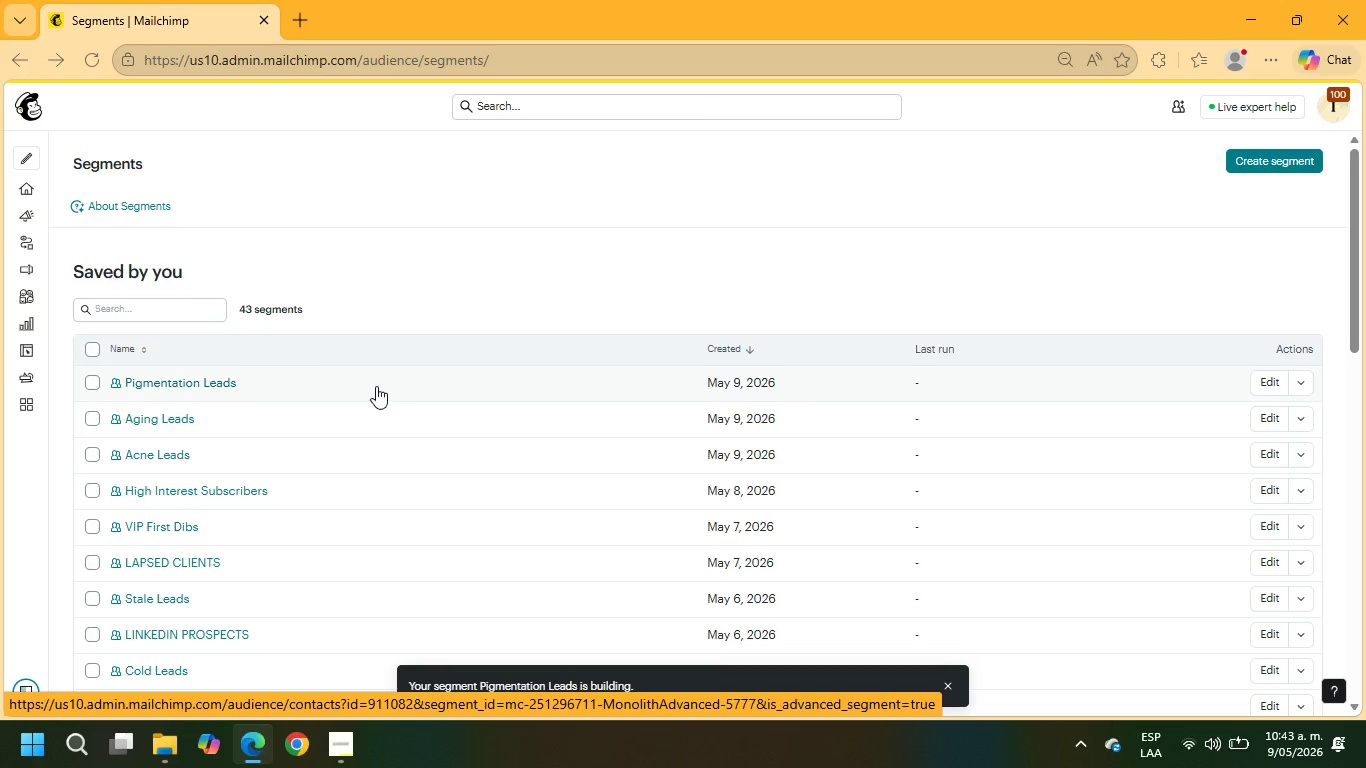 
wait(7.09)
 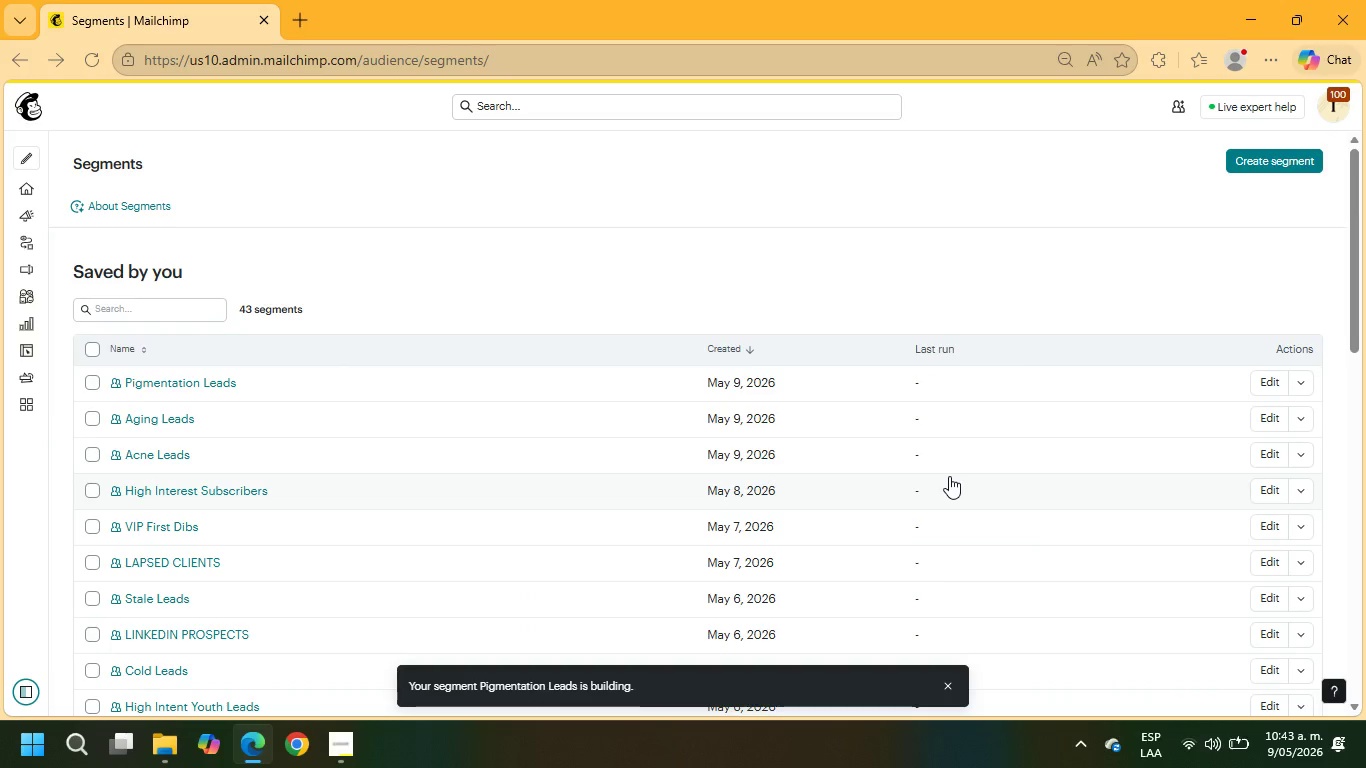 
left_click([54, 218])
 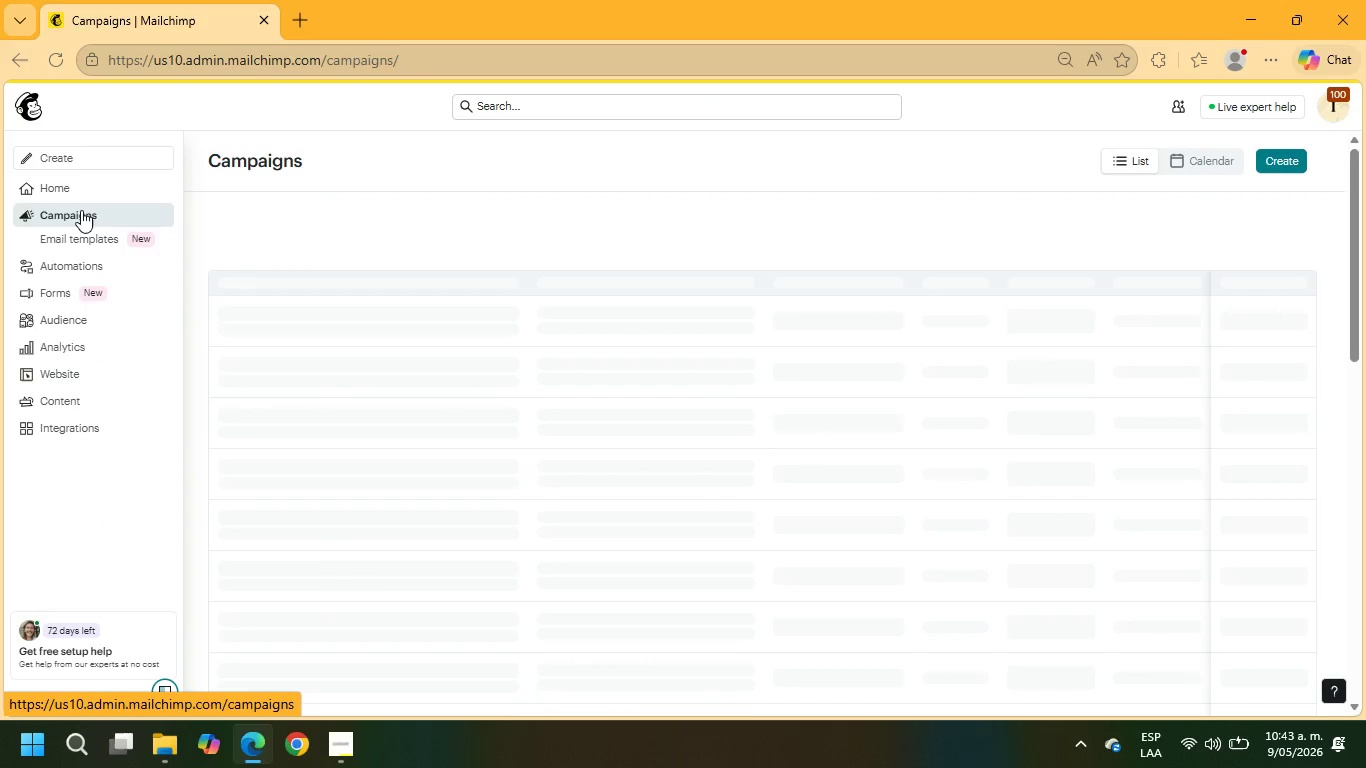 
left_click([632, 103])
 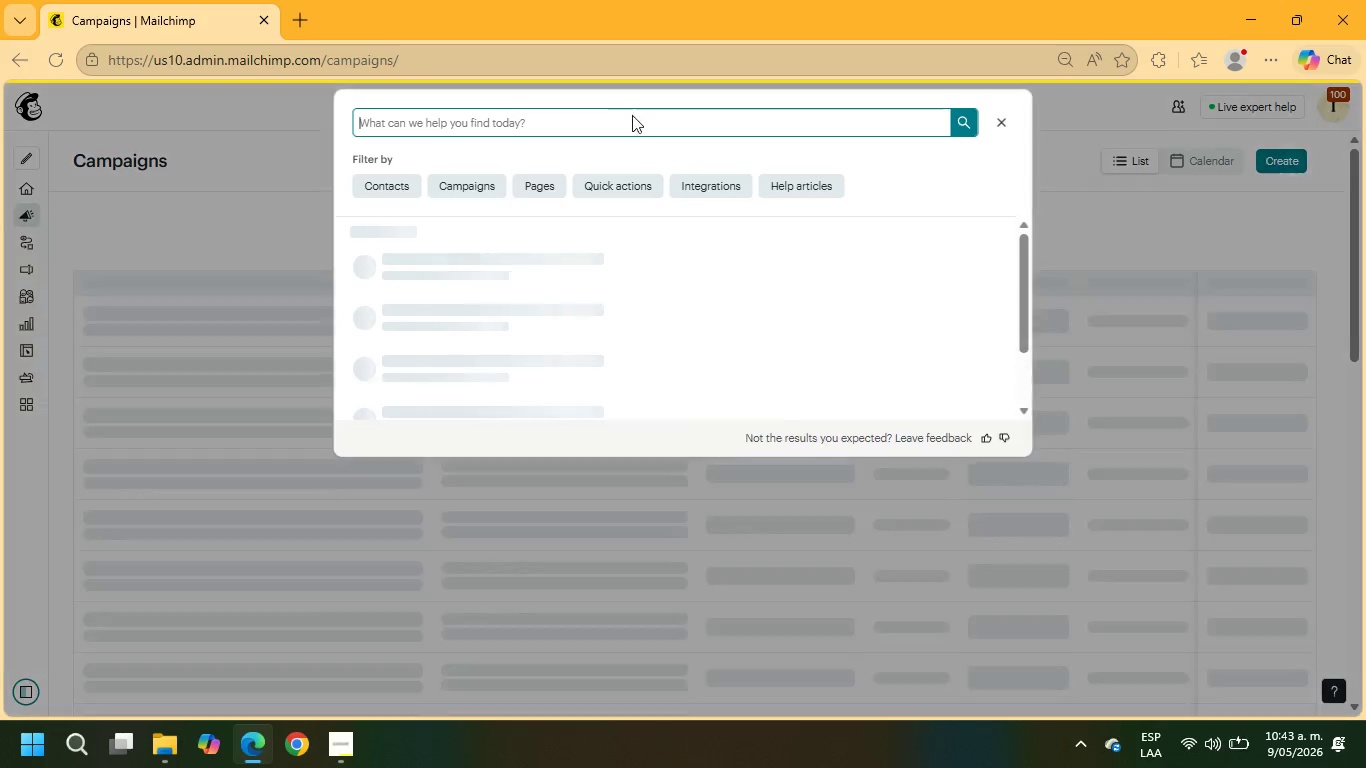 
left_click([632, 118])
 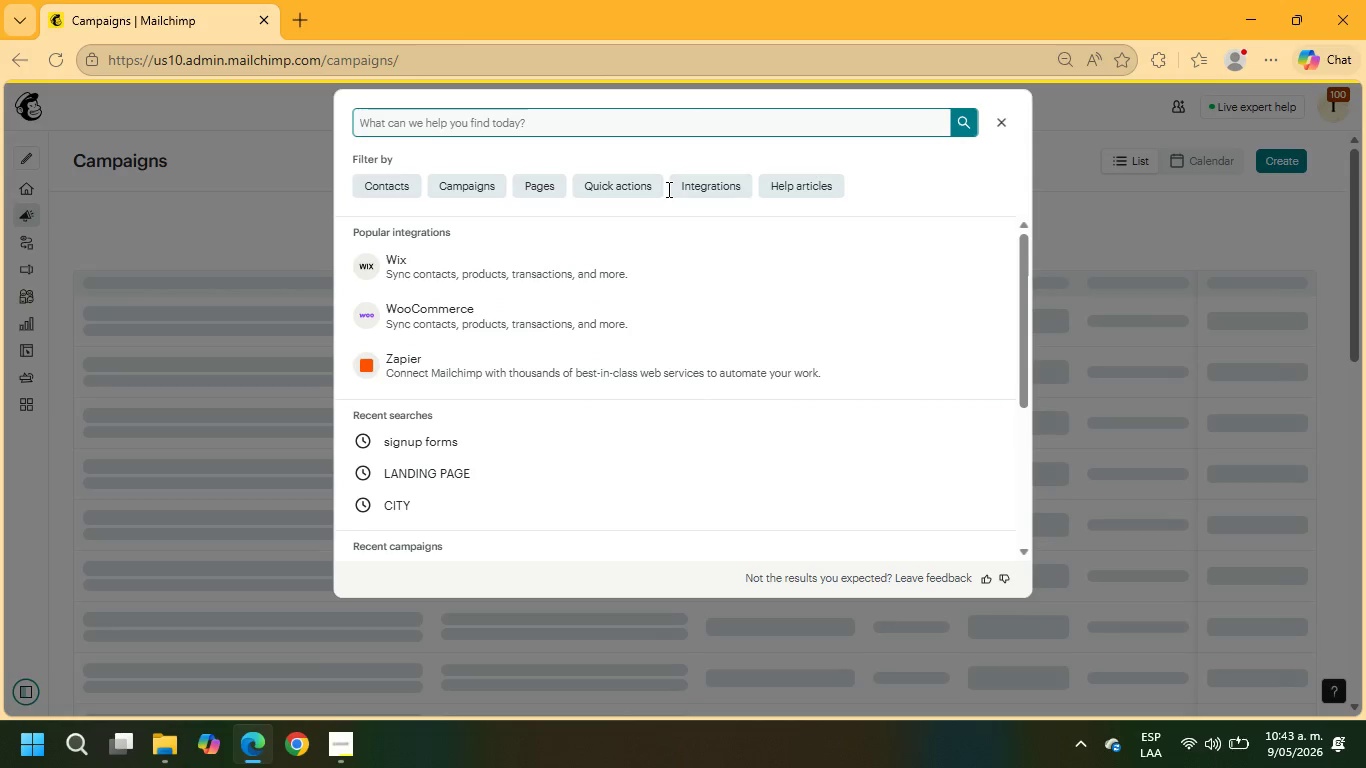 
mouse_move([467, 461])
 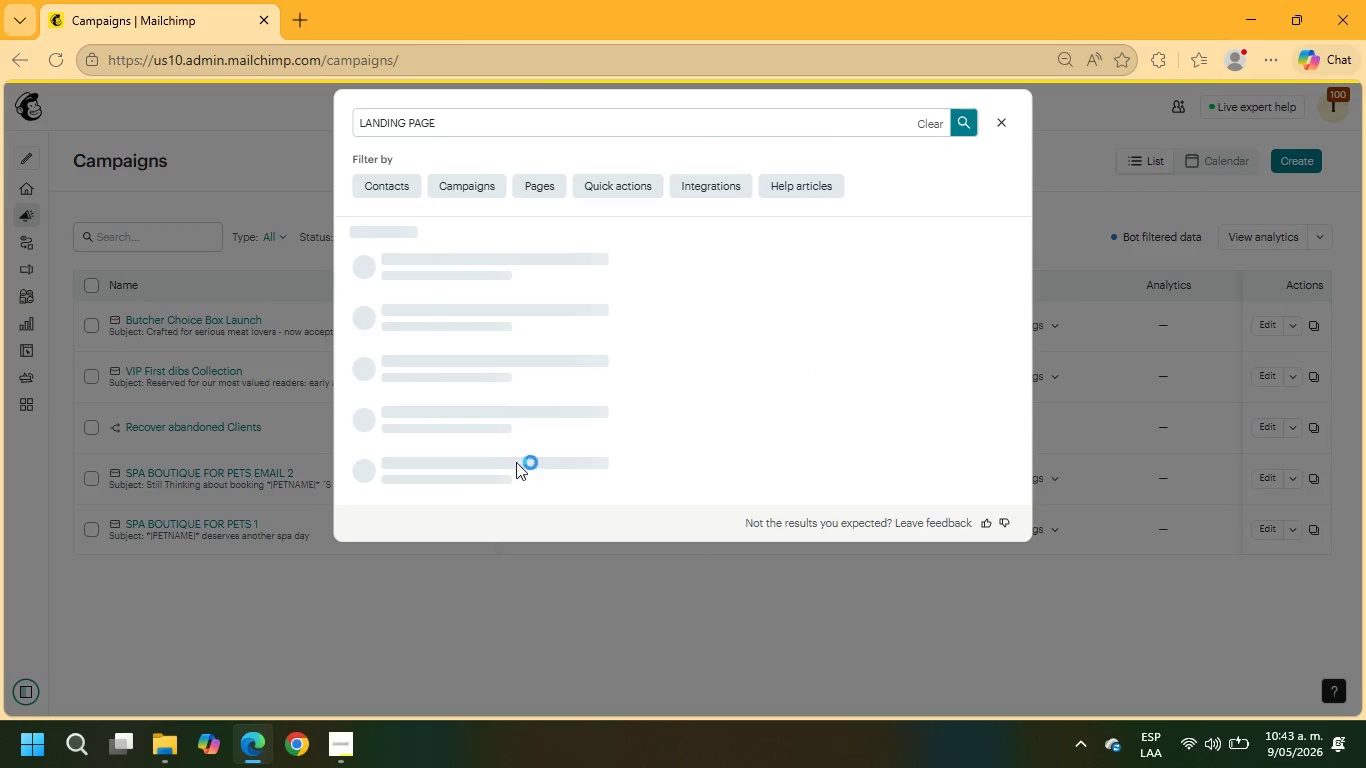 
mouse_move([565, 436])
 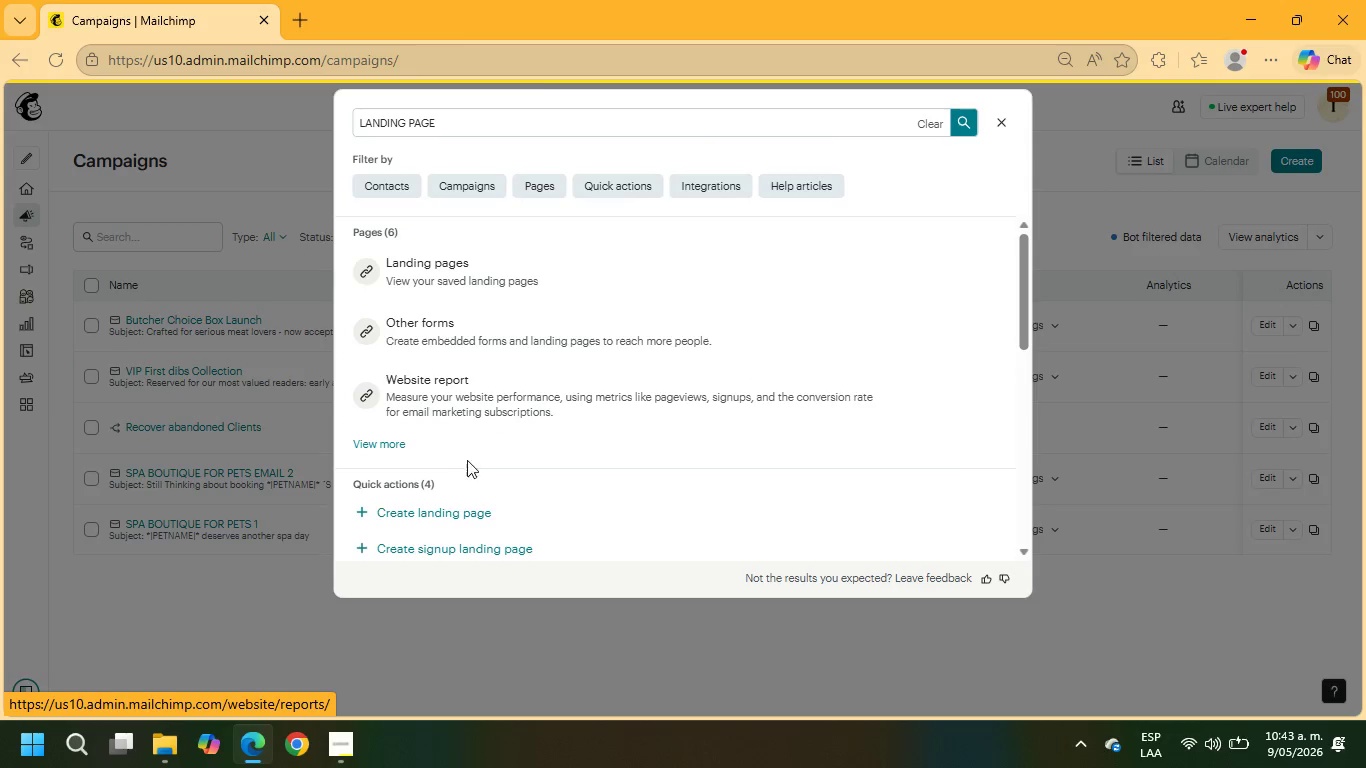 
left_click([453, 515])
 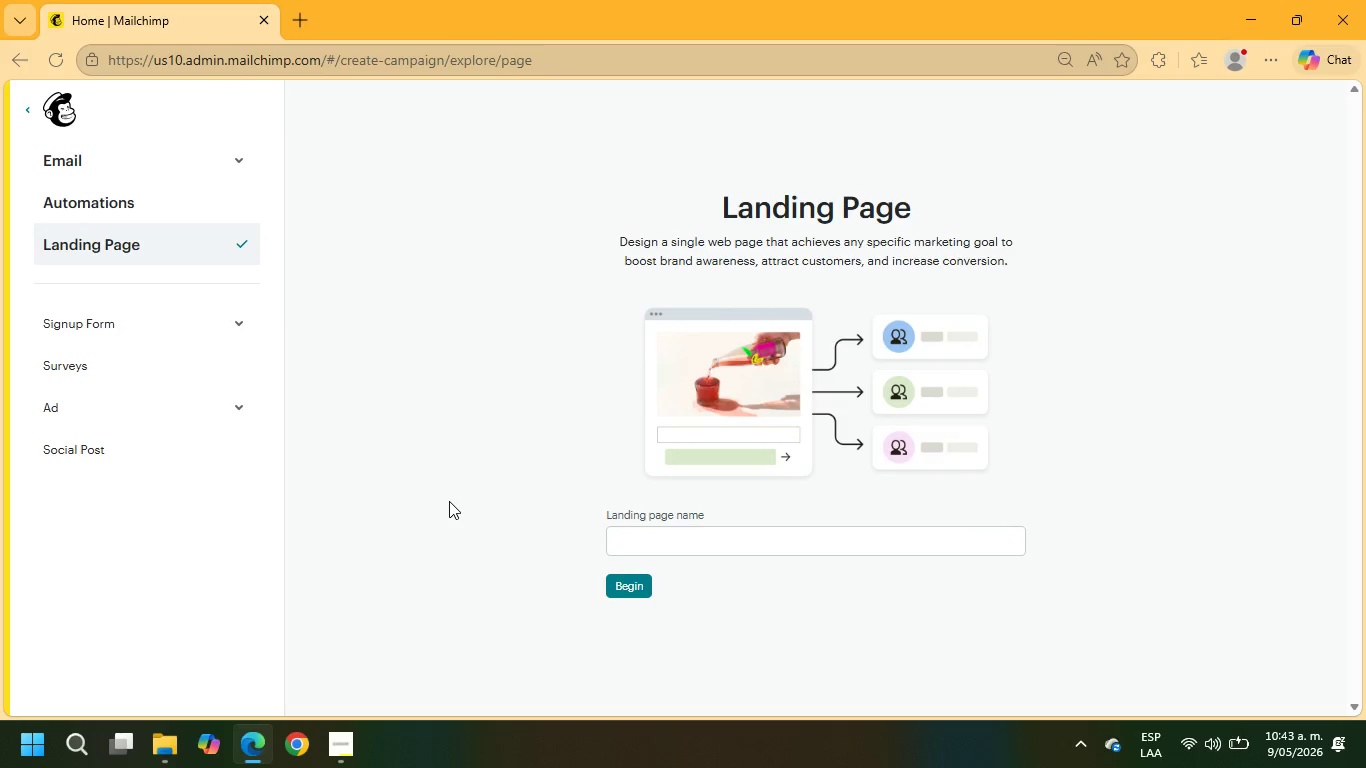 
left_click([658, 529])
 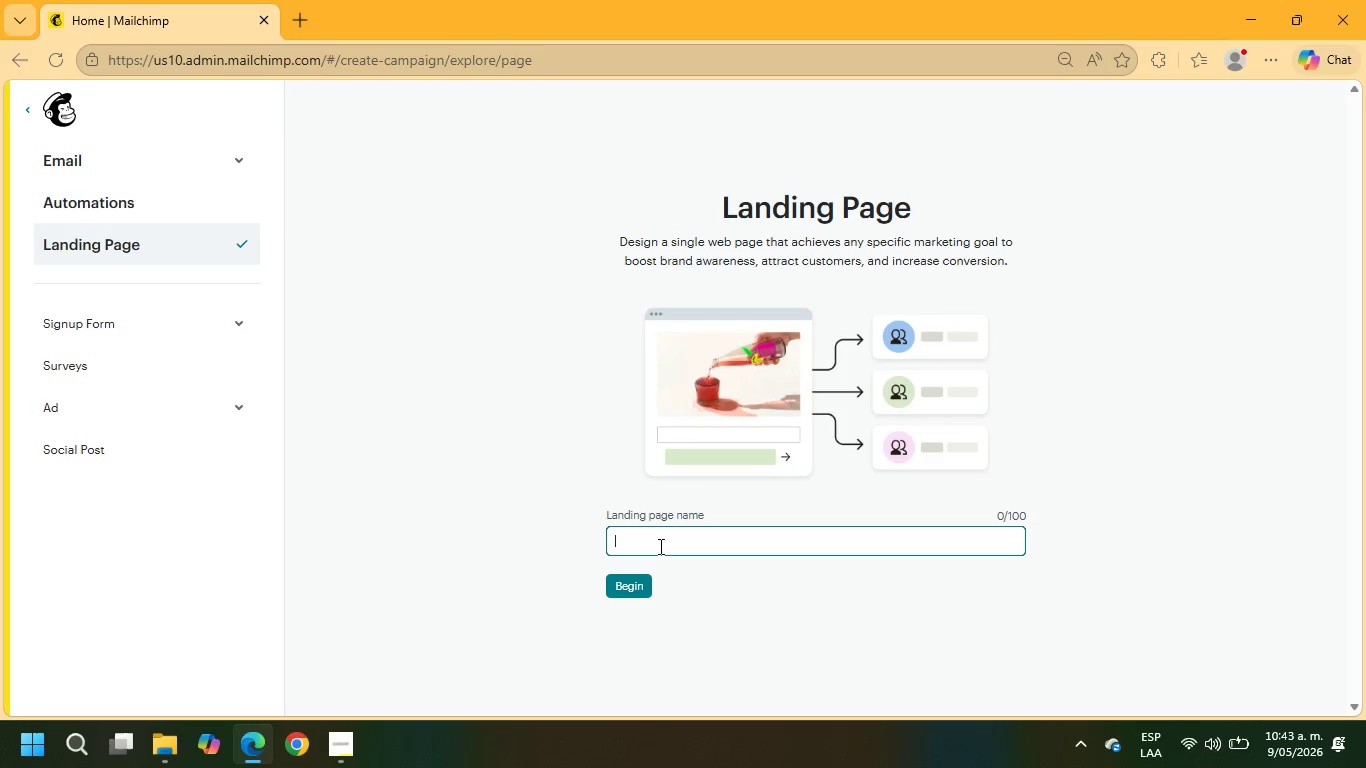 
type(VIP Con su)
key(Backspace)
key(Backspace)
key(Backspace)
type(sultation Lafd)
key(Backspace)
key(Backspace)
type(nding Page)
 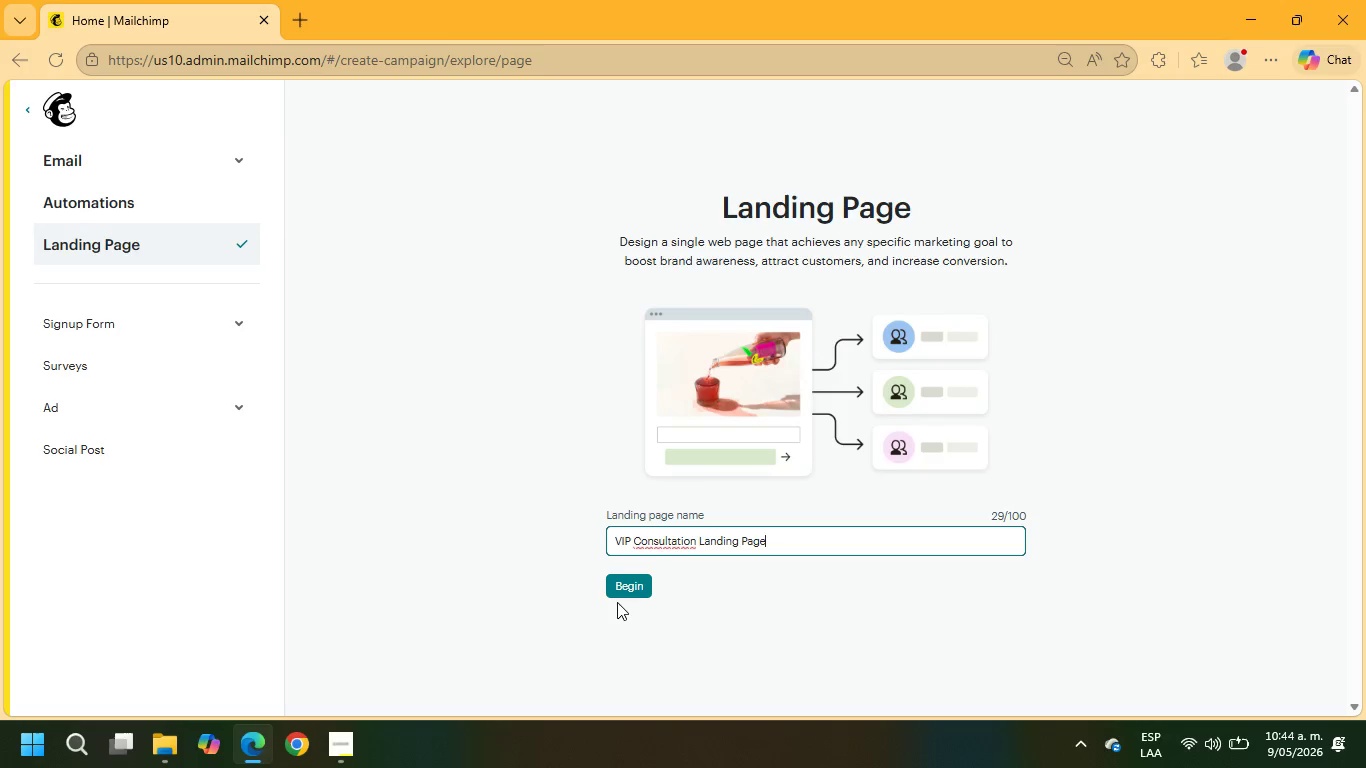 
left_click([620, 586])
 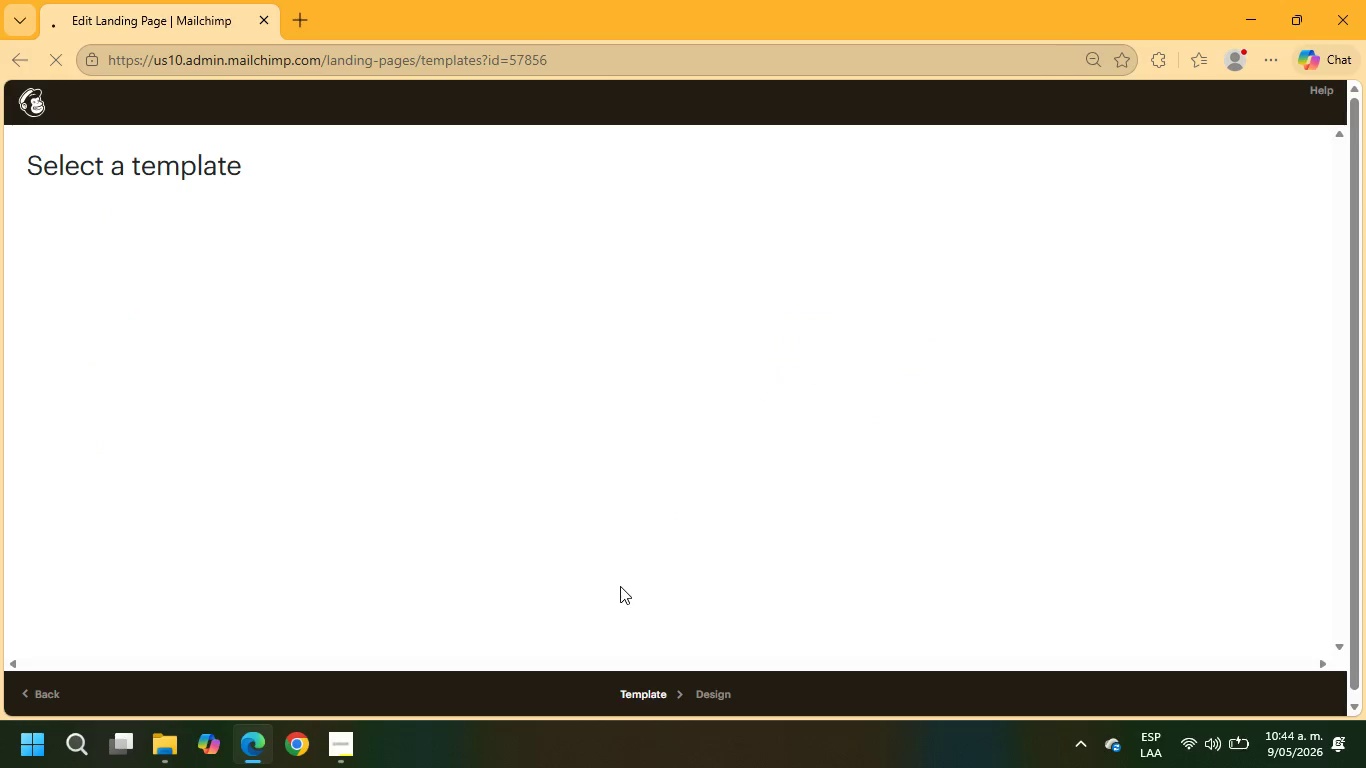 
wait(9.5)
 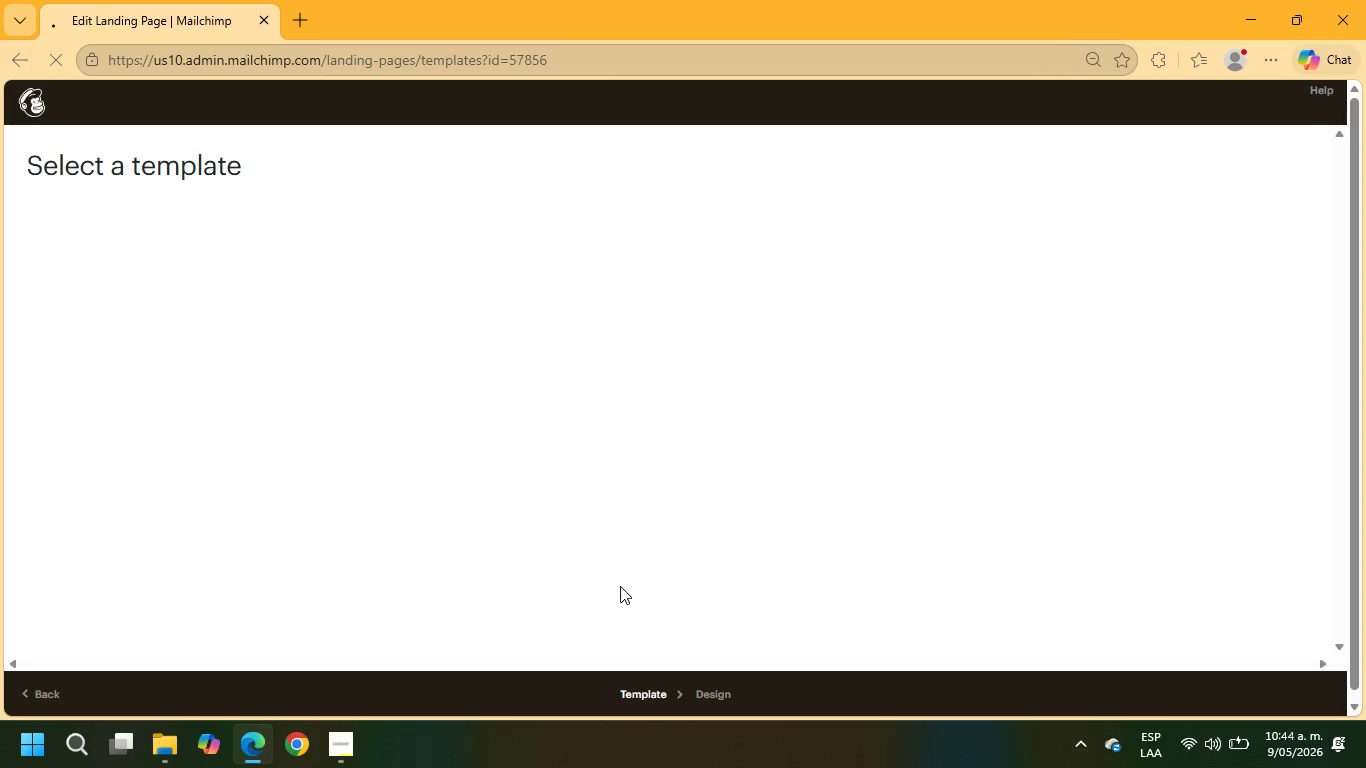 
scroll: coordinate [668, 542], scroll_direction: down, amount: 3.0
 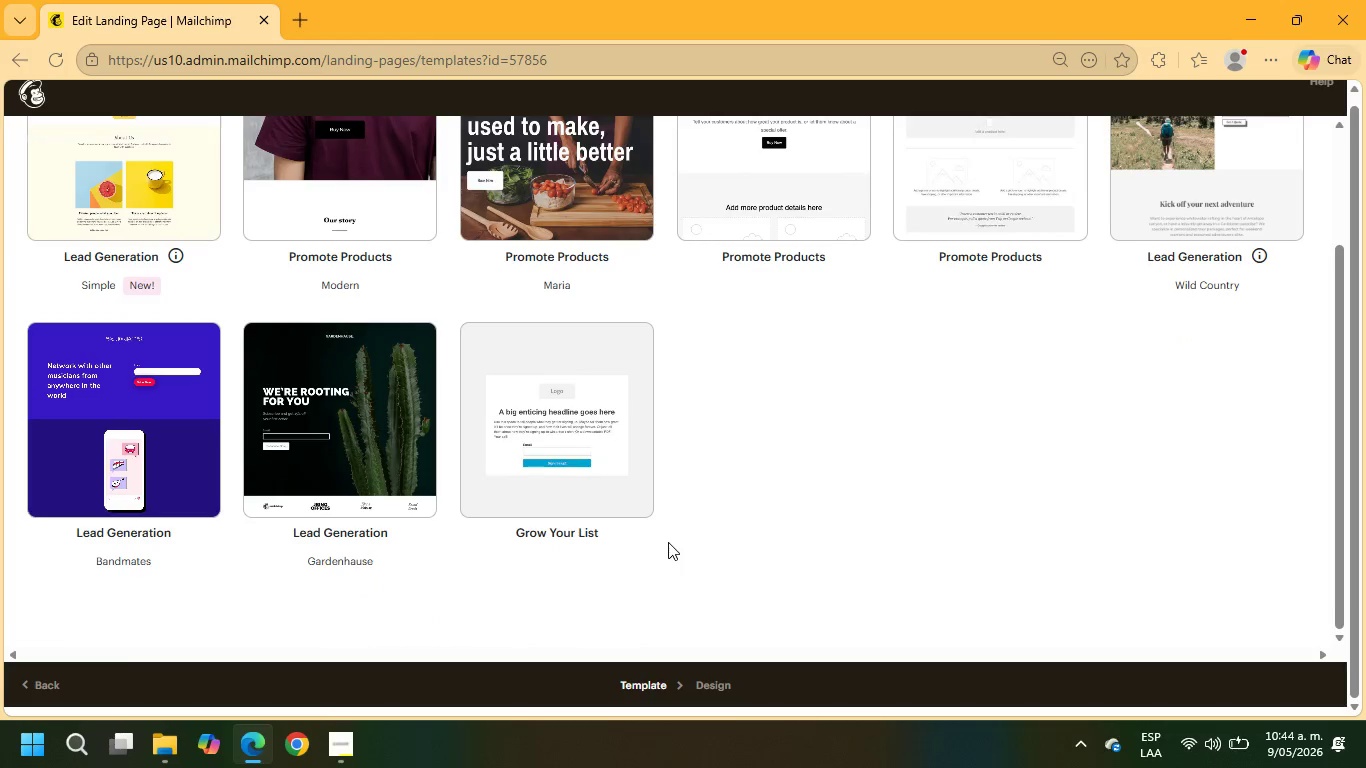 
scroll: coordinate [671, 528], scroll_direction: up, amount: 3.0
 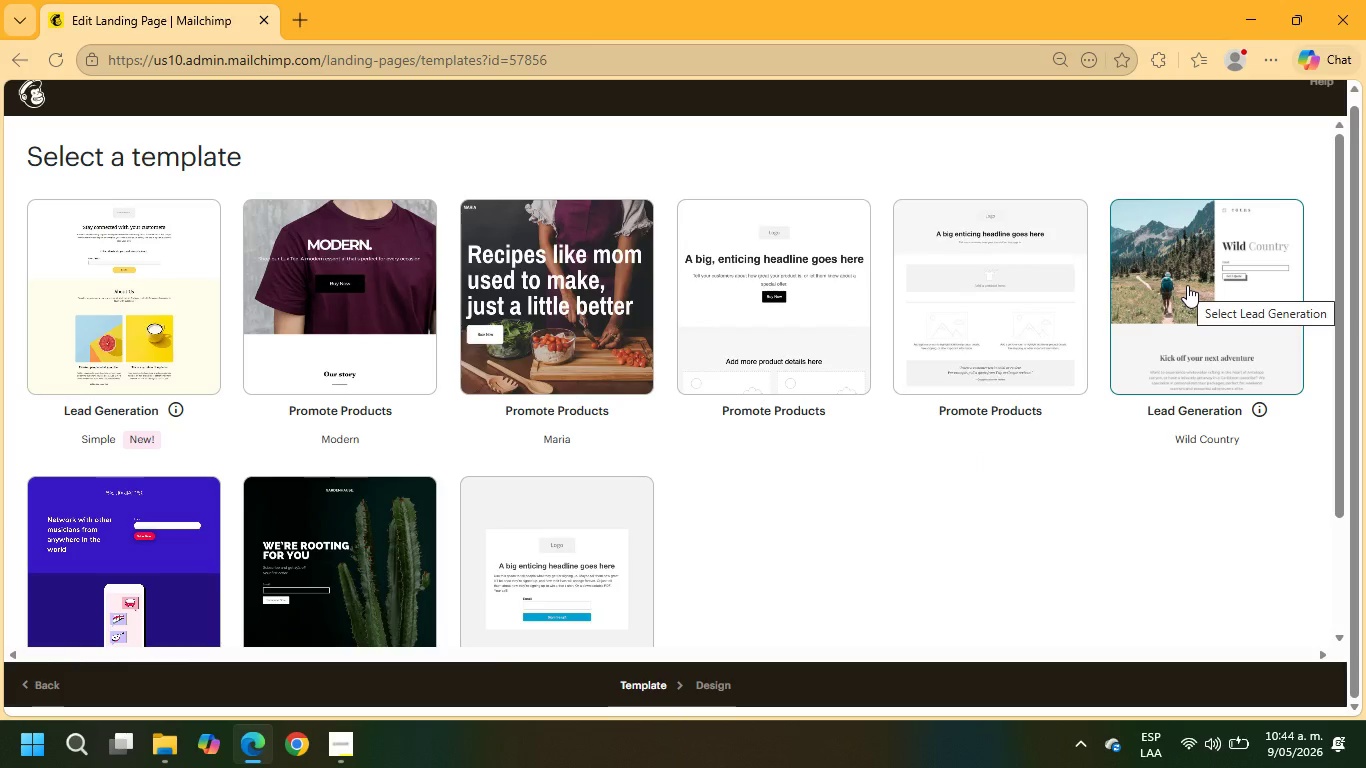 
left_click([1187, 285])
 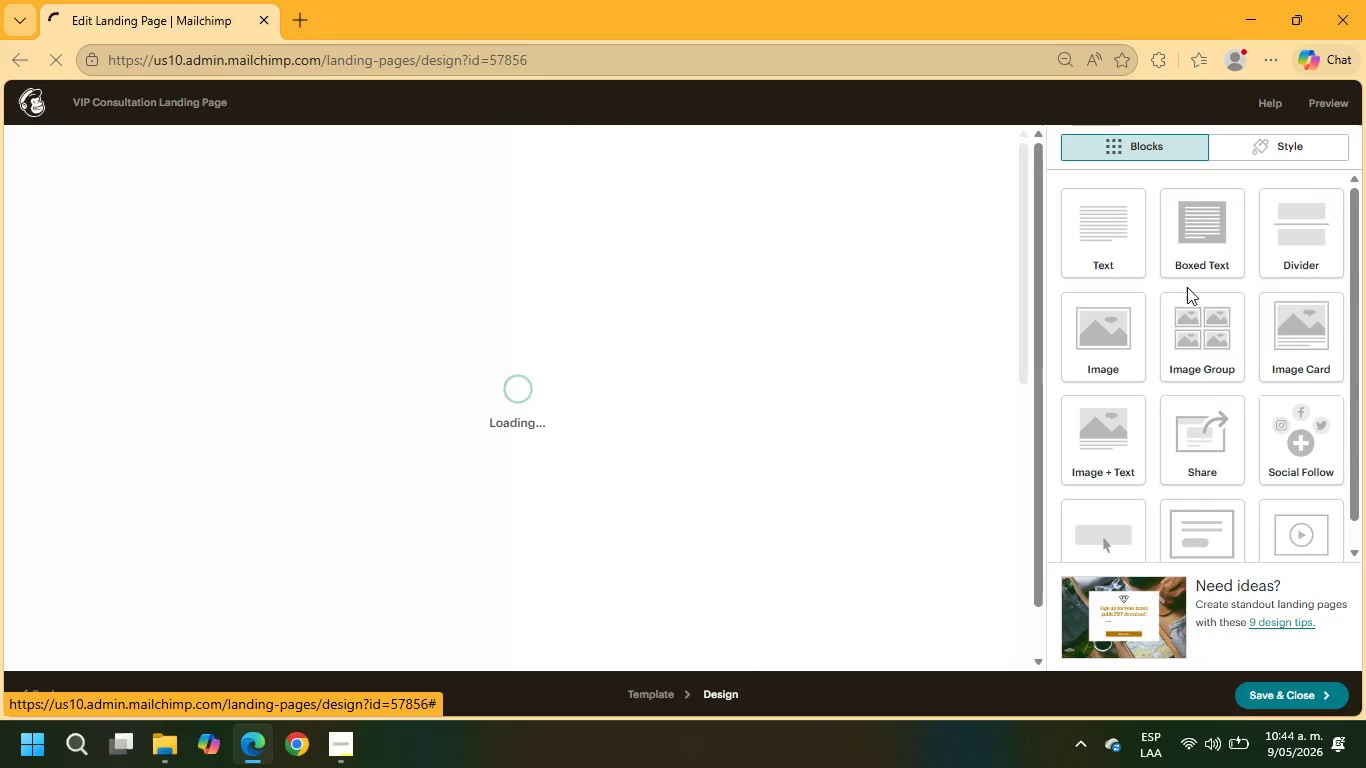 
wait(10.5)
 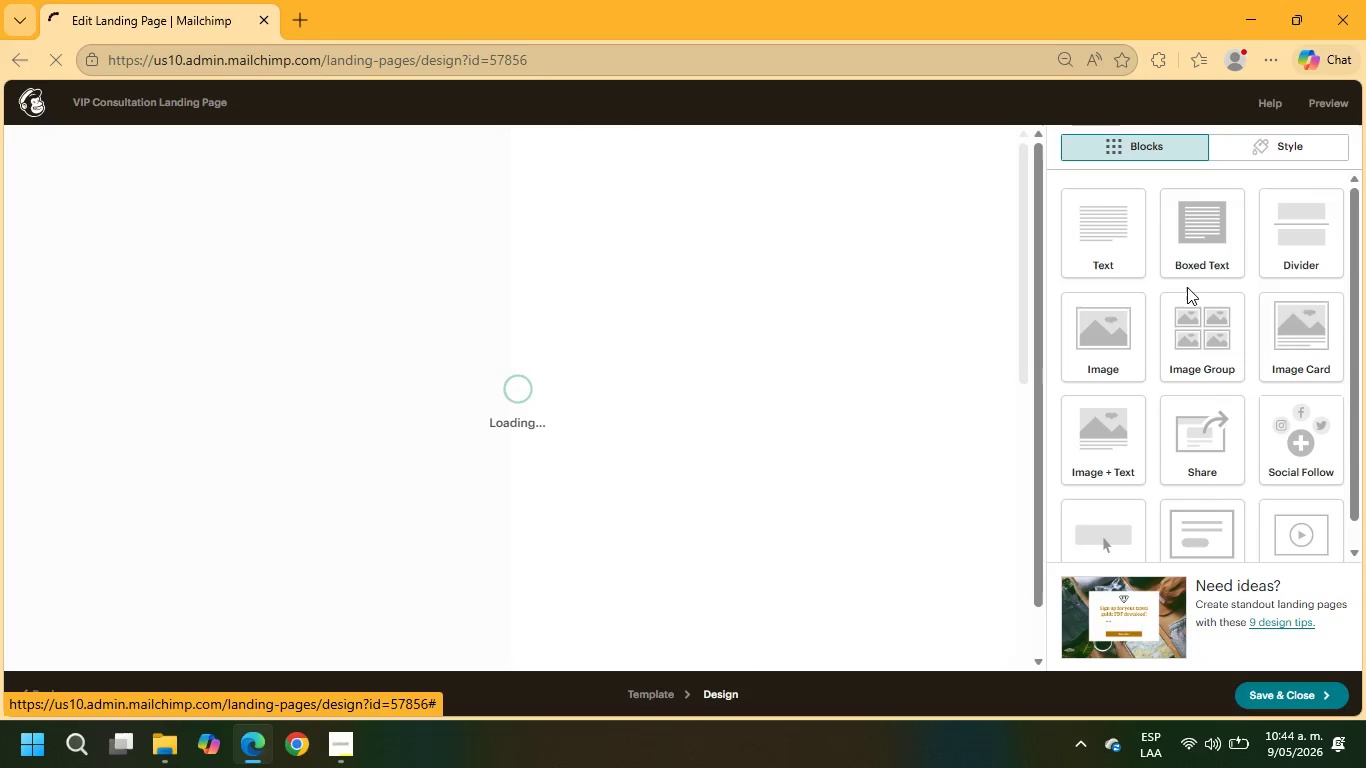 
left_click([303, 21])
 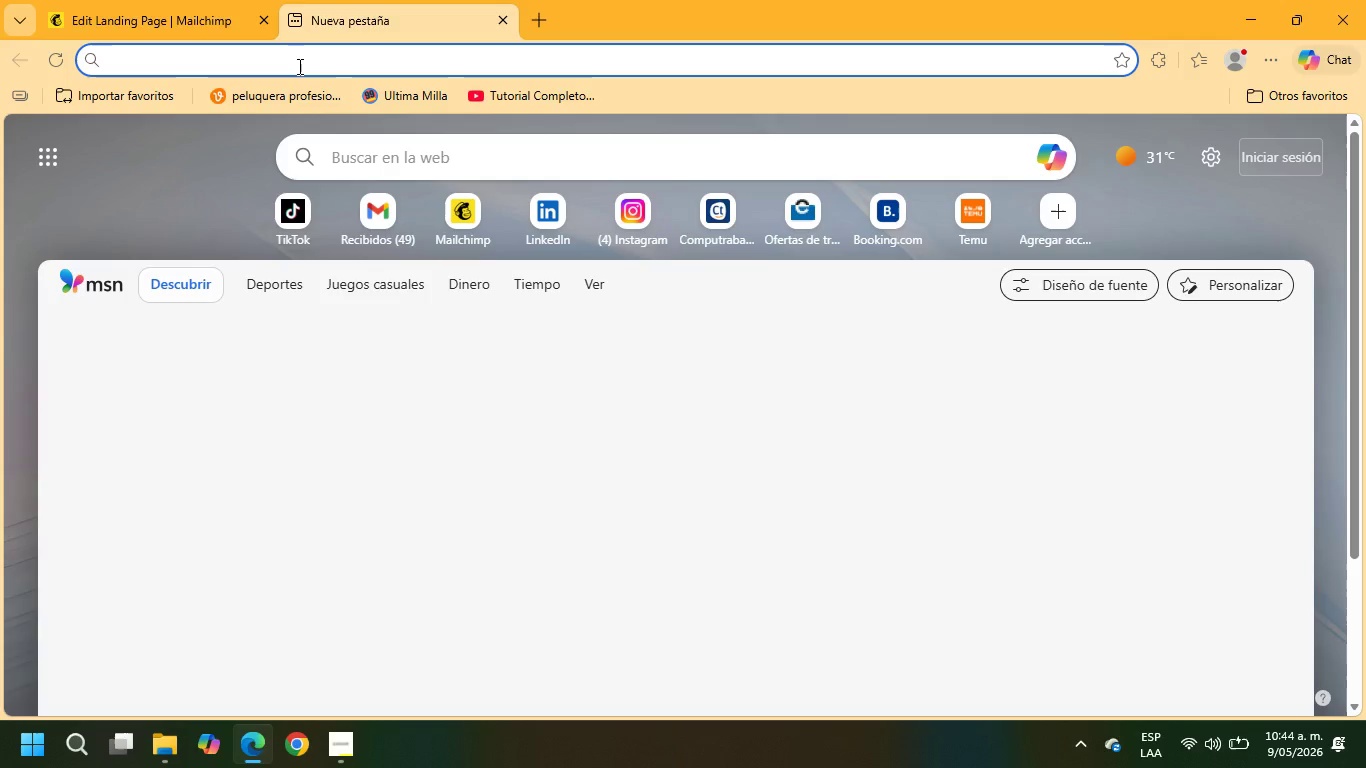 
left_click([298, 66])
 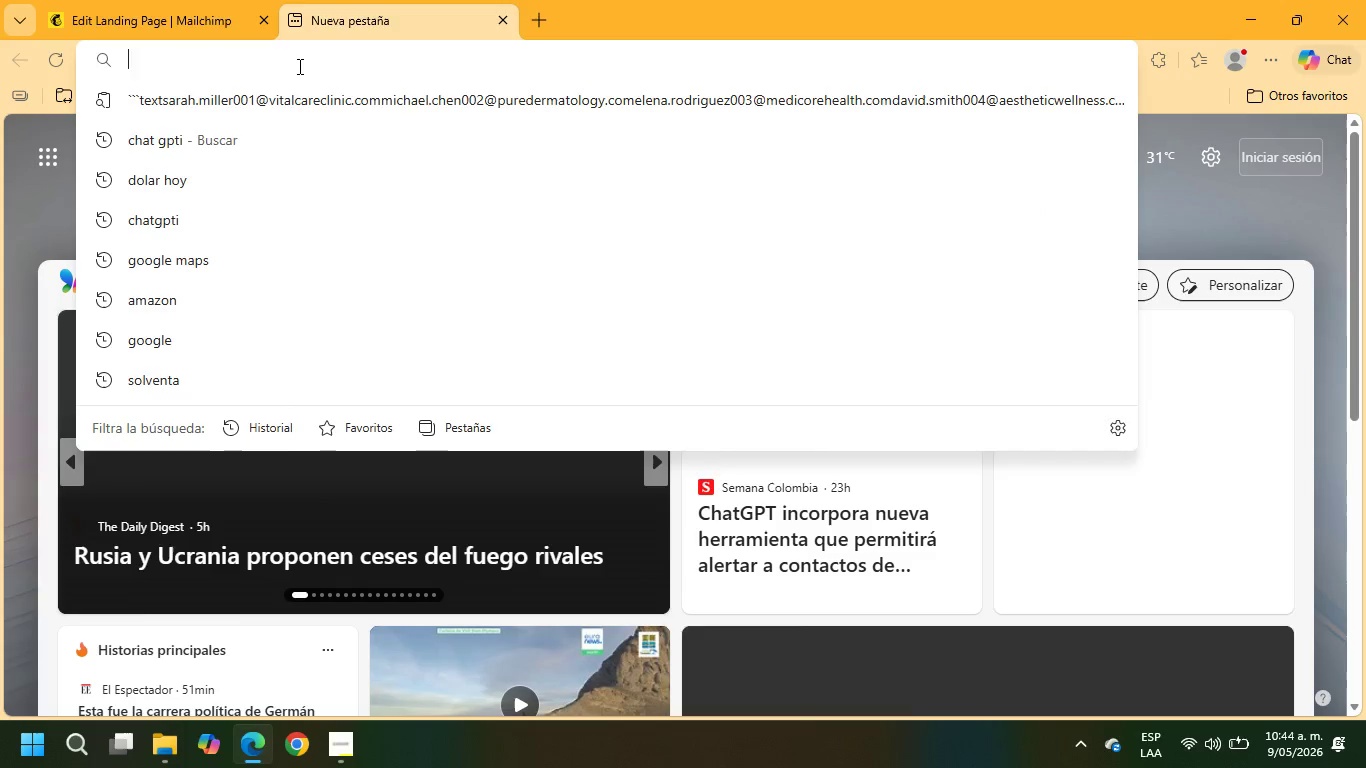 
type(wellness premium )
 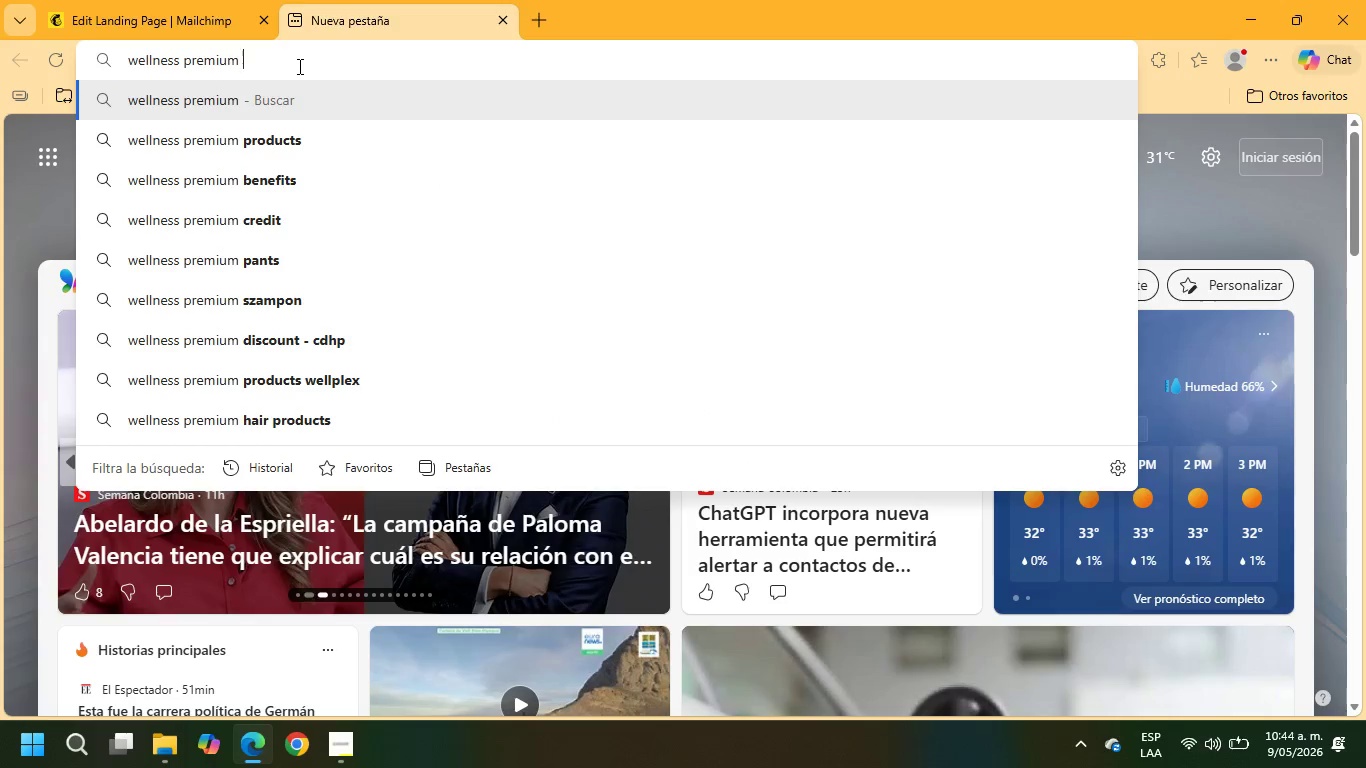 
key(Enter)
 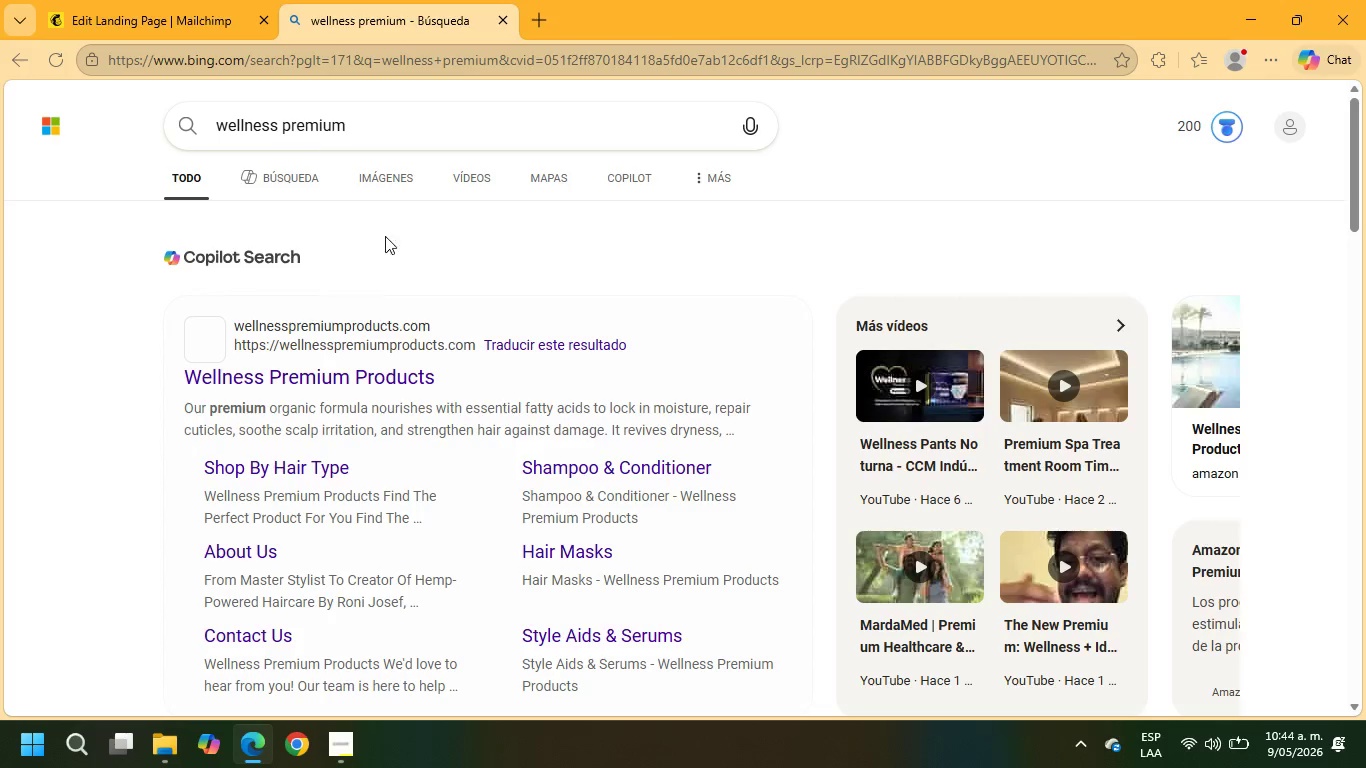 
left_click([386, 187])
 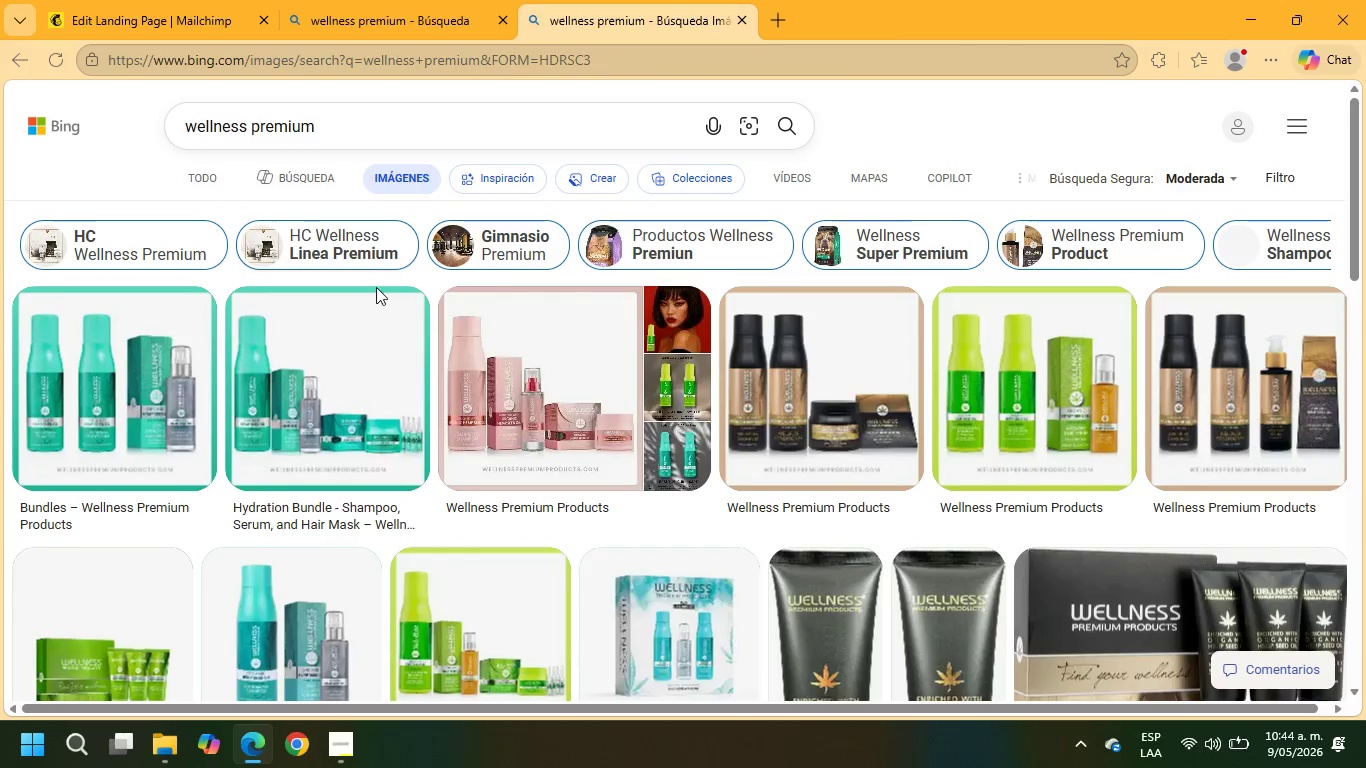 
scroll: coordinate [455, 437], scroll_direction: down, amount: 8.0
 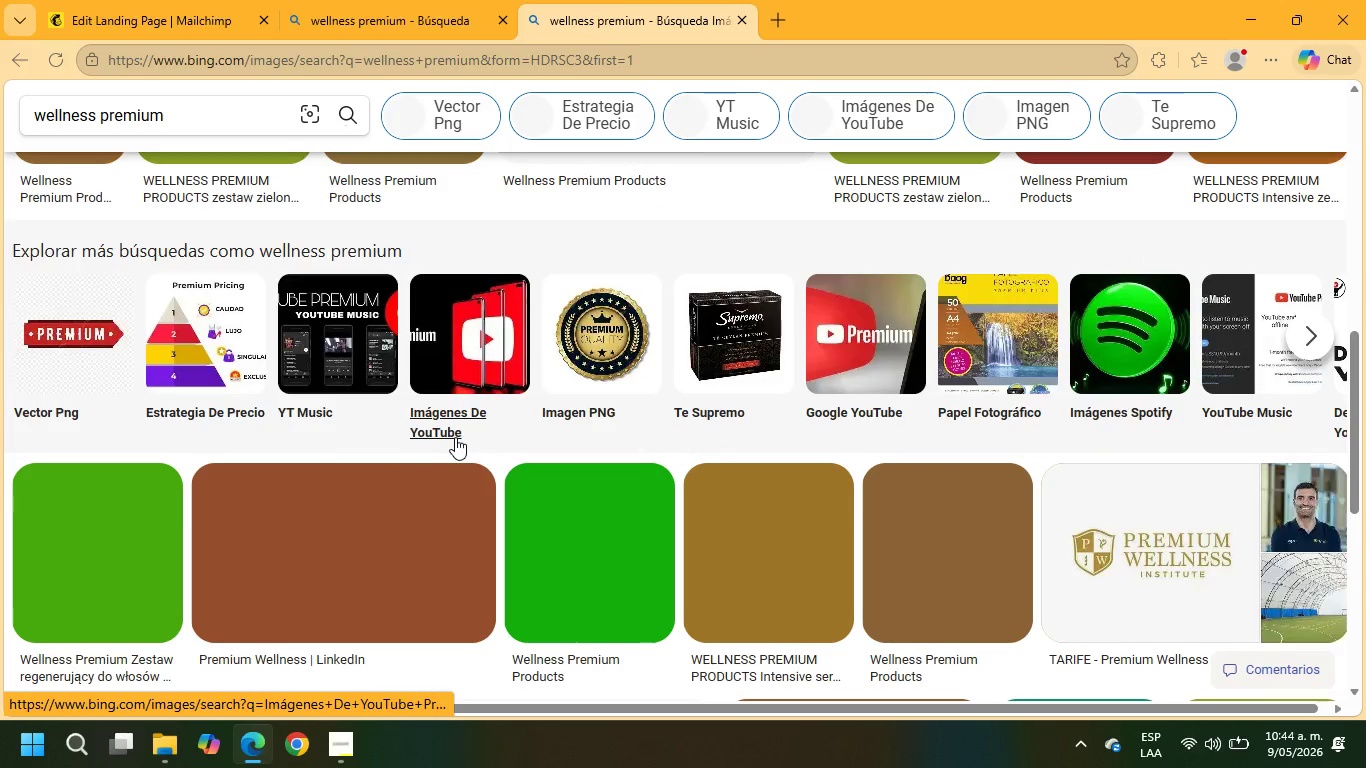 
scroll: coordinate [456, 393], scroll_direction: up, amount: 14.0
 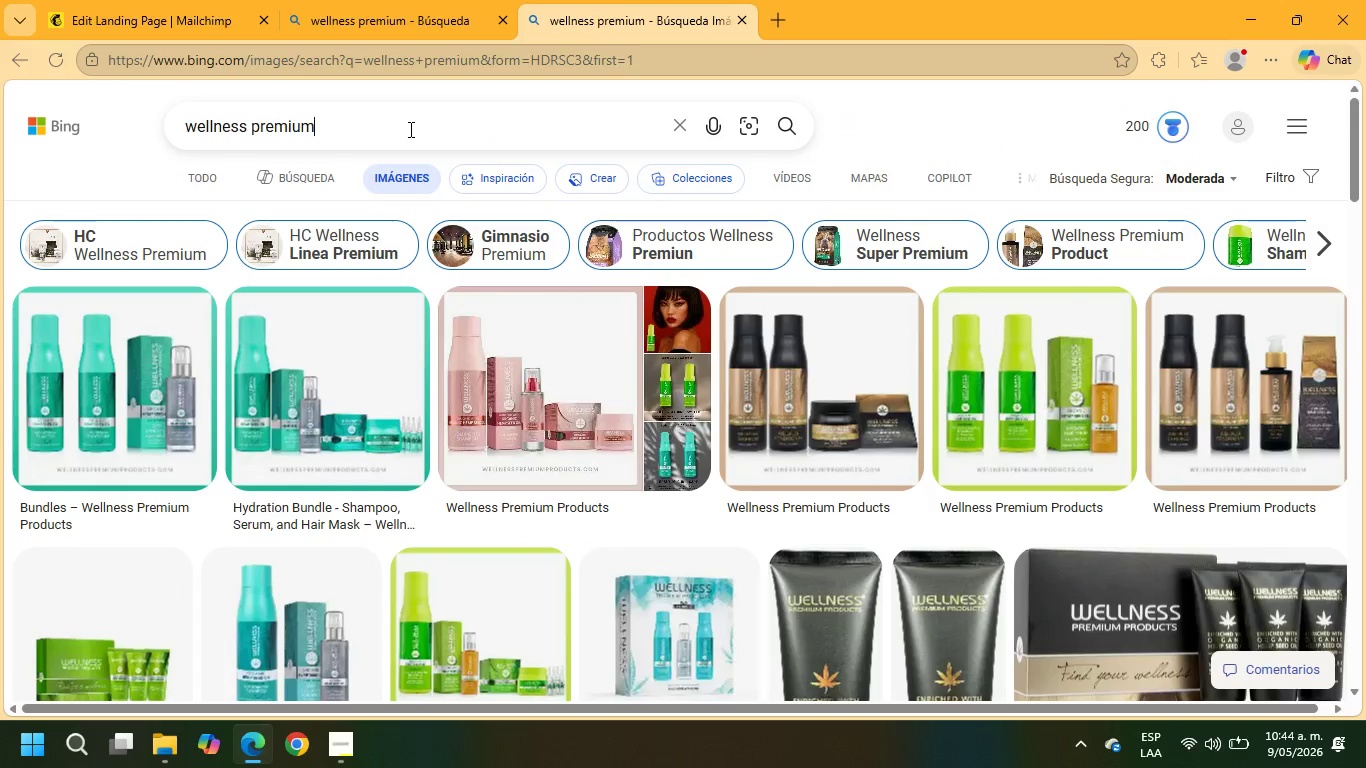 
type( imagenes res)
key(Backspace)
type(lacionadas)
 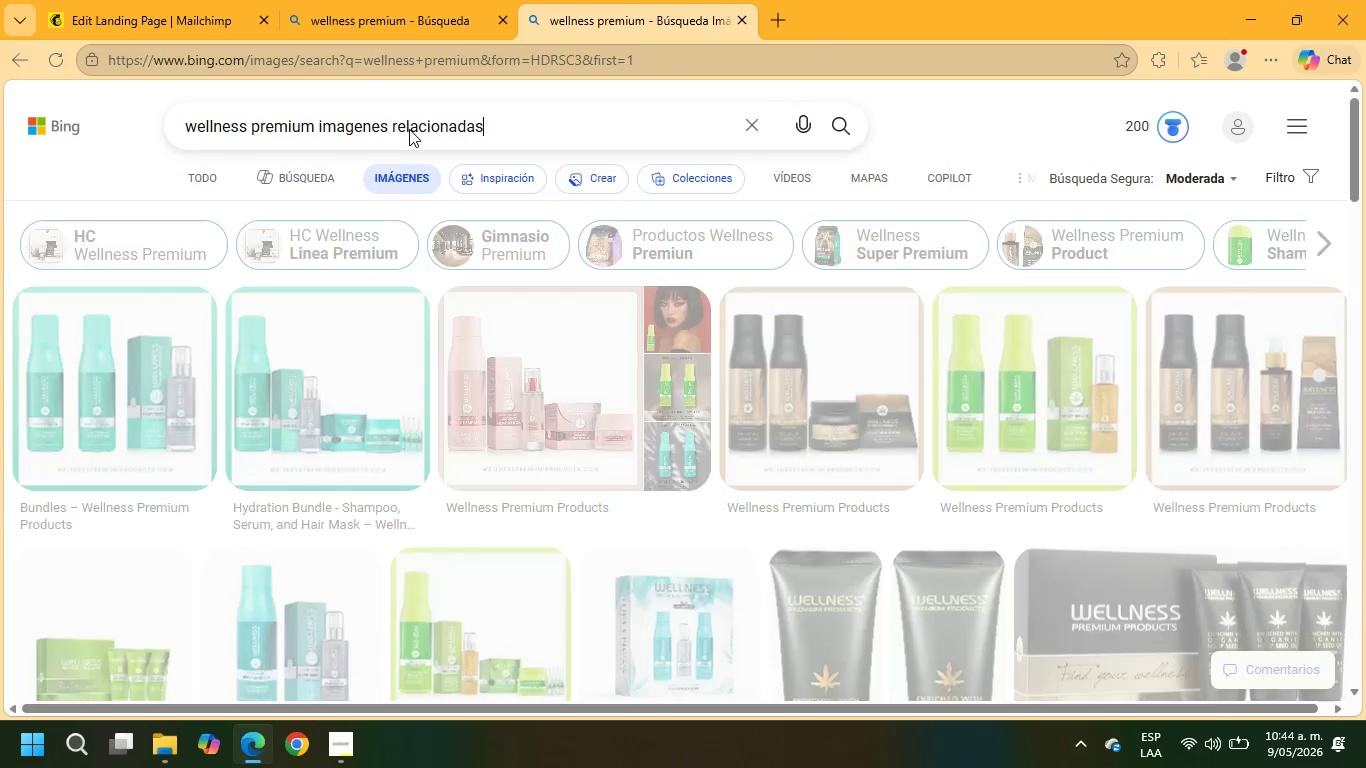 
key(Enter)
 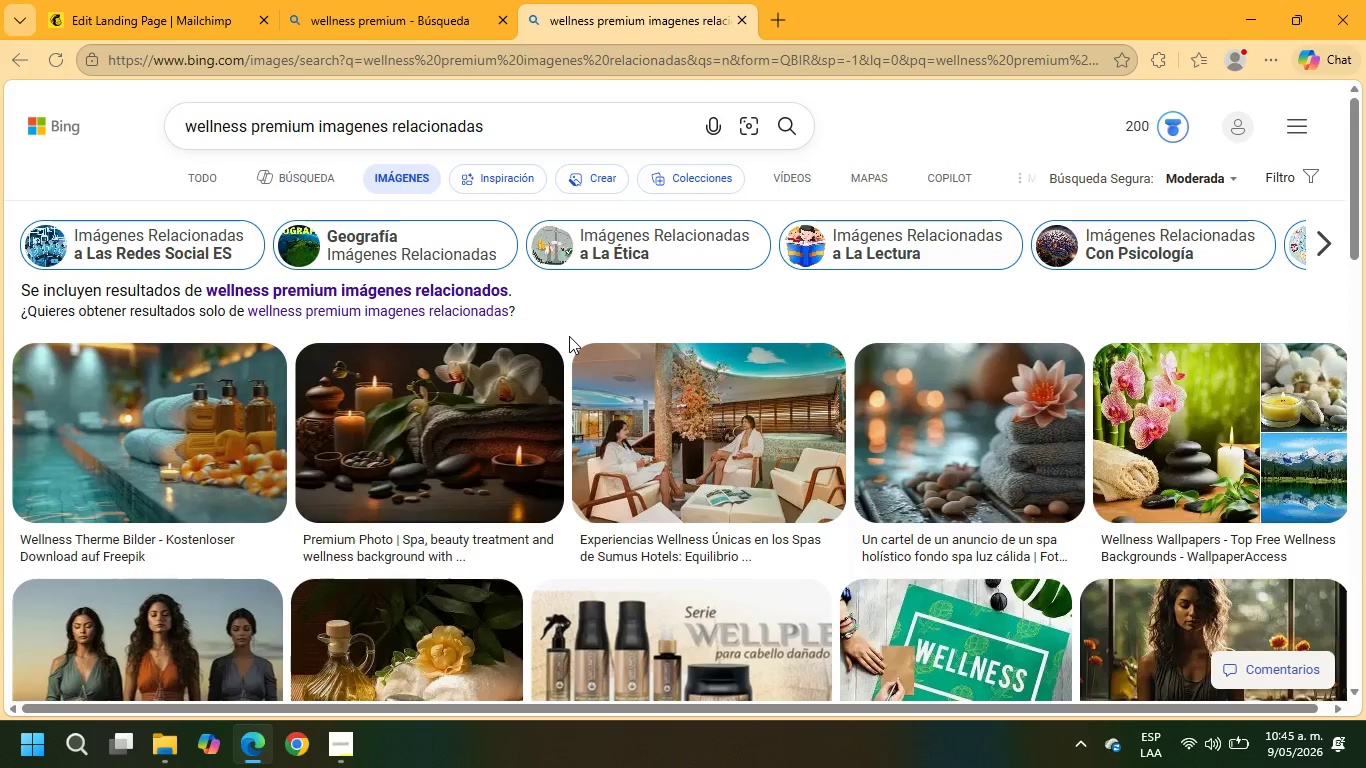 
scroll: coordinate [569, 337], scroll_direction: down, amount: 4.0
 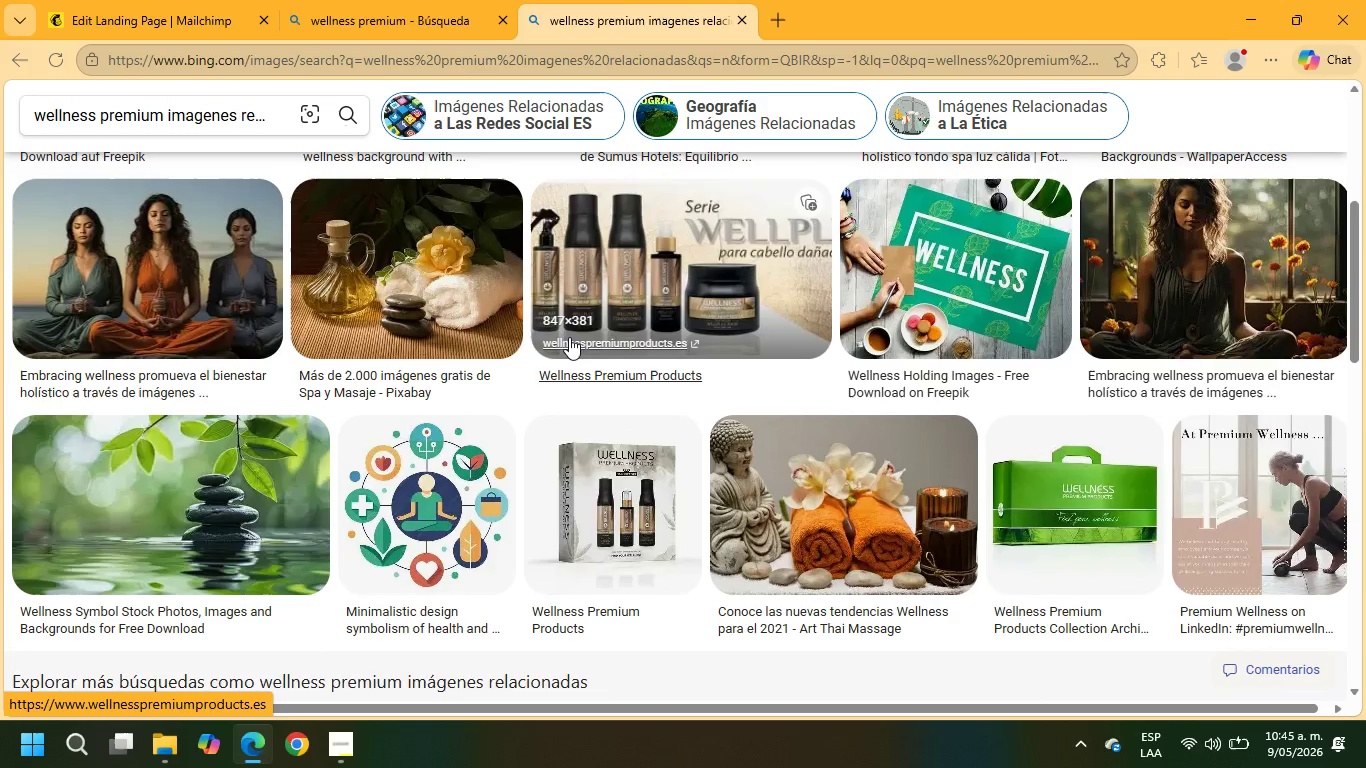 
scroll: coordinate [569, 337], scroll_direction: up, amount: 3.0
 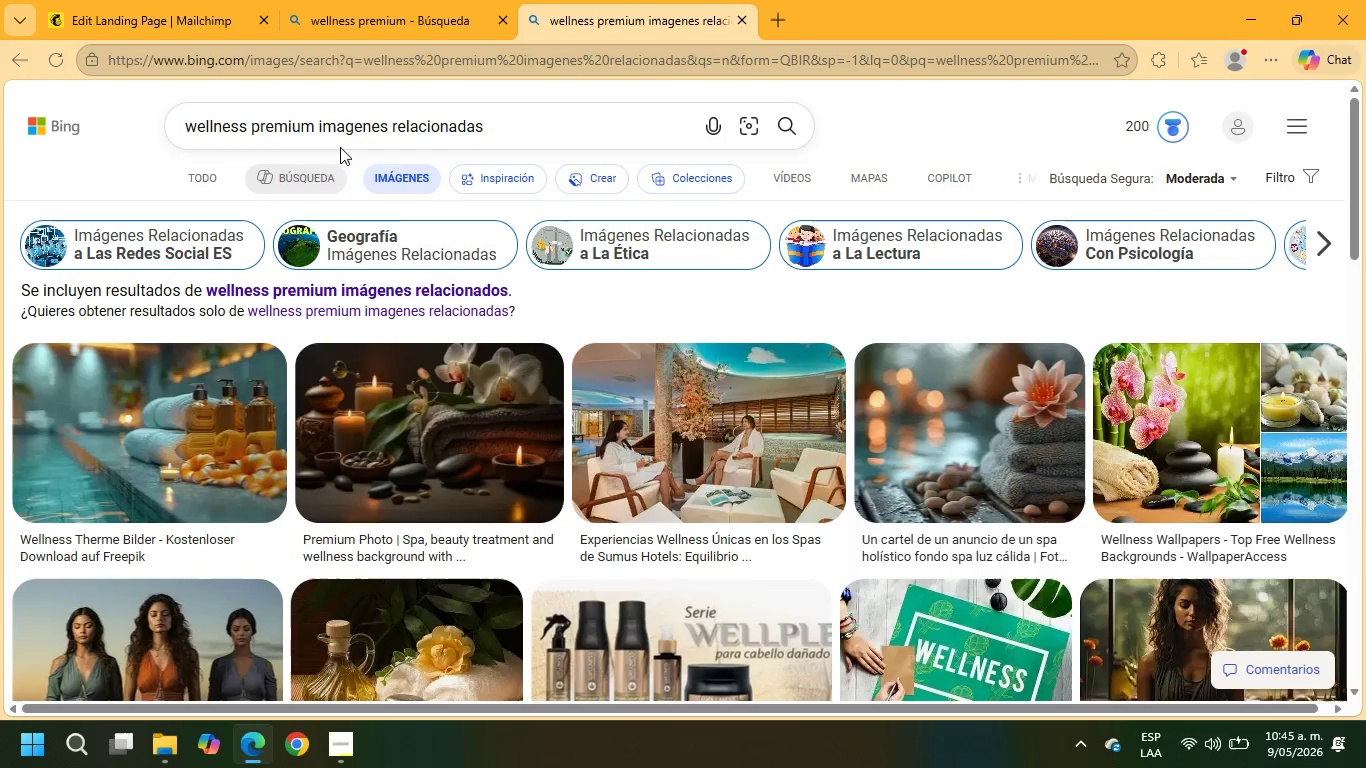 
left_click_drag(start_coordinate=[510, 131], to_coordinate=[1, 96])
 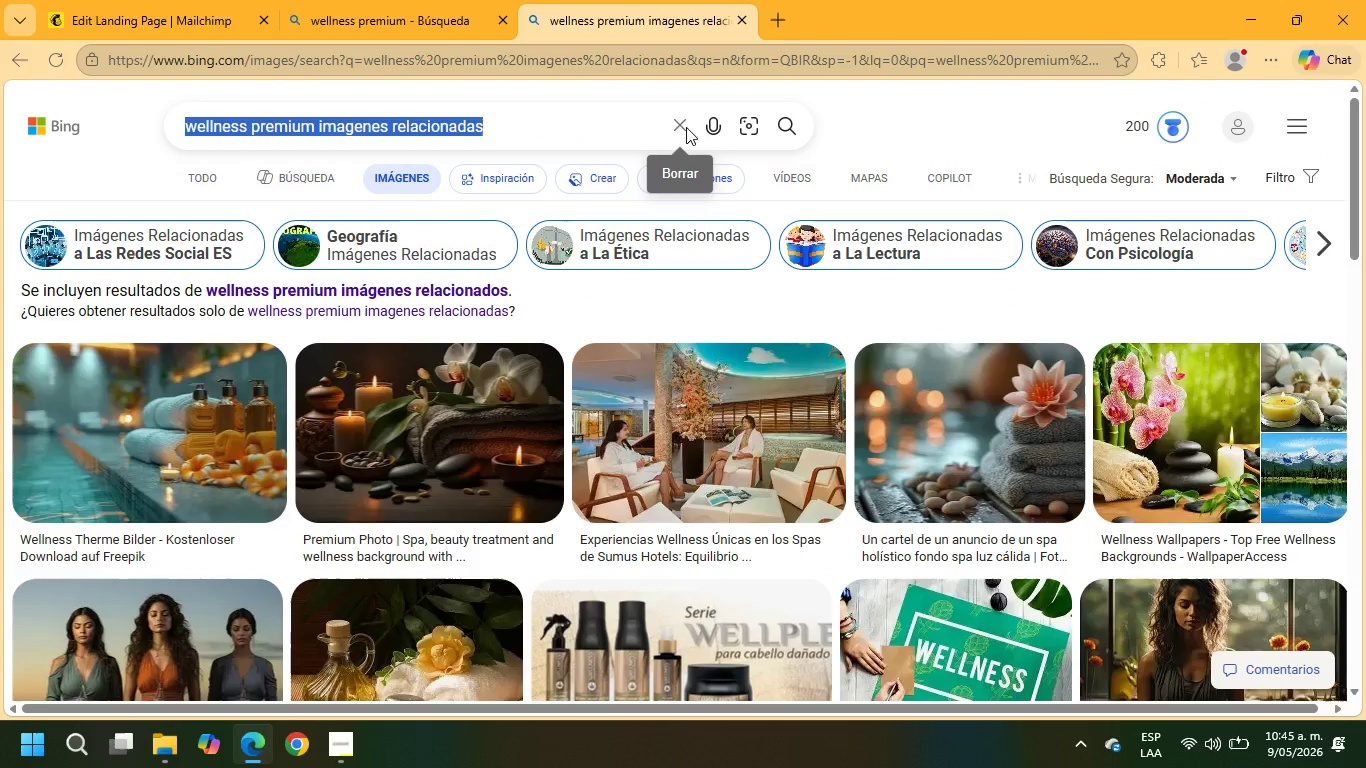 
type(medical spa imagenes)
 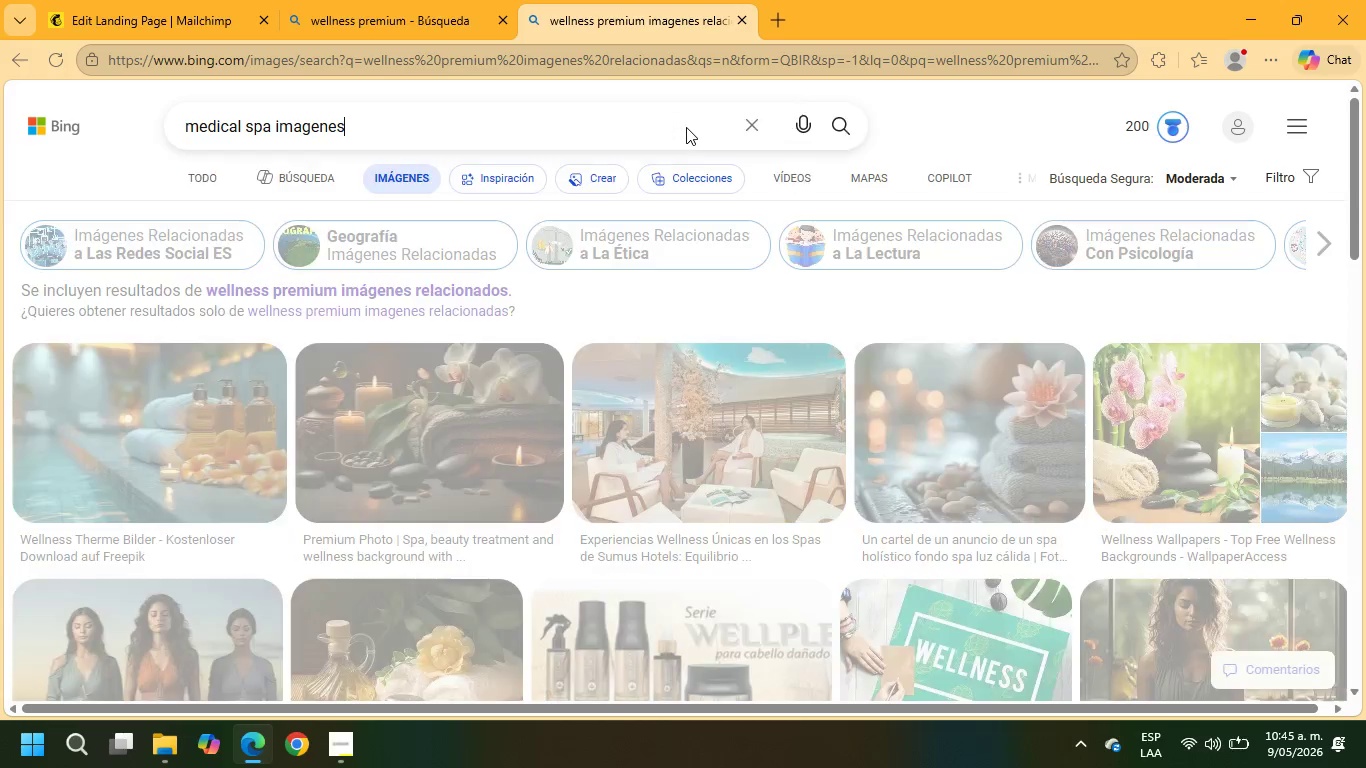 
key(Enter)
 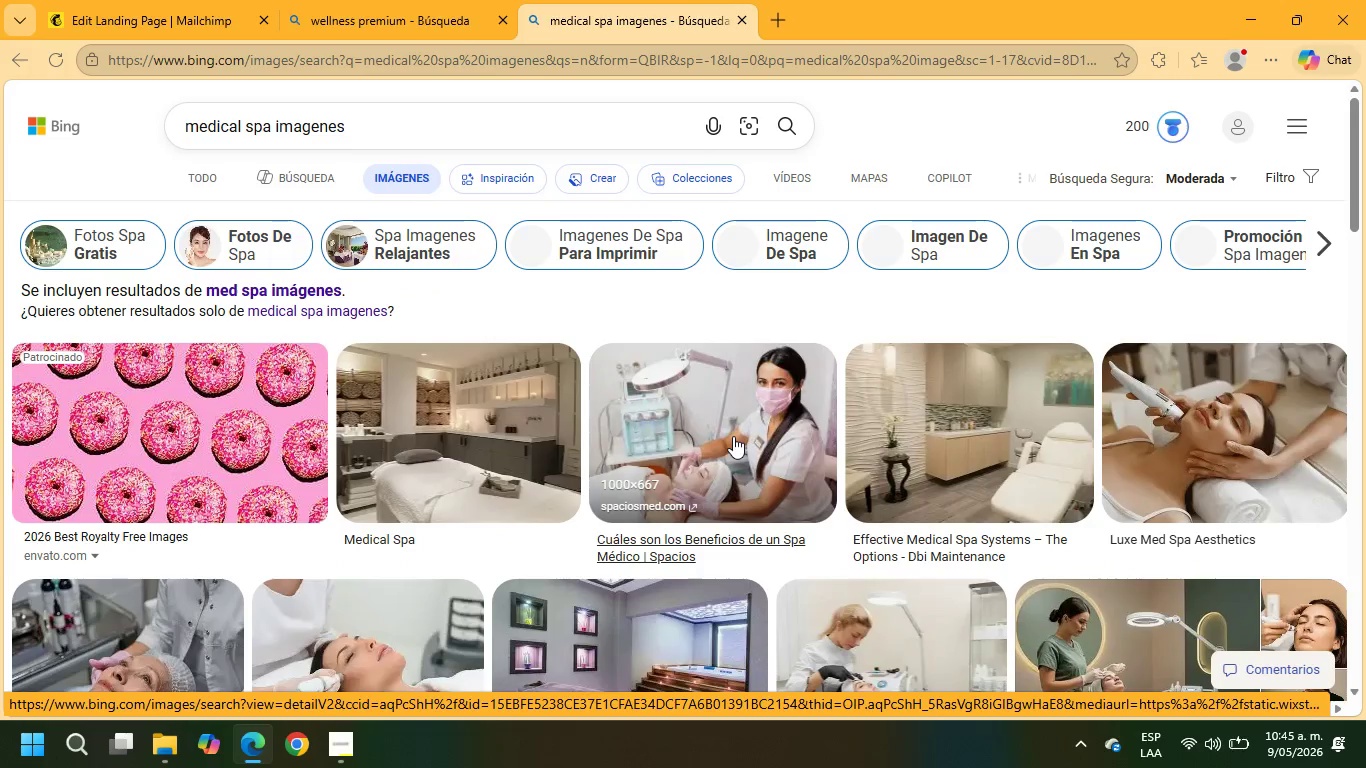 
wait(5.52)
 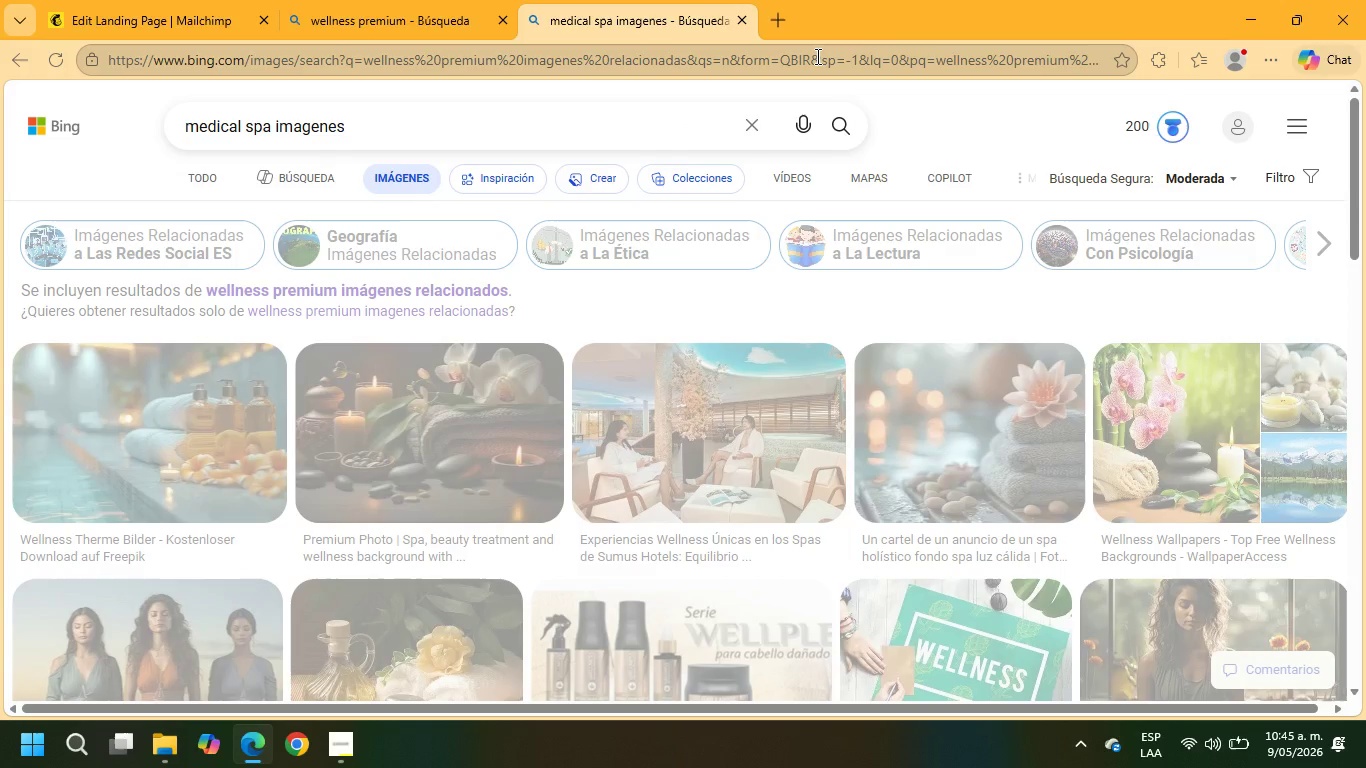 
scroll: coordinate [733, 436], scroll_direction: down, amount: 2.0
 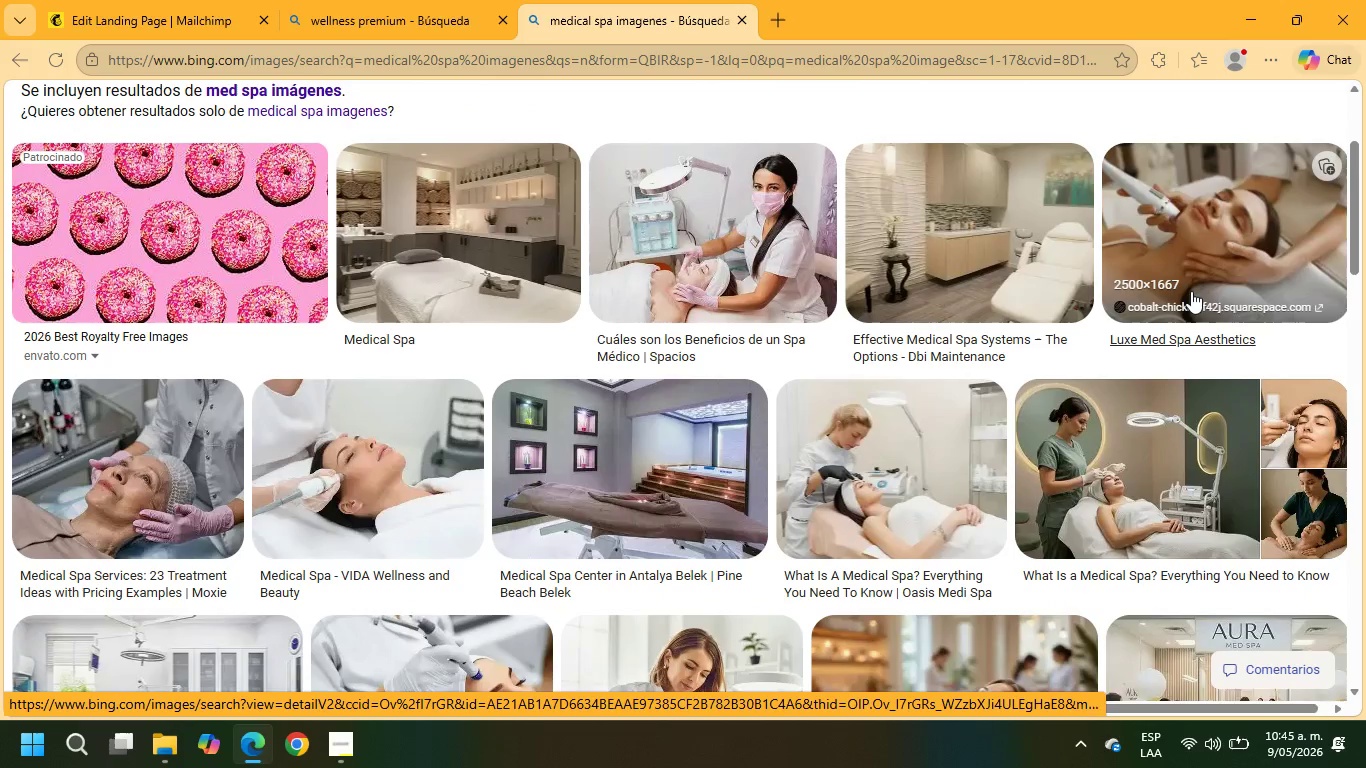 
right_click([1189, 205])
 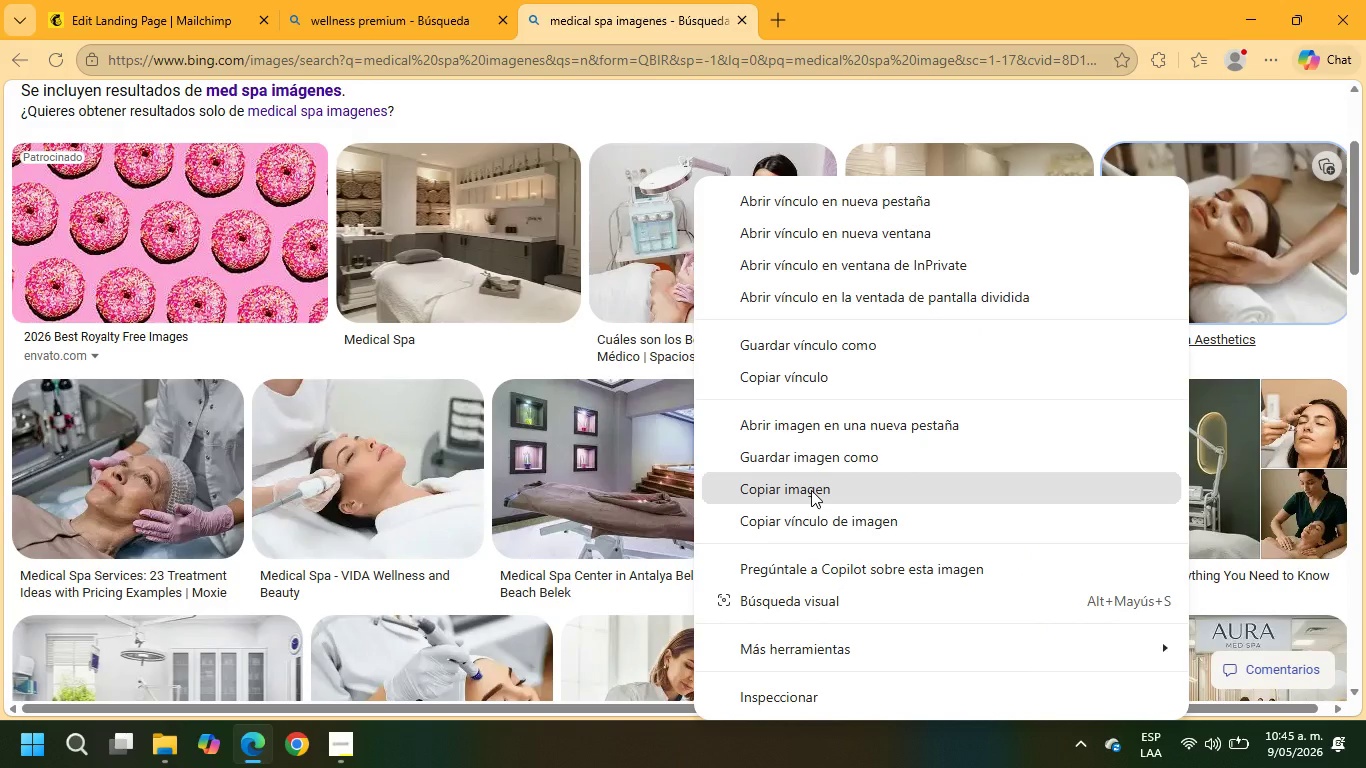 
left_click([811, 467])
 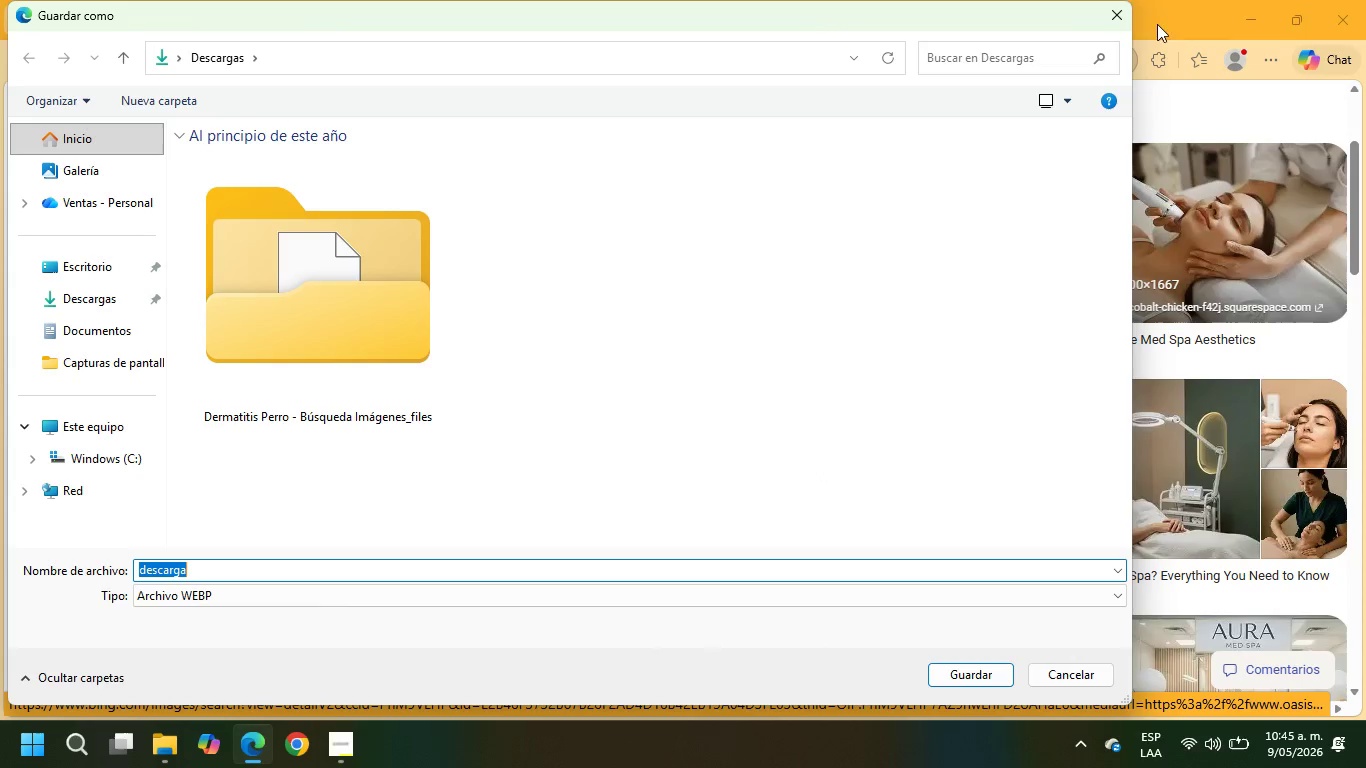 
scroll: coordinate [606, 173], scroll_direction: up, amount: 3.0
 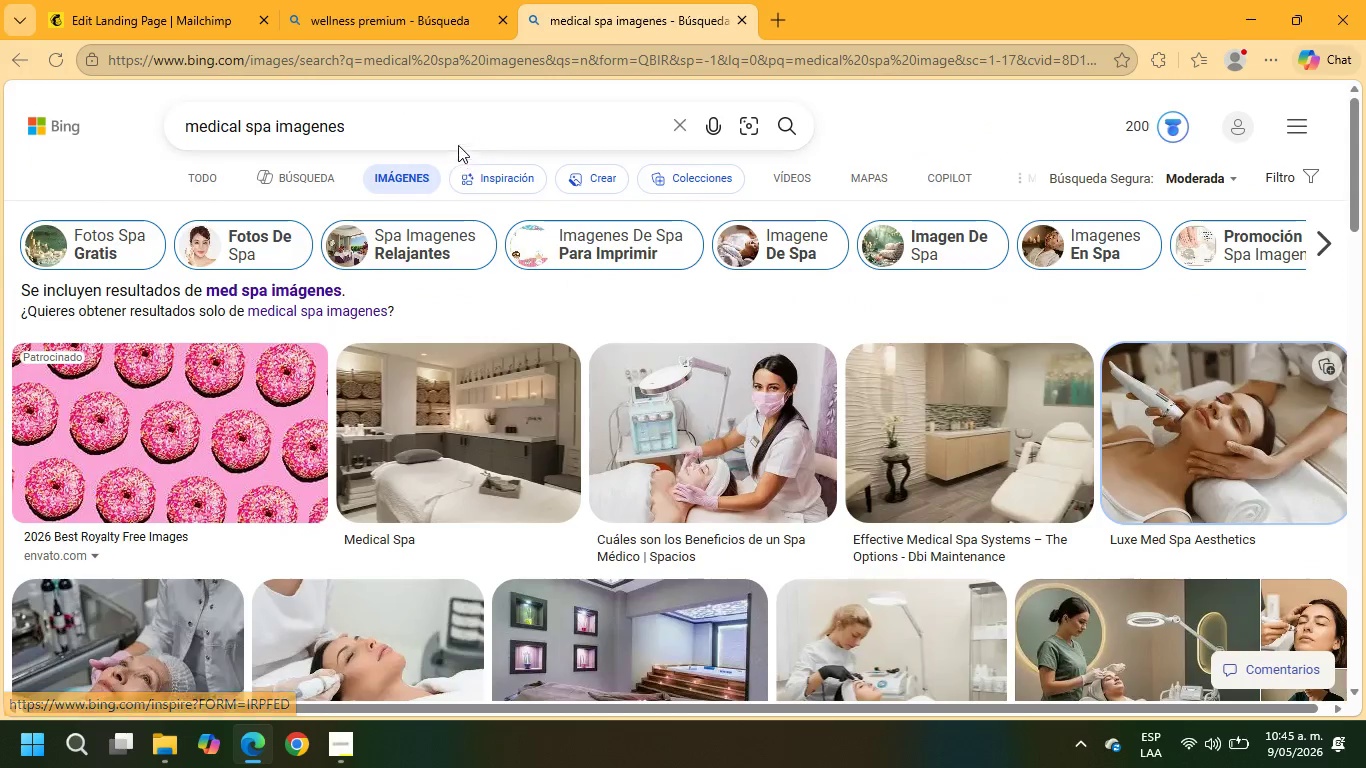 
left_click([451, 124])
 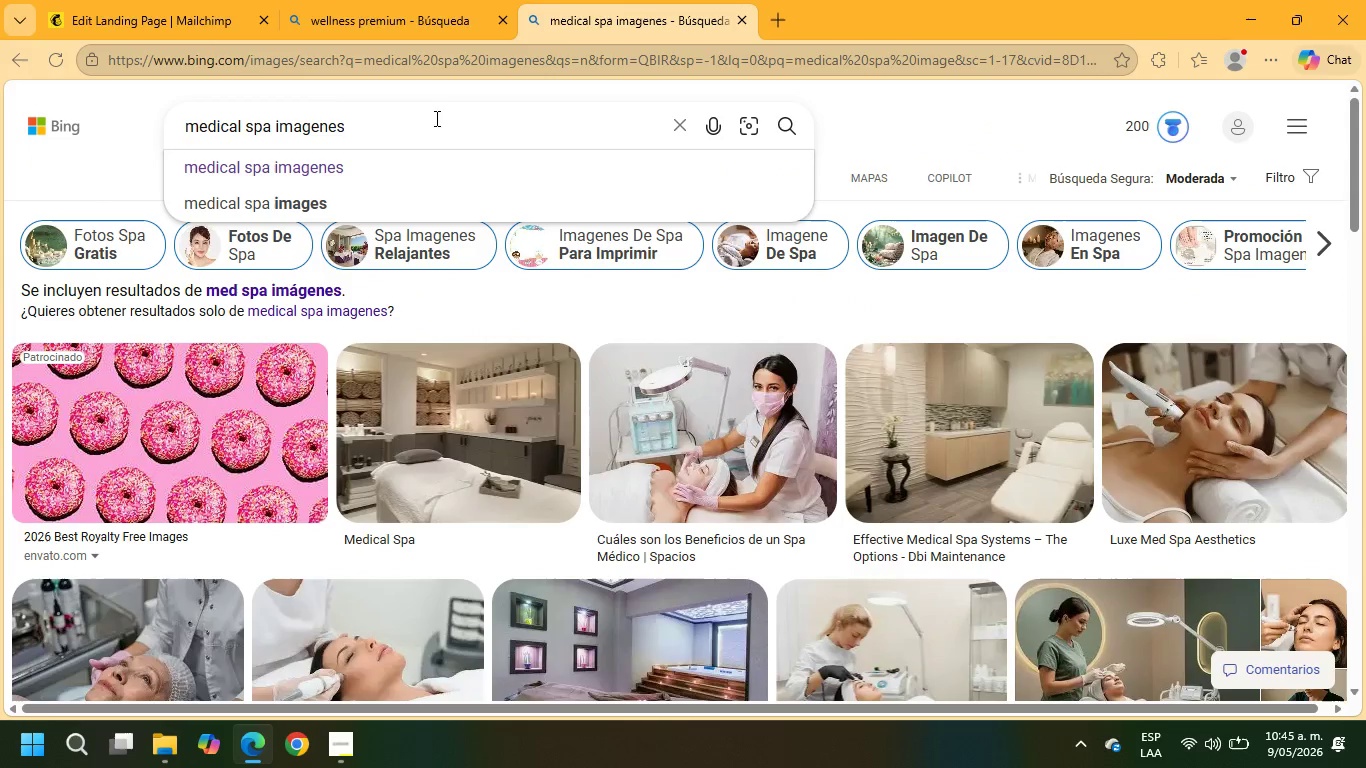 
type( jpg)
 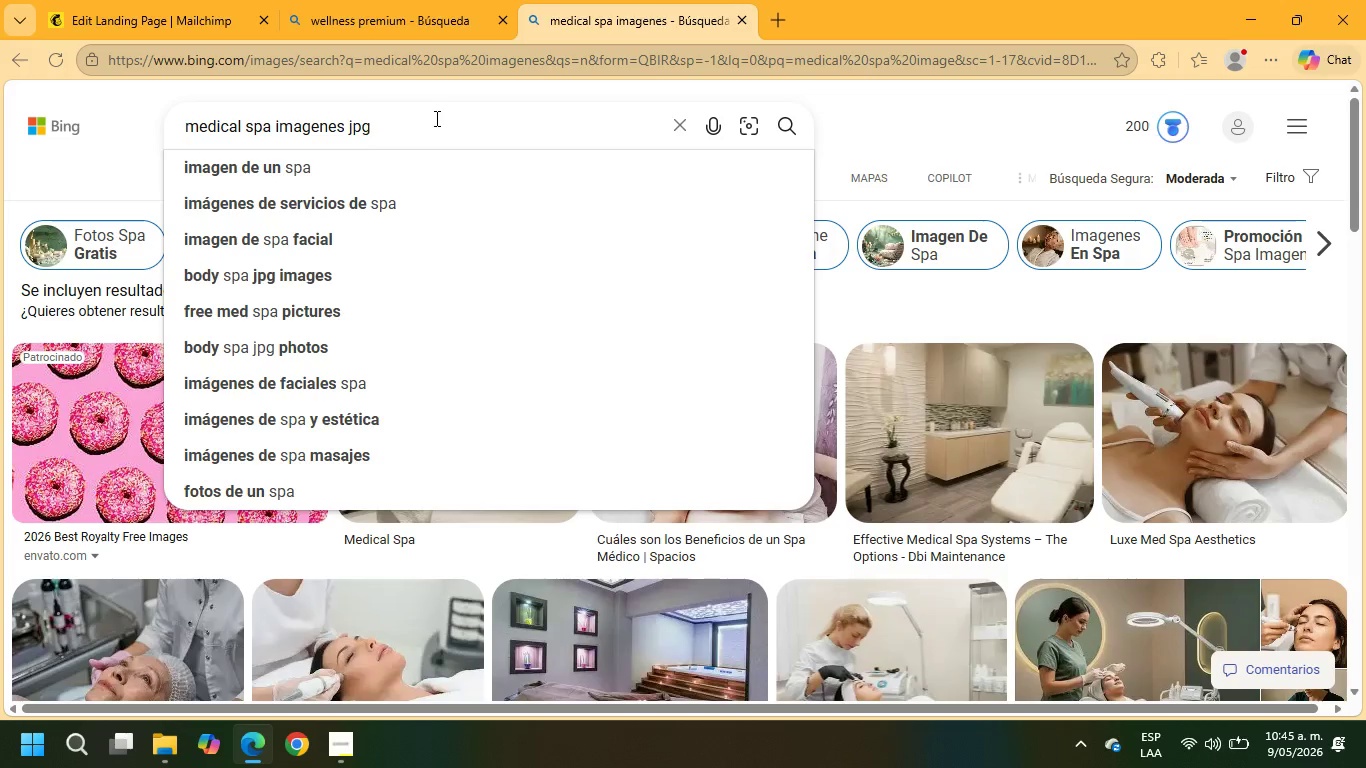 
key(Enter)
 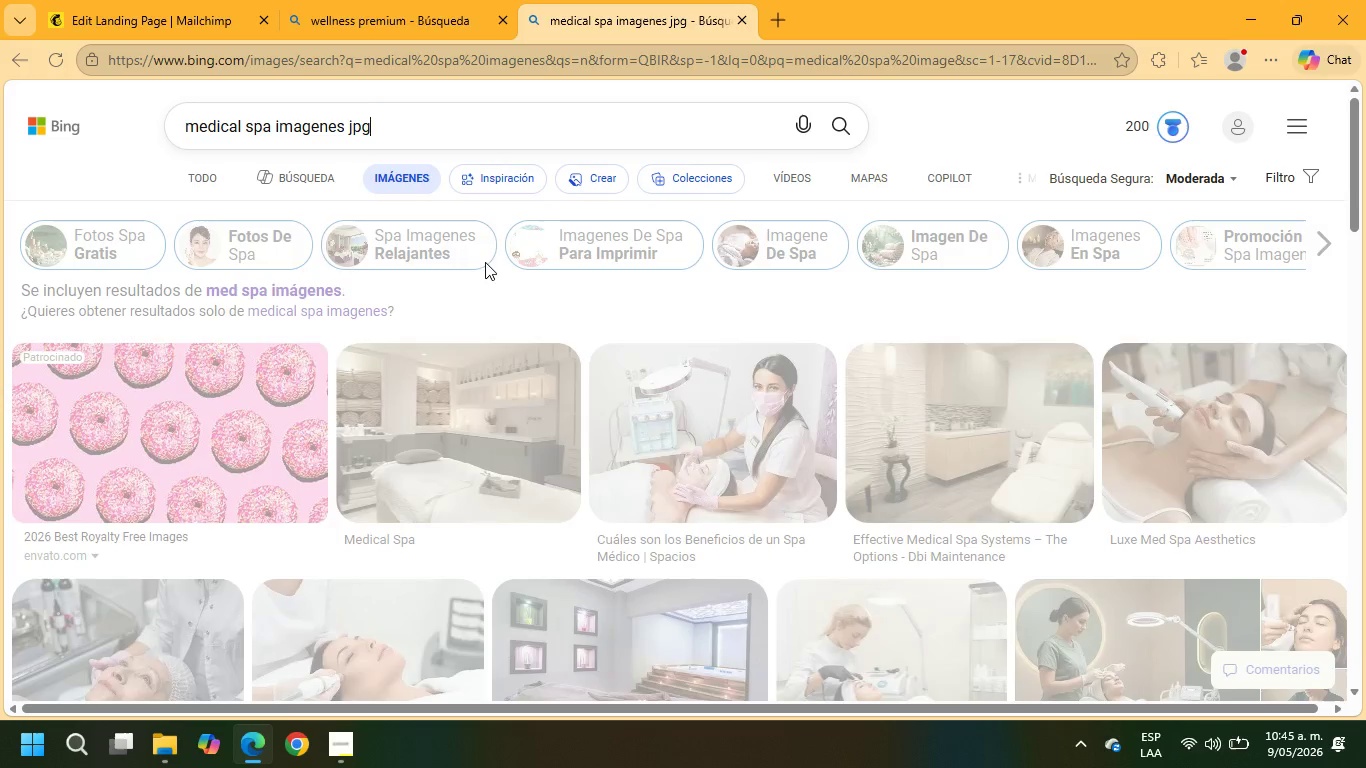 
mouse_move([568, 569])
 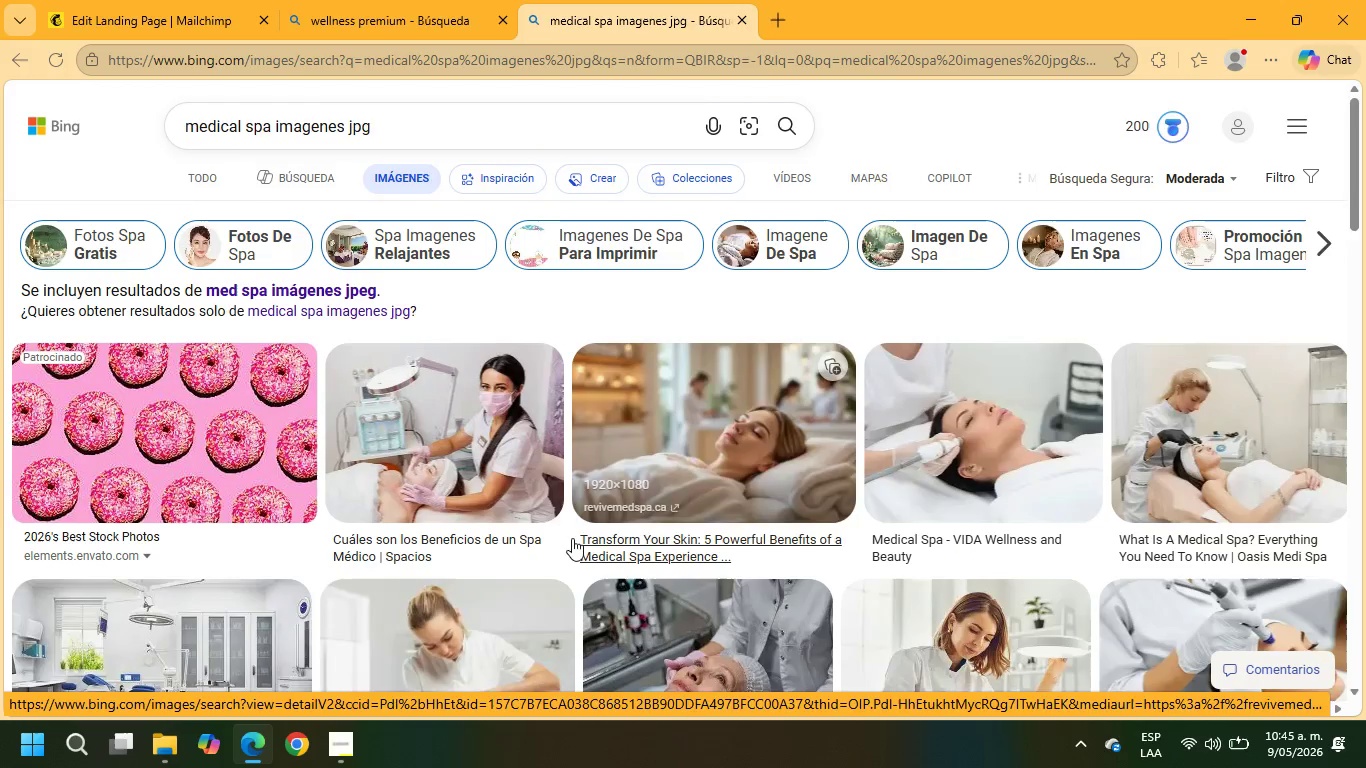 
scroll: coordinate [572, 538], scroll_direction: down, amount: 1.0
 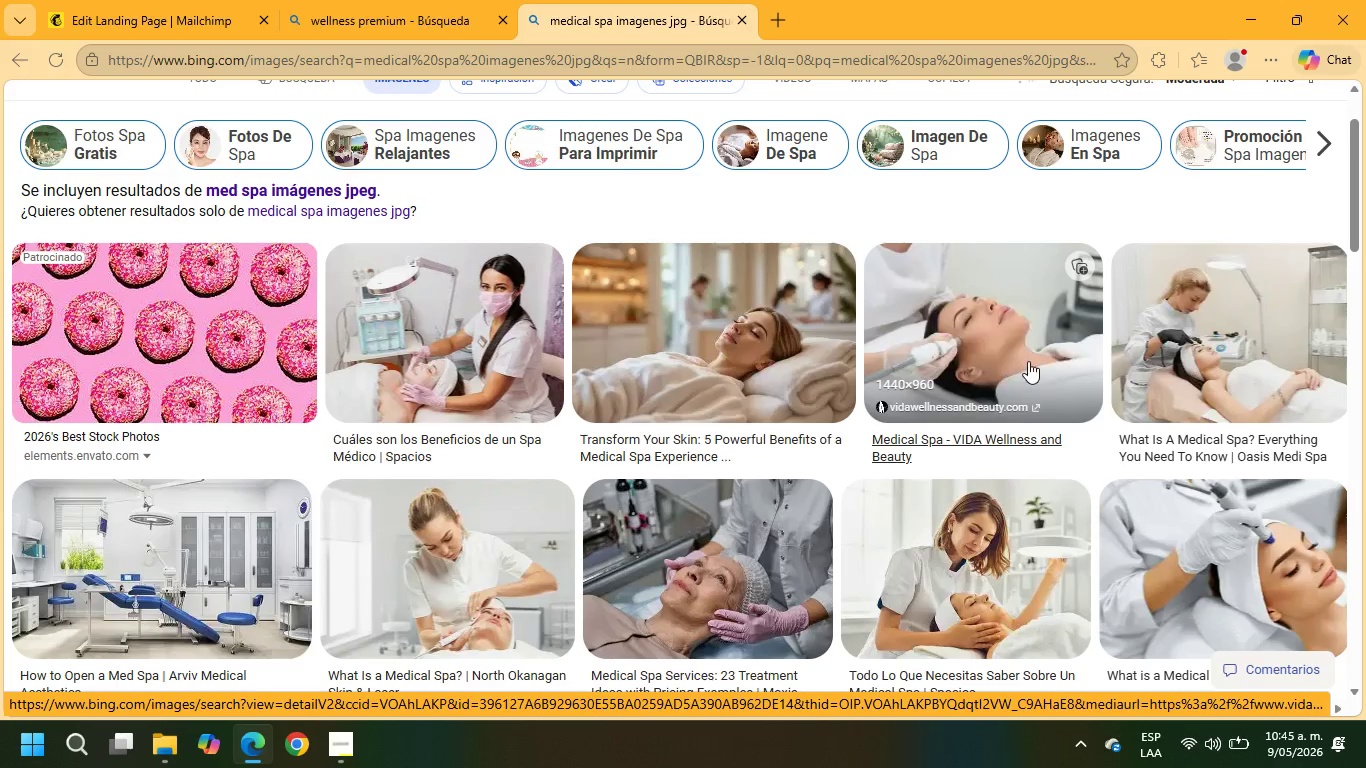 
left_click([1240, 349])
 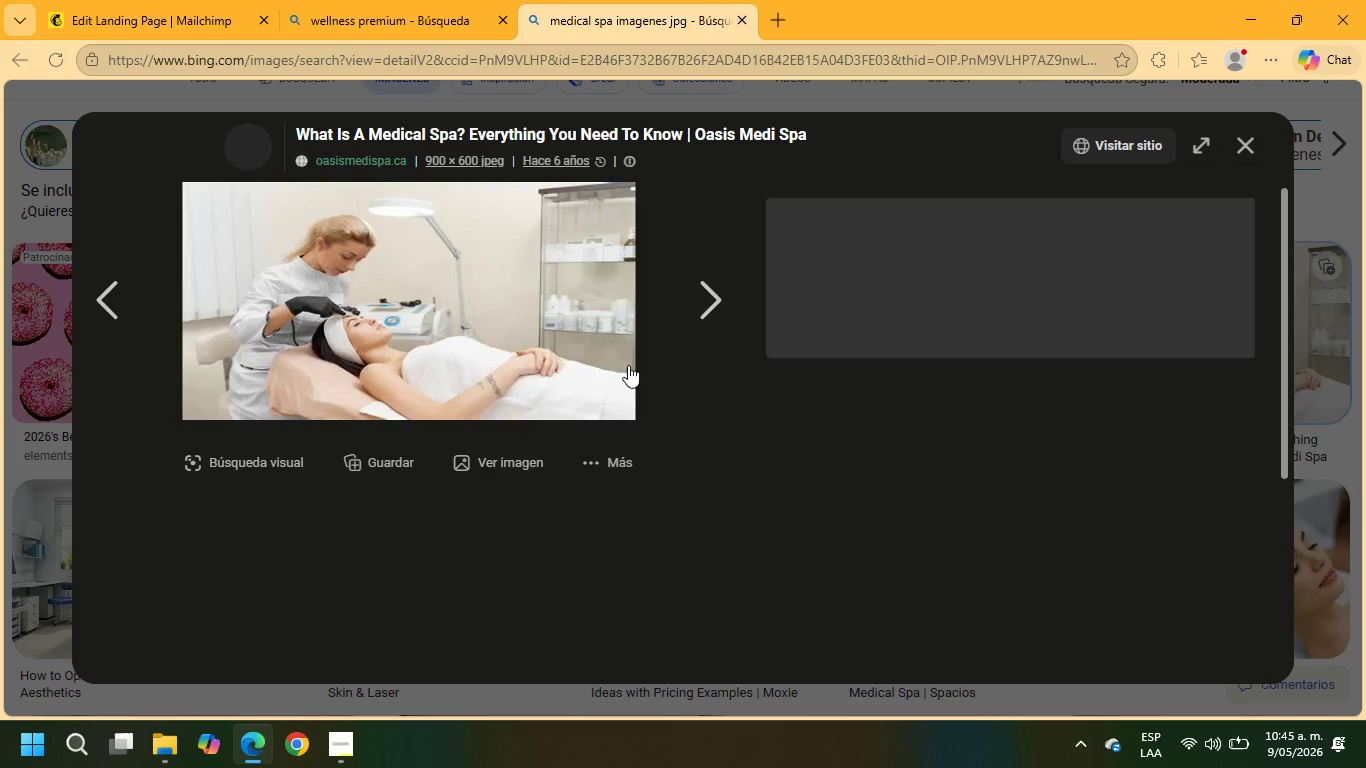 
right_click([380, 273])
 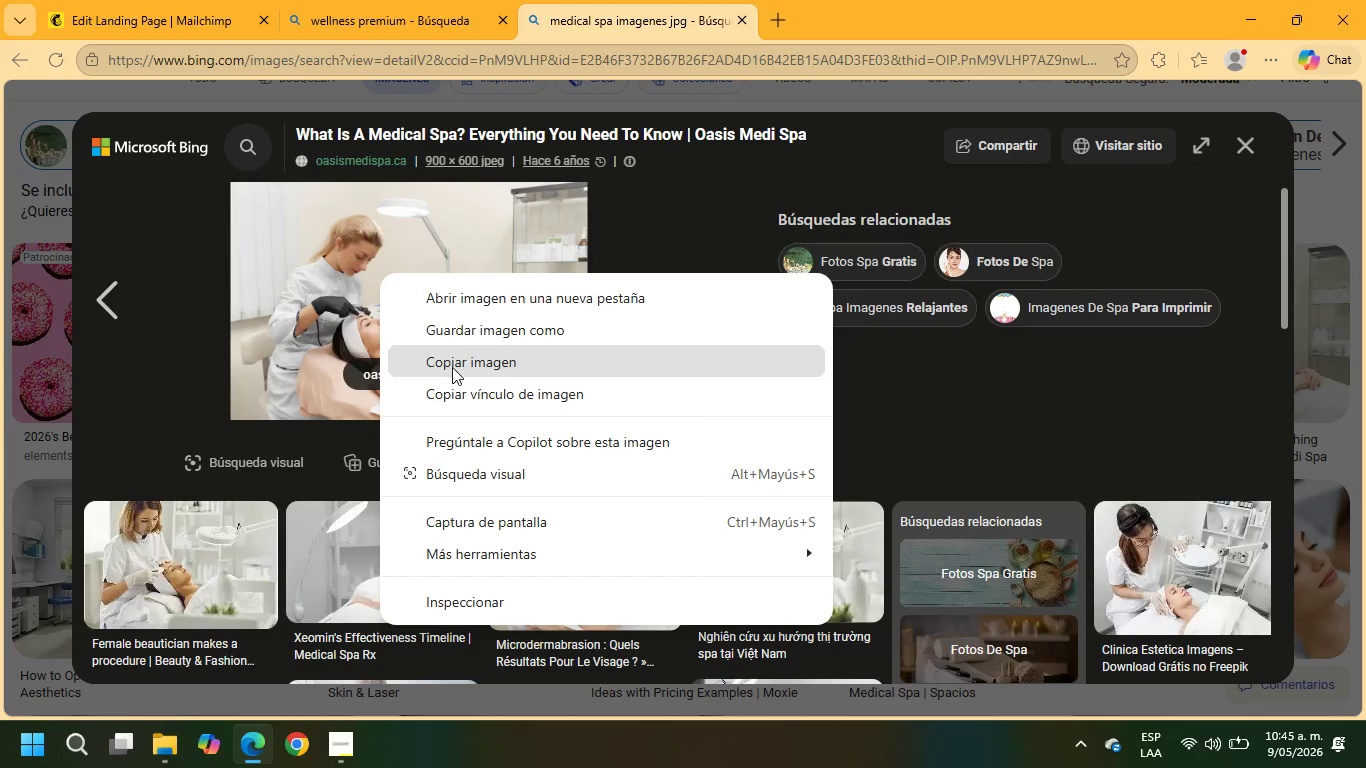 
left_click([463, 340])
 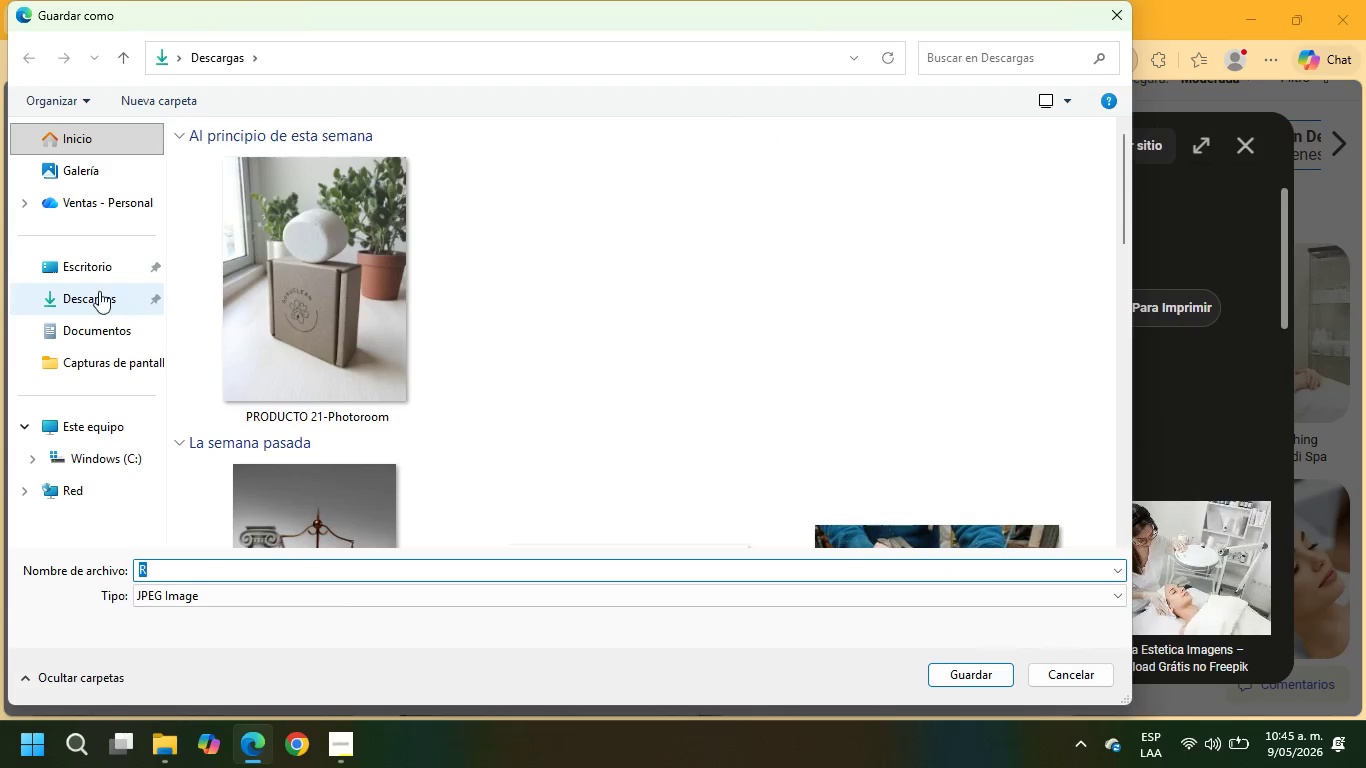 
left_click([108, 270])
 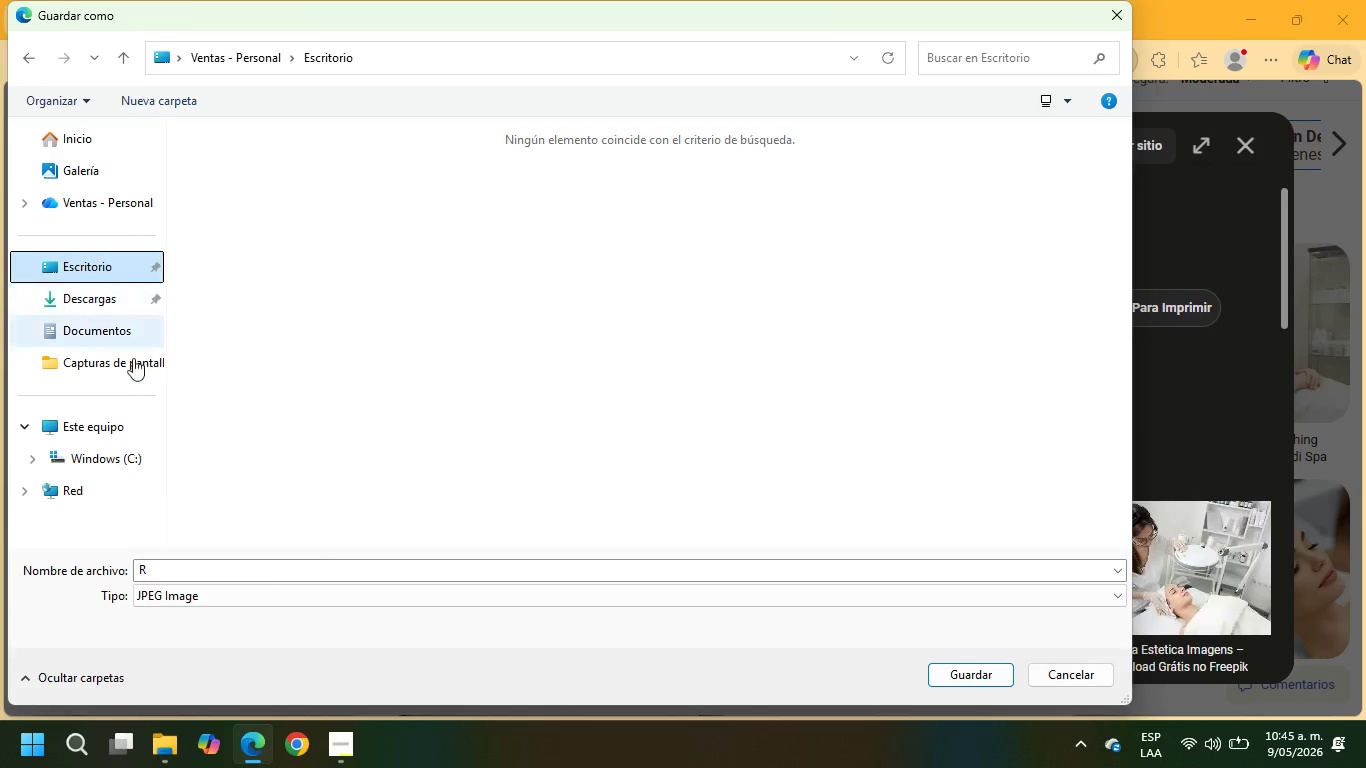 
double_click([168, 566])
 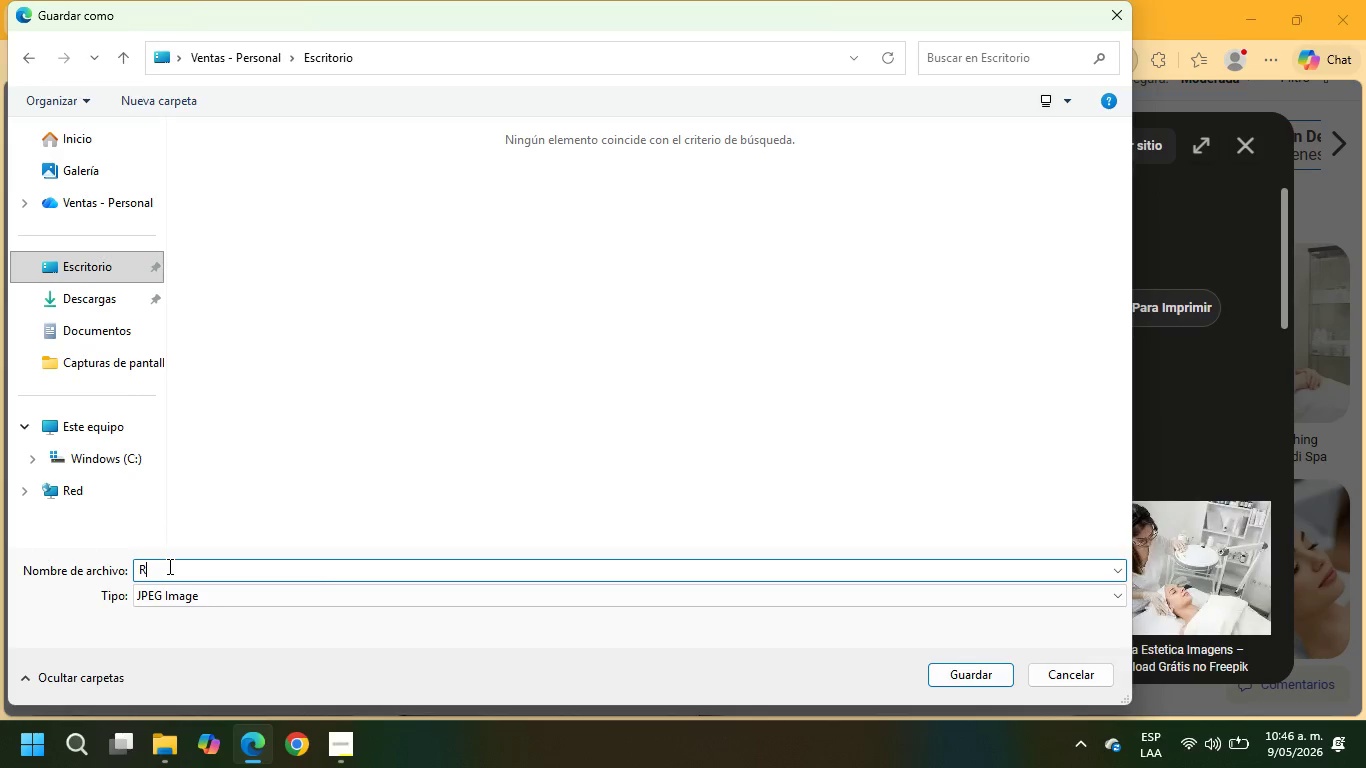 
triple_click([168, 566])
 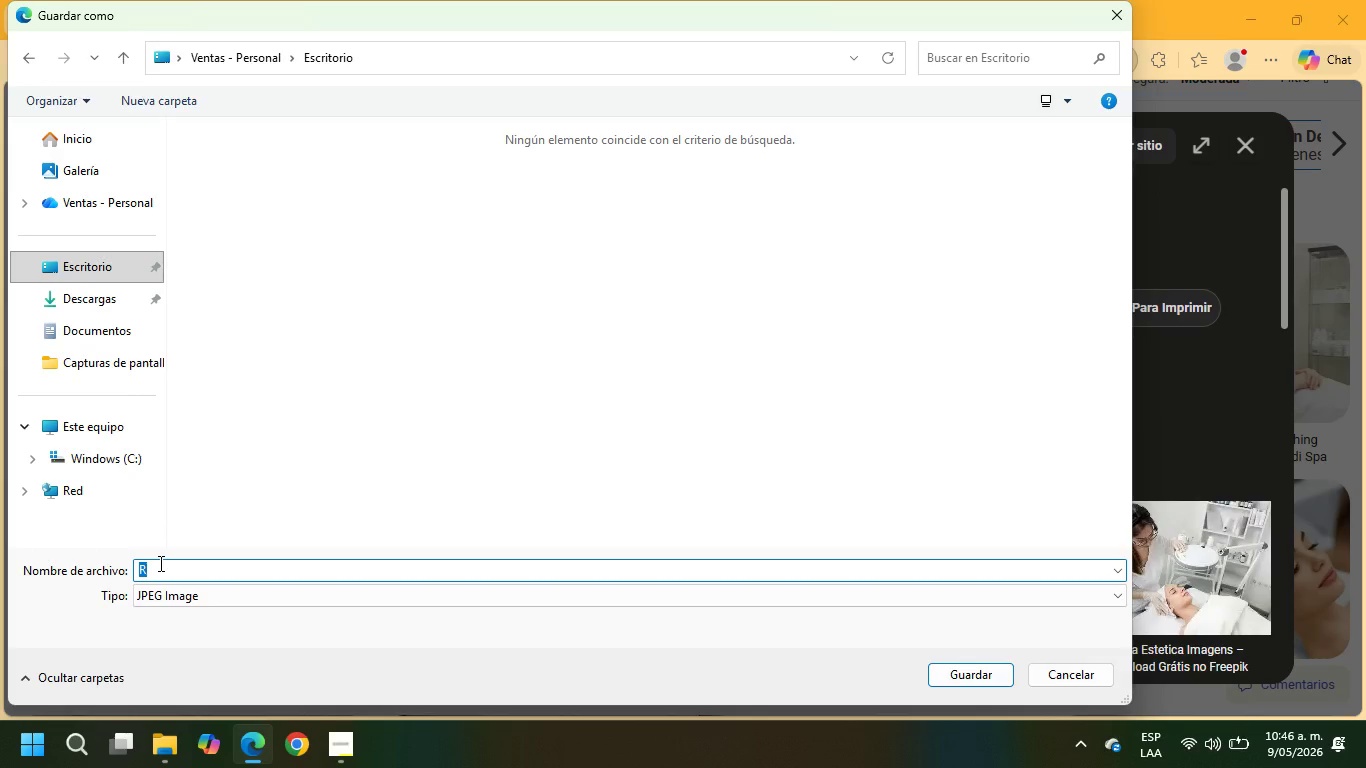 
type(SPA)
 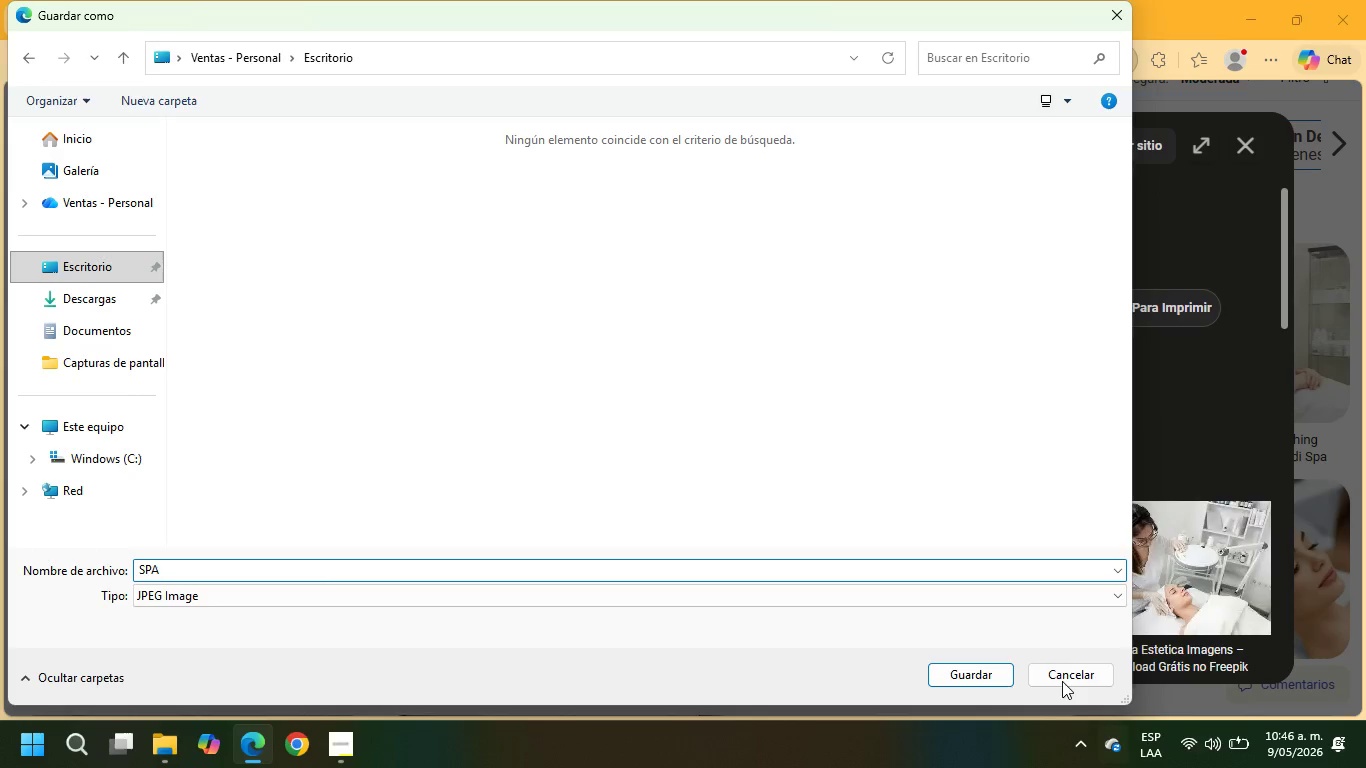 
left_click([976, 672])
 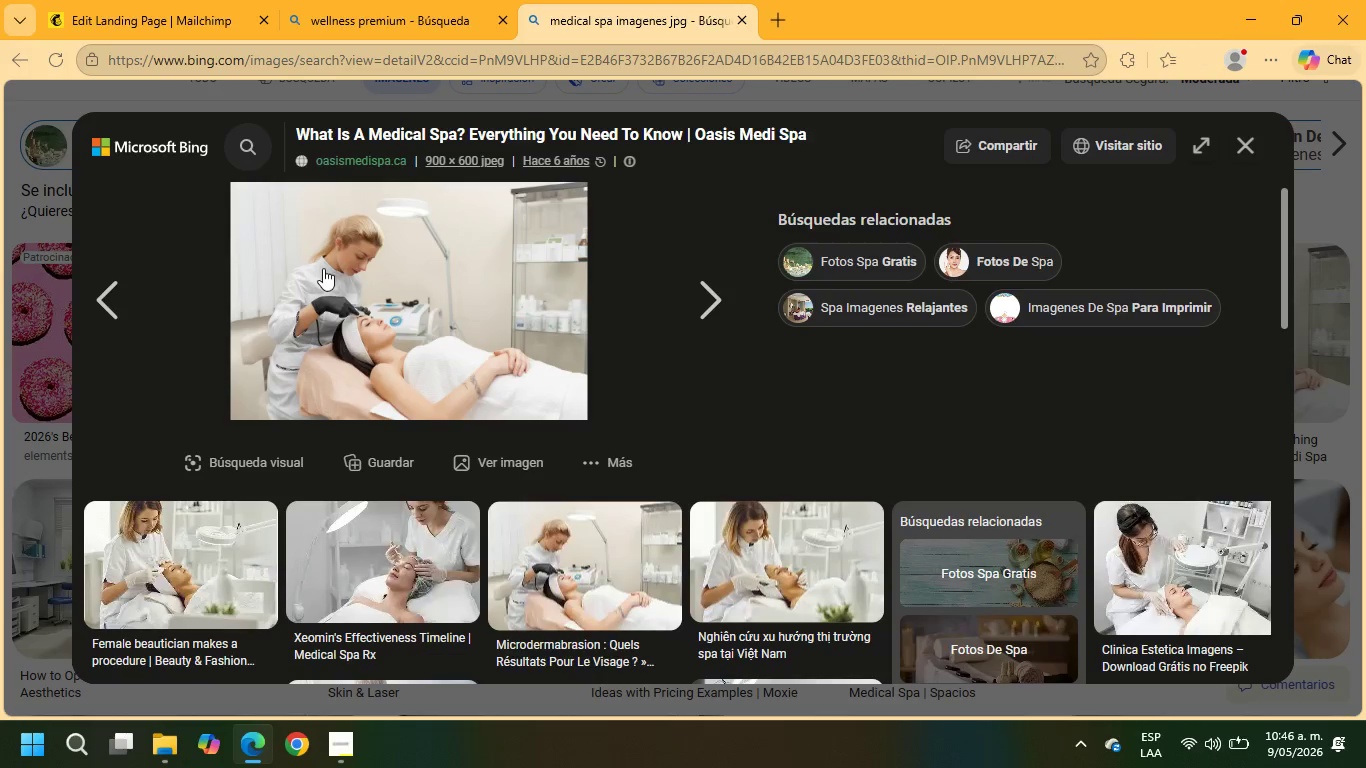 
left_click([160, 0])
 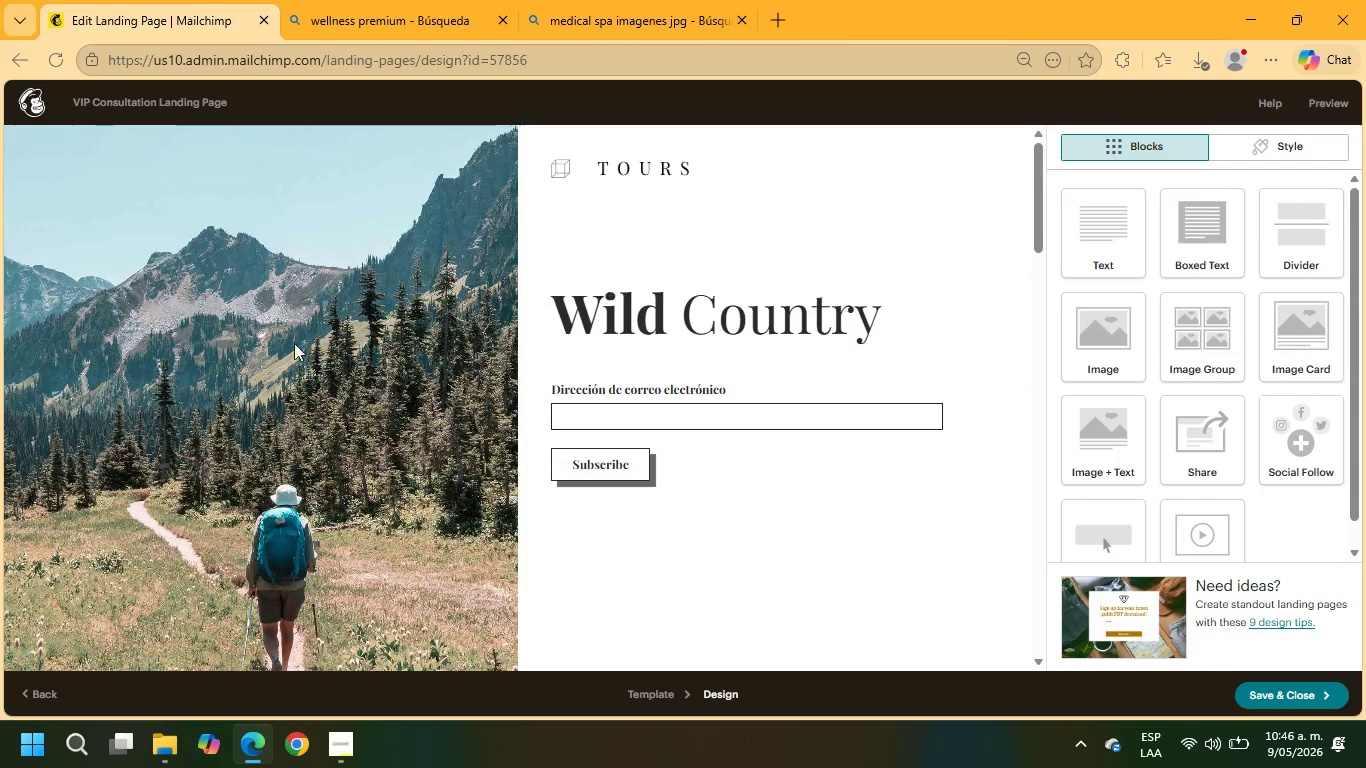 
scroll: coordinate [250, 404], scroll_direction: down, amount: 4.0
 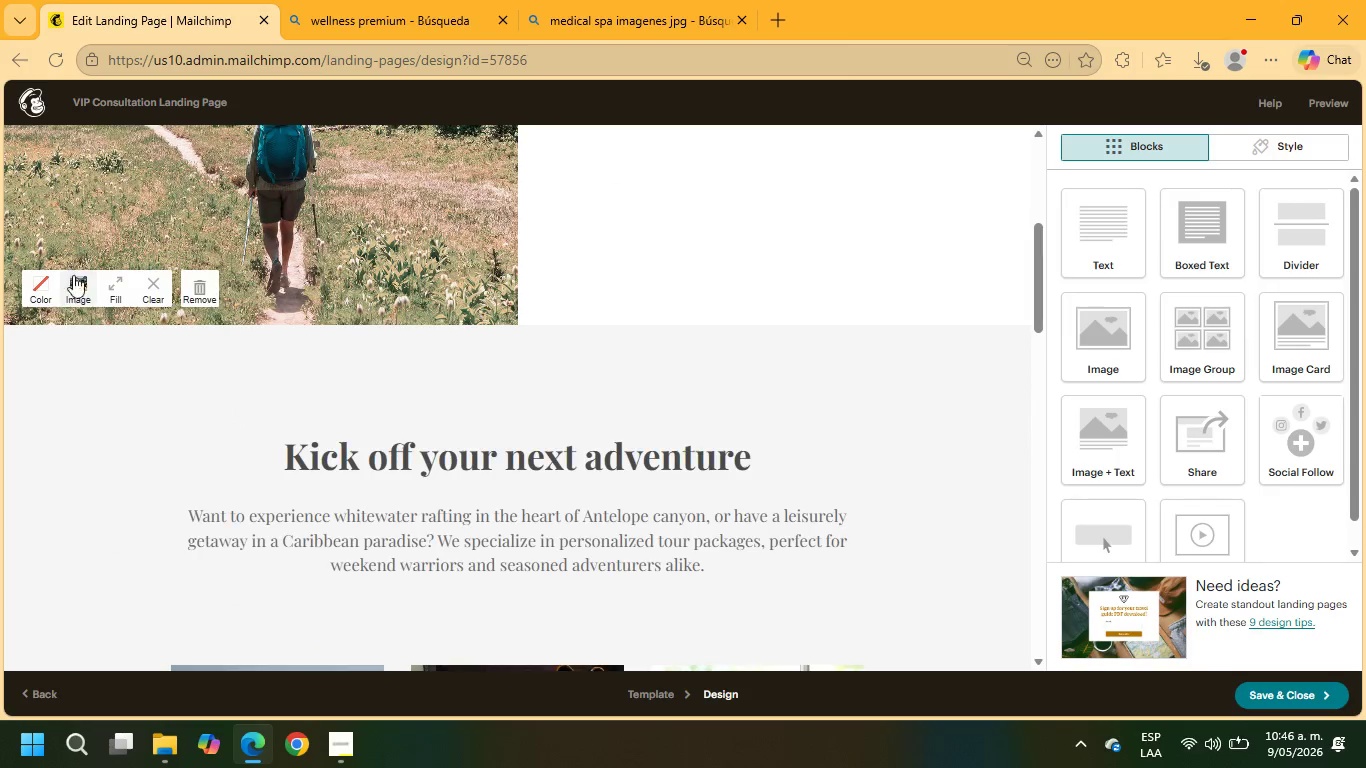 
left_click([80, 285])
 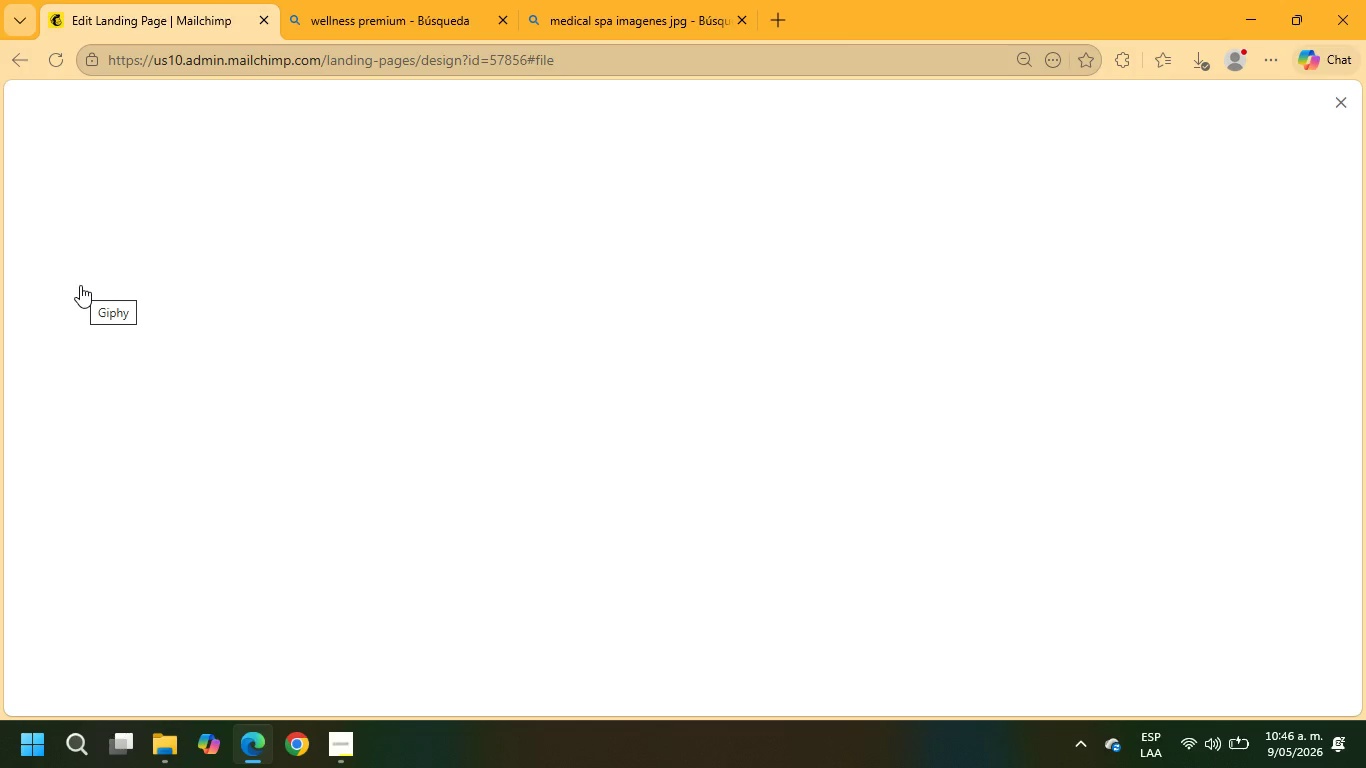 
scroll: coordinate [227, 389], scroll_direction: up, amount: 5.0
 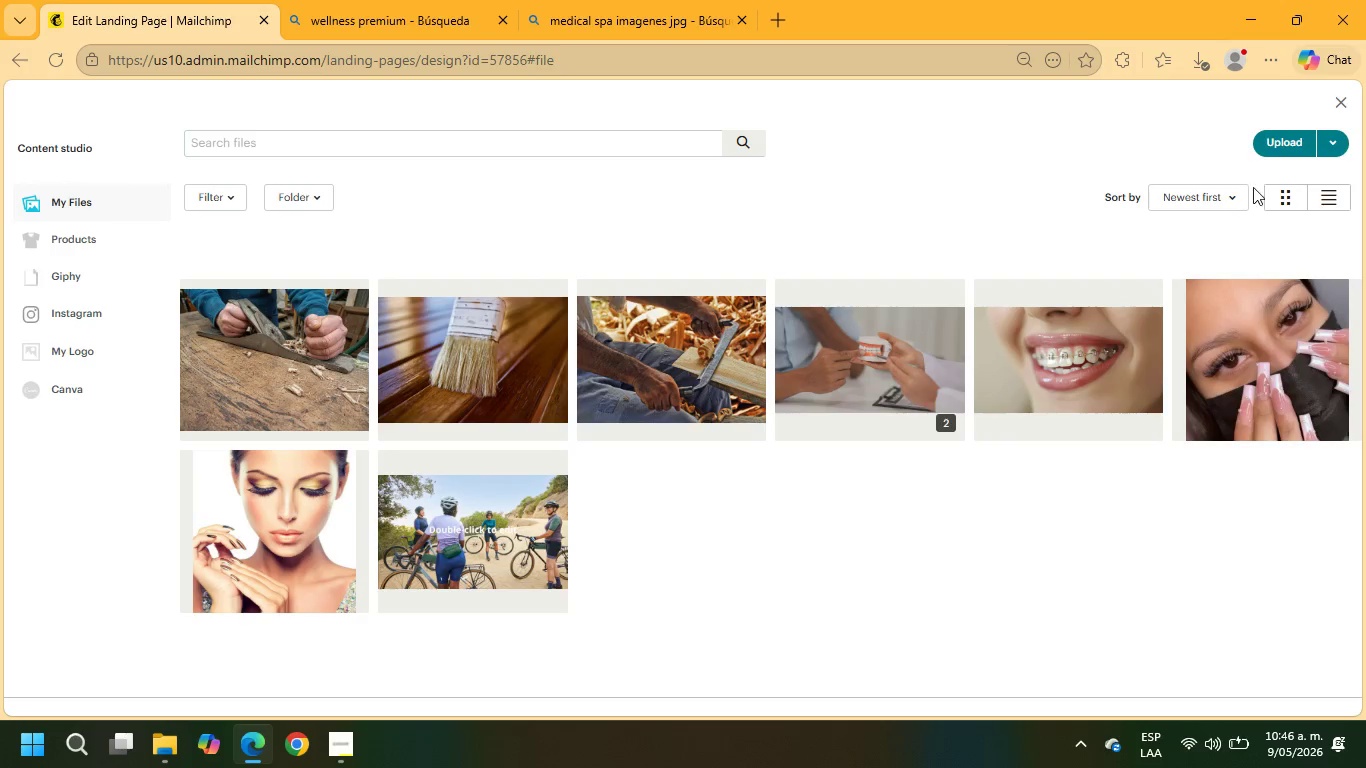 
left_click([1272, 140])
 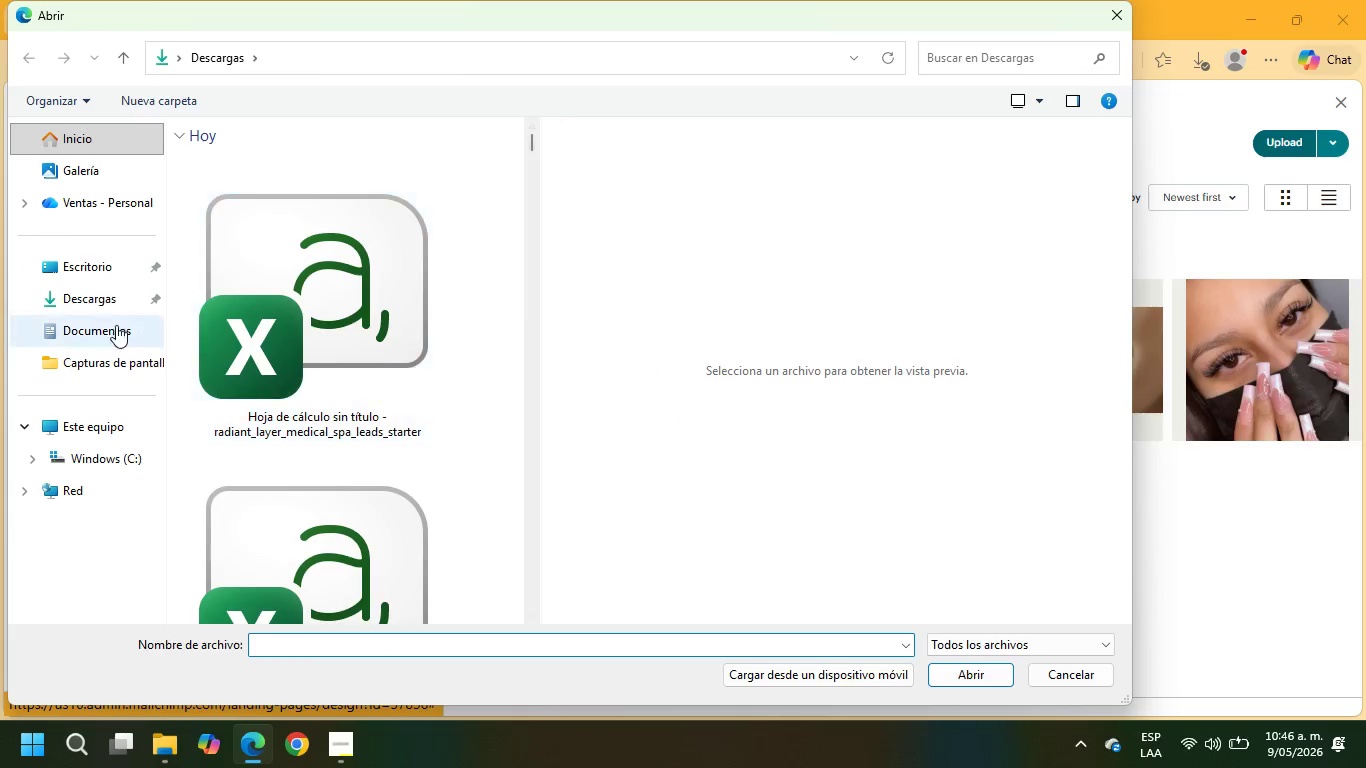 
left_click([78, 265])
 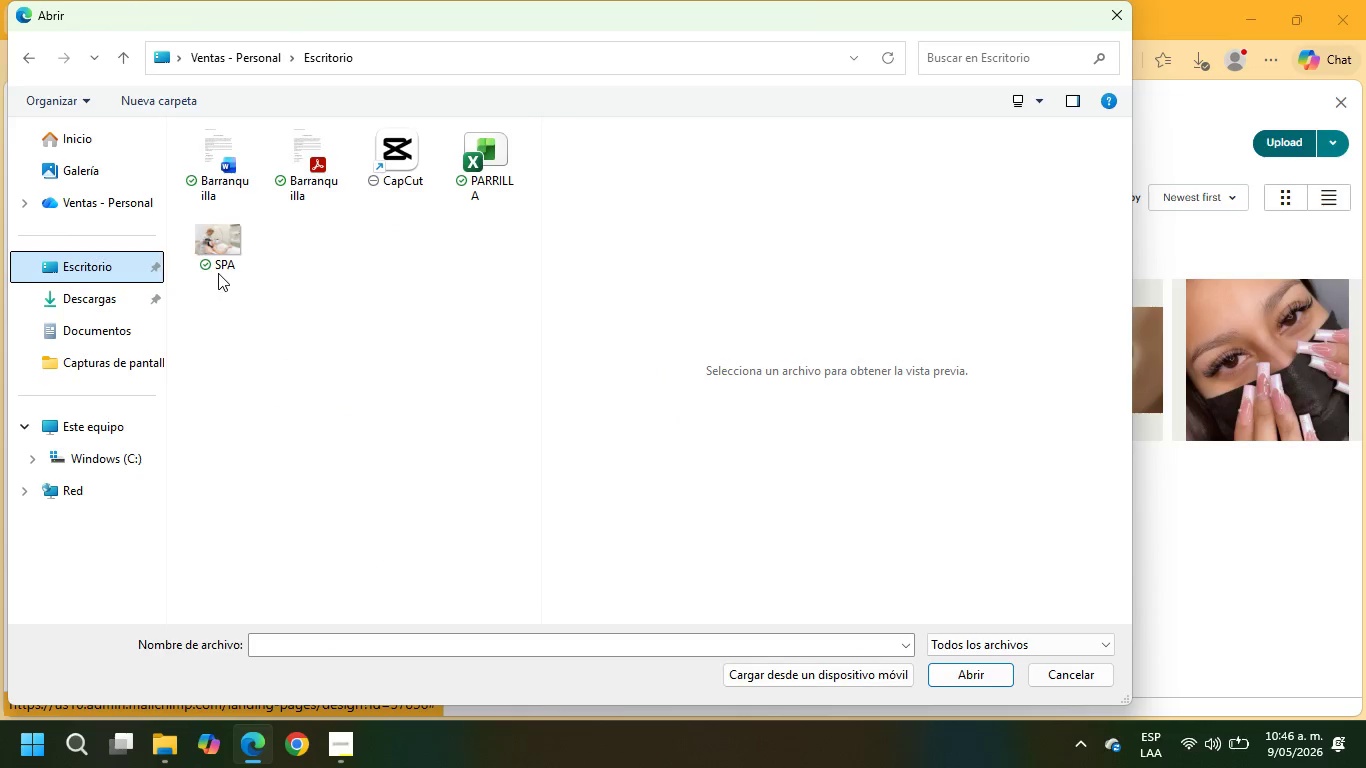 
left_click([224, 246])
 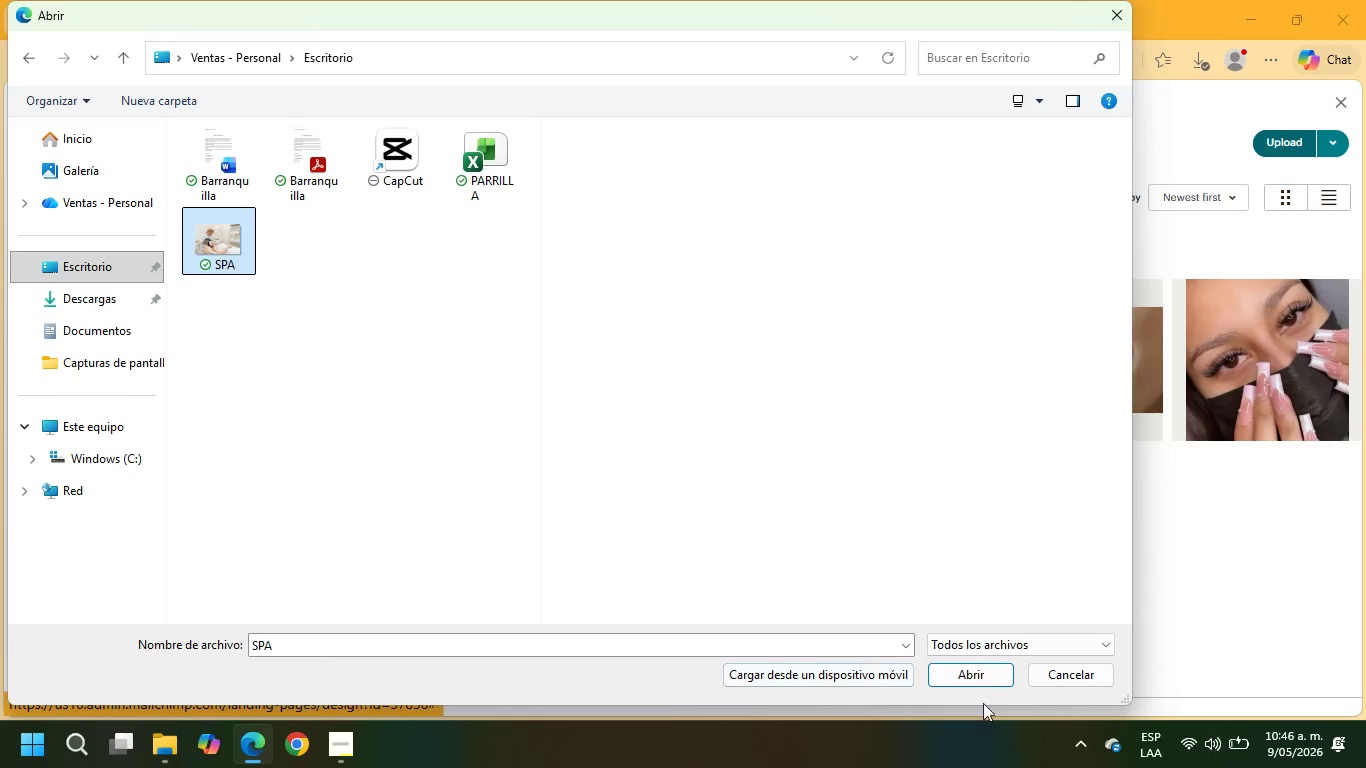 
left_click([979, 676])
 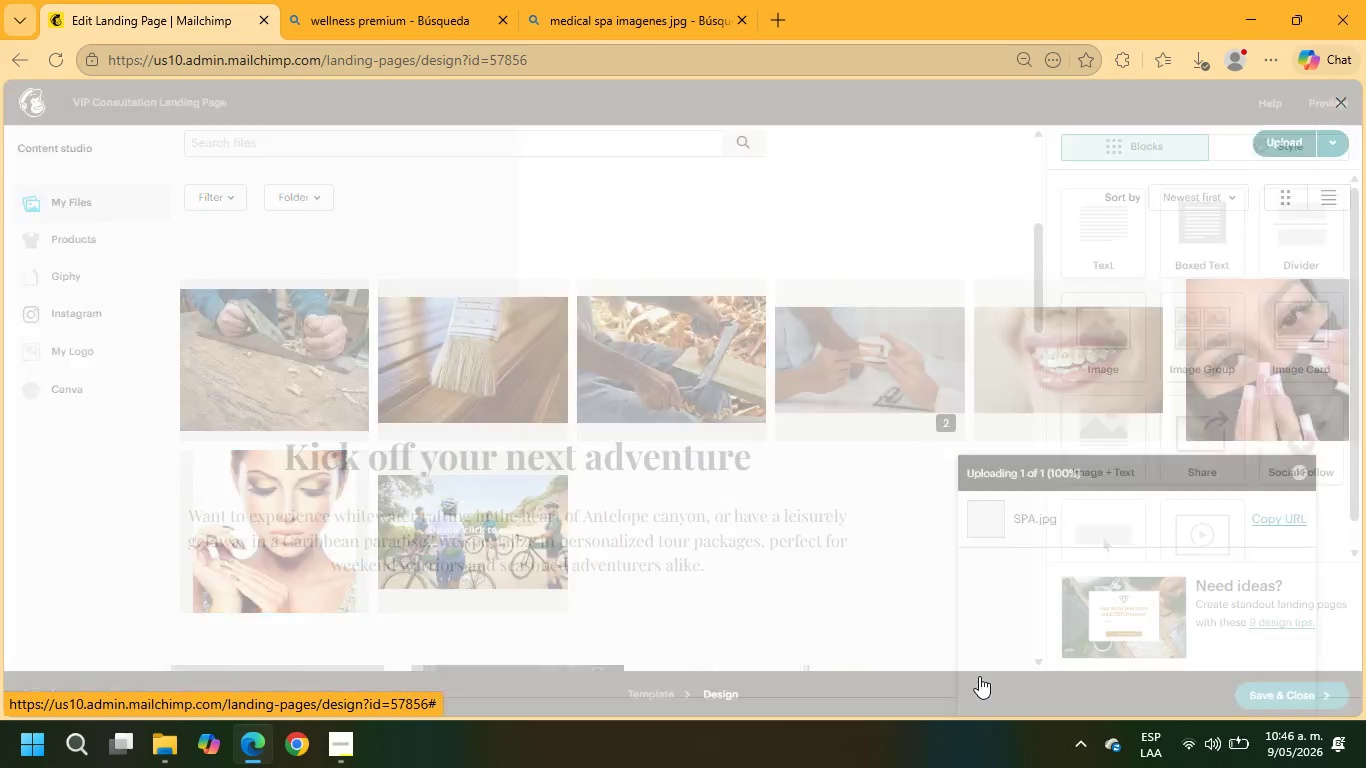 
scroll: coordinate [469, 446], scroll_direction: up, amount: 6.0
 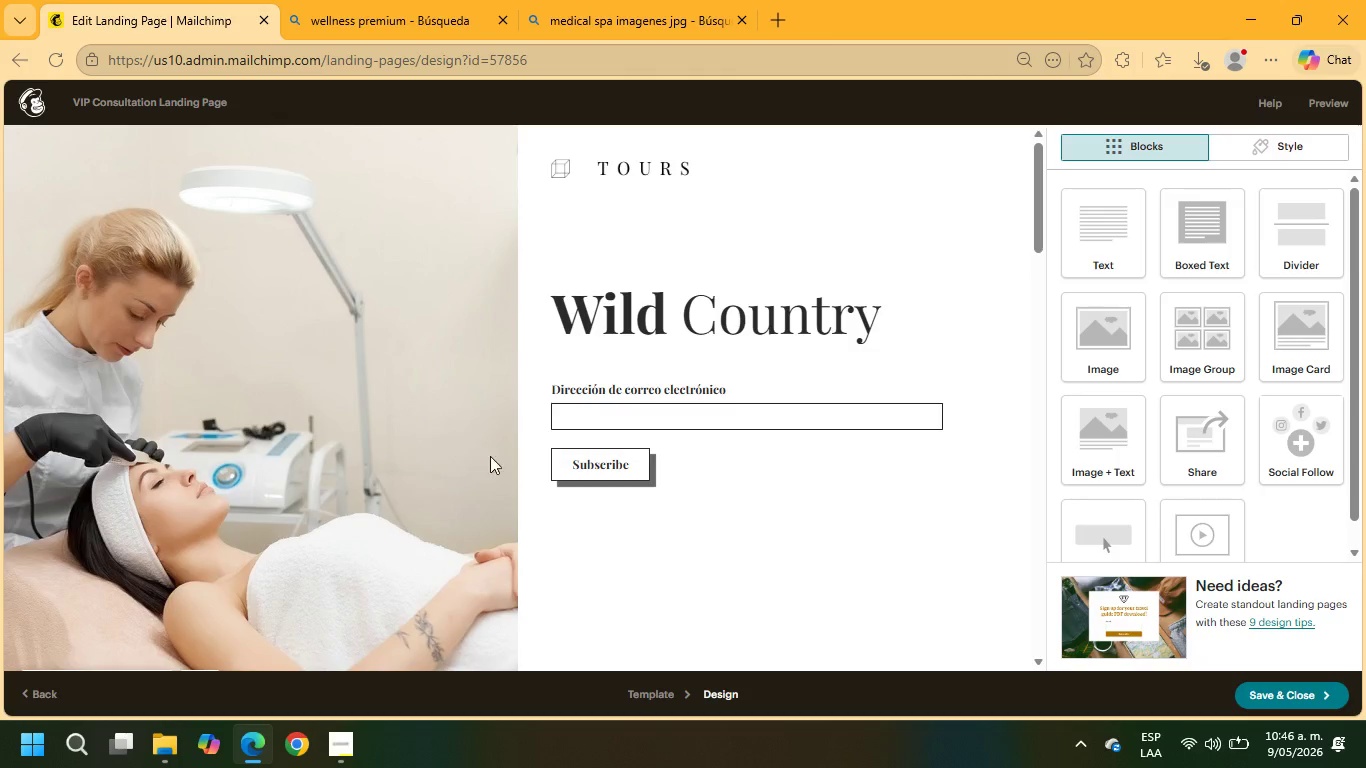 
wait(5.99)
 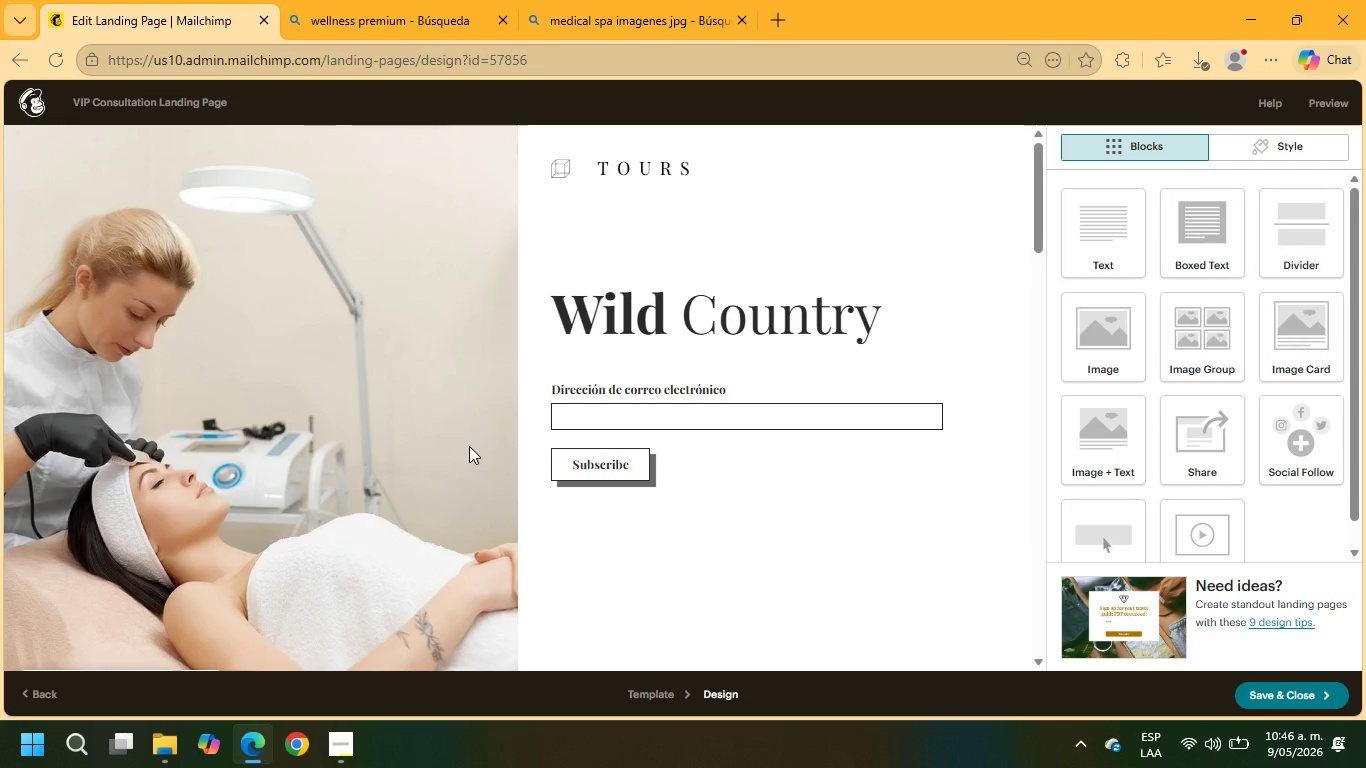 
left_click([856, 282])
 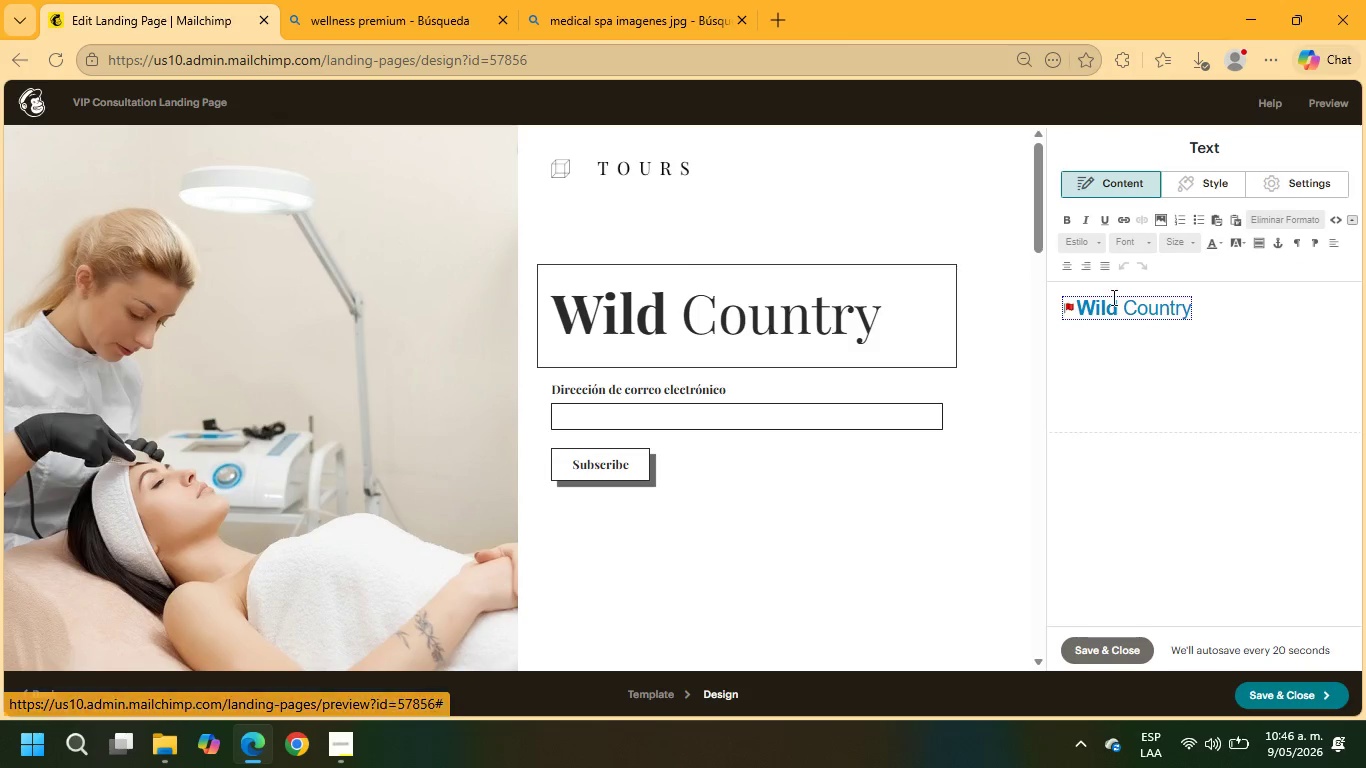 
left_click_drag(start_coordinate=[1193, 316], to_coordinate=[1050, 300])
 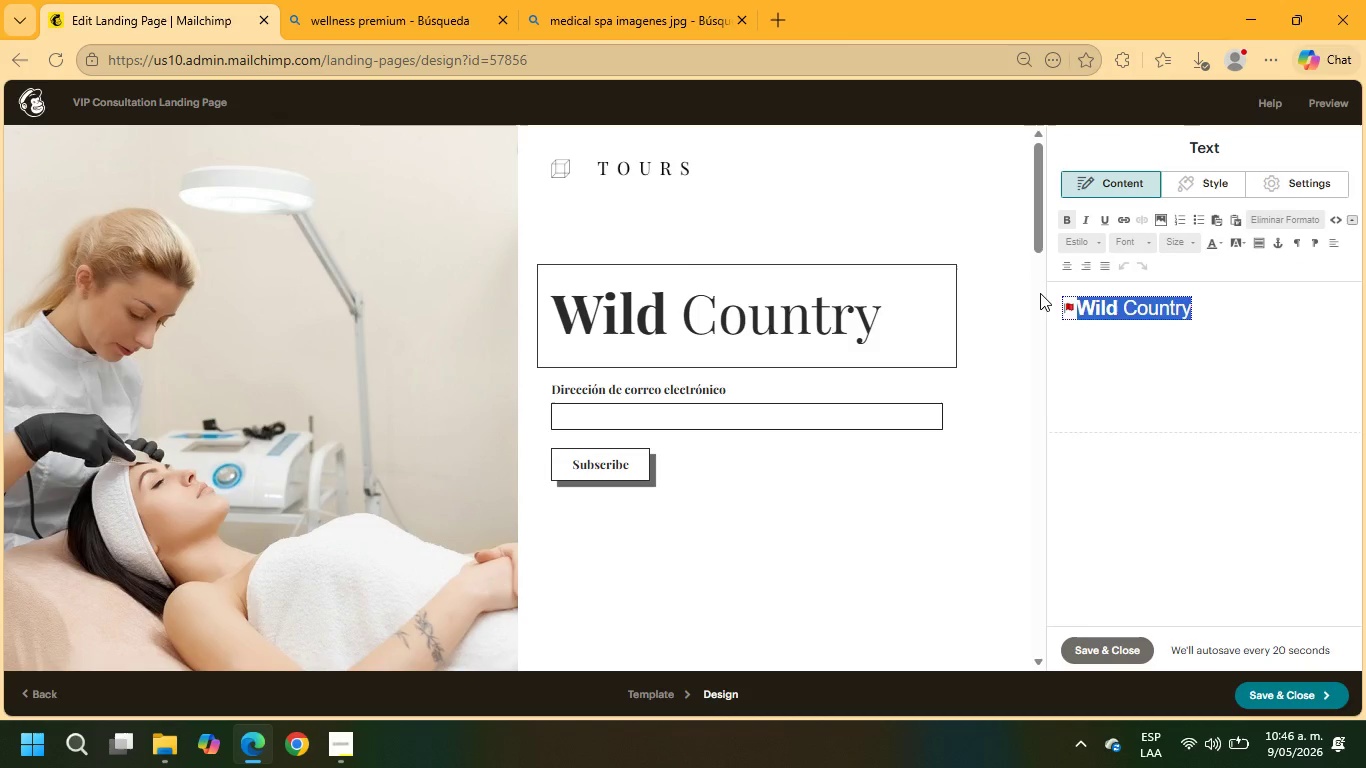 
type(rEVEA)
key(Backspace)
key(Backspace)
key(Backspace)
key(Backspace)
key(Backspace)
type(Reveal your most ra)
key(Backspace)
key(Backspace)
type(Radiant Skin)
 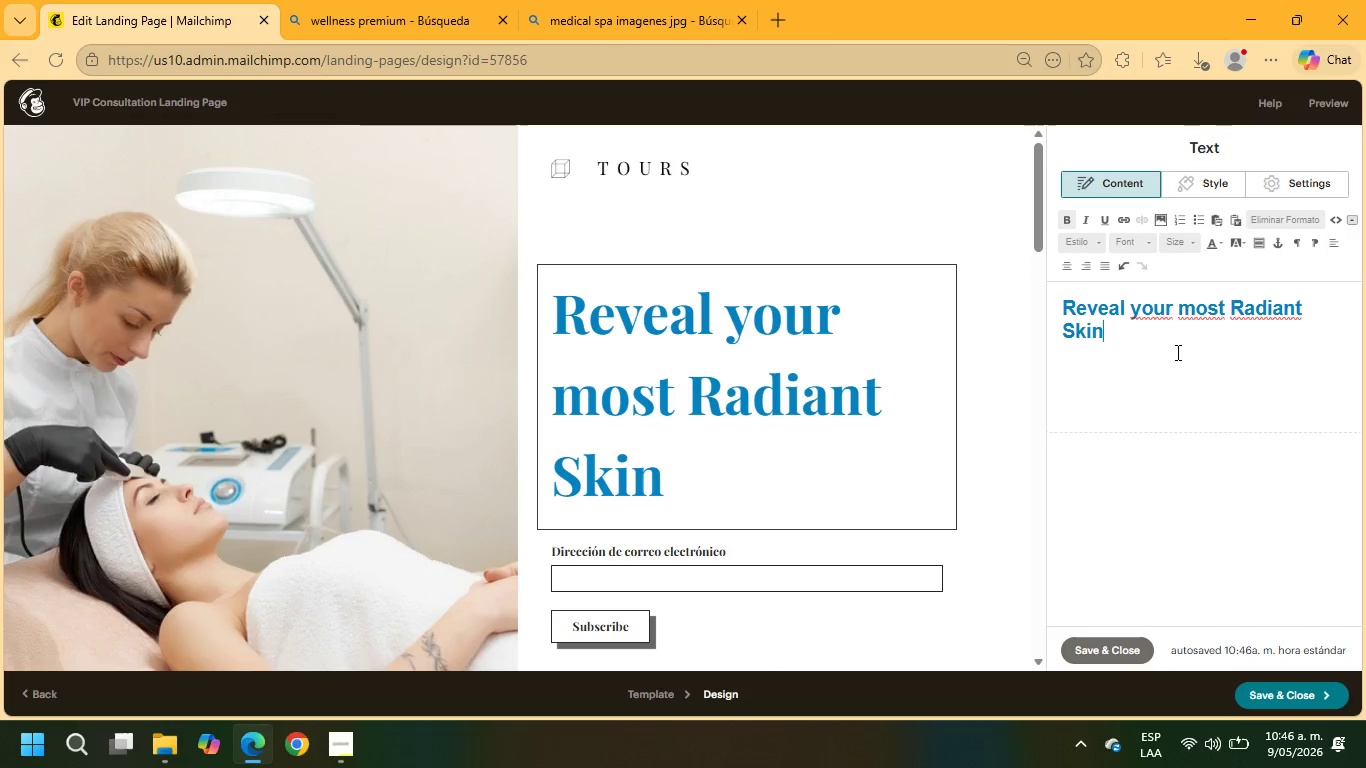 
left_click_drag(start_coordinate=[1140, 340], to_coordinate=[1049, 301])
 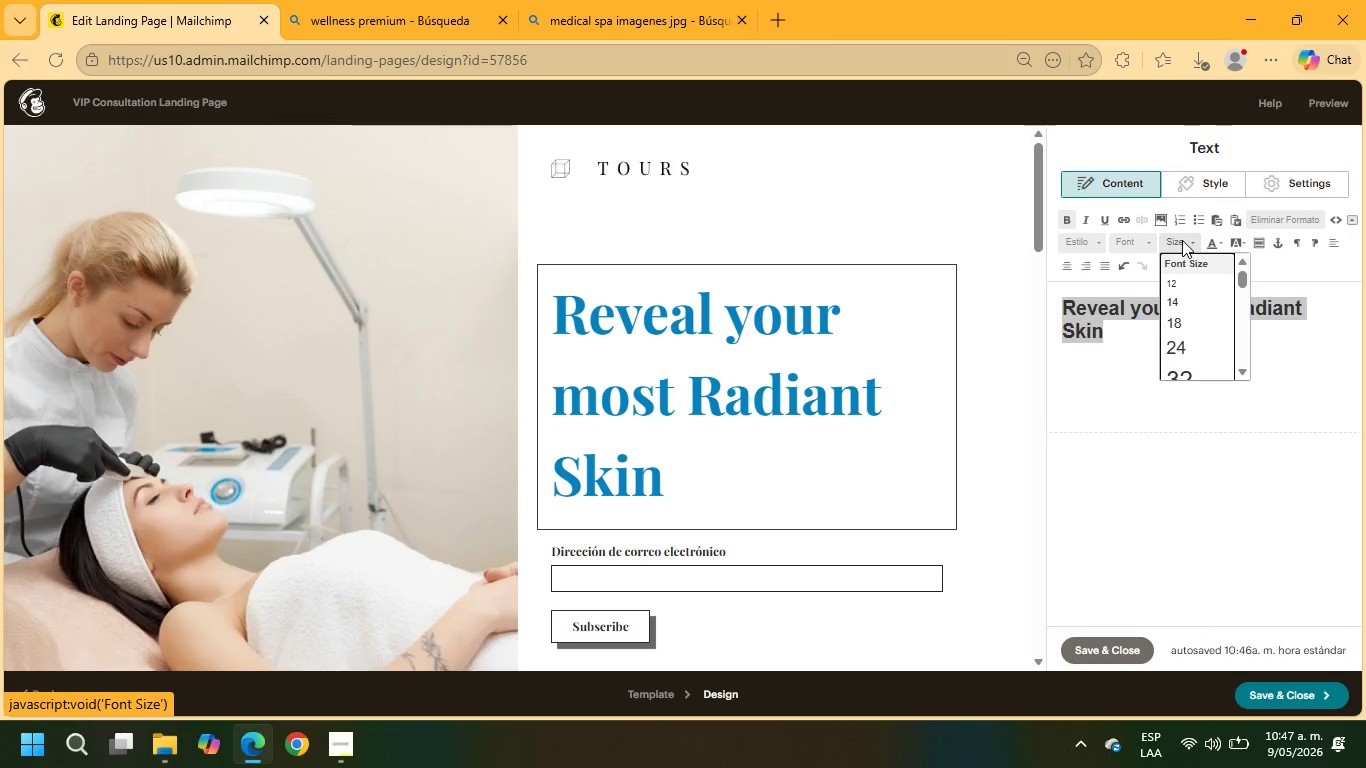 
scroll: coordinate [1194, 340], scroll_direction: down, amount: 1.0
 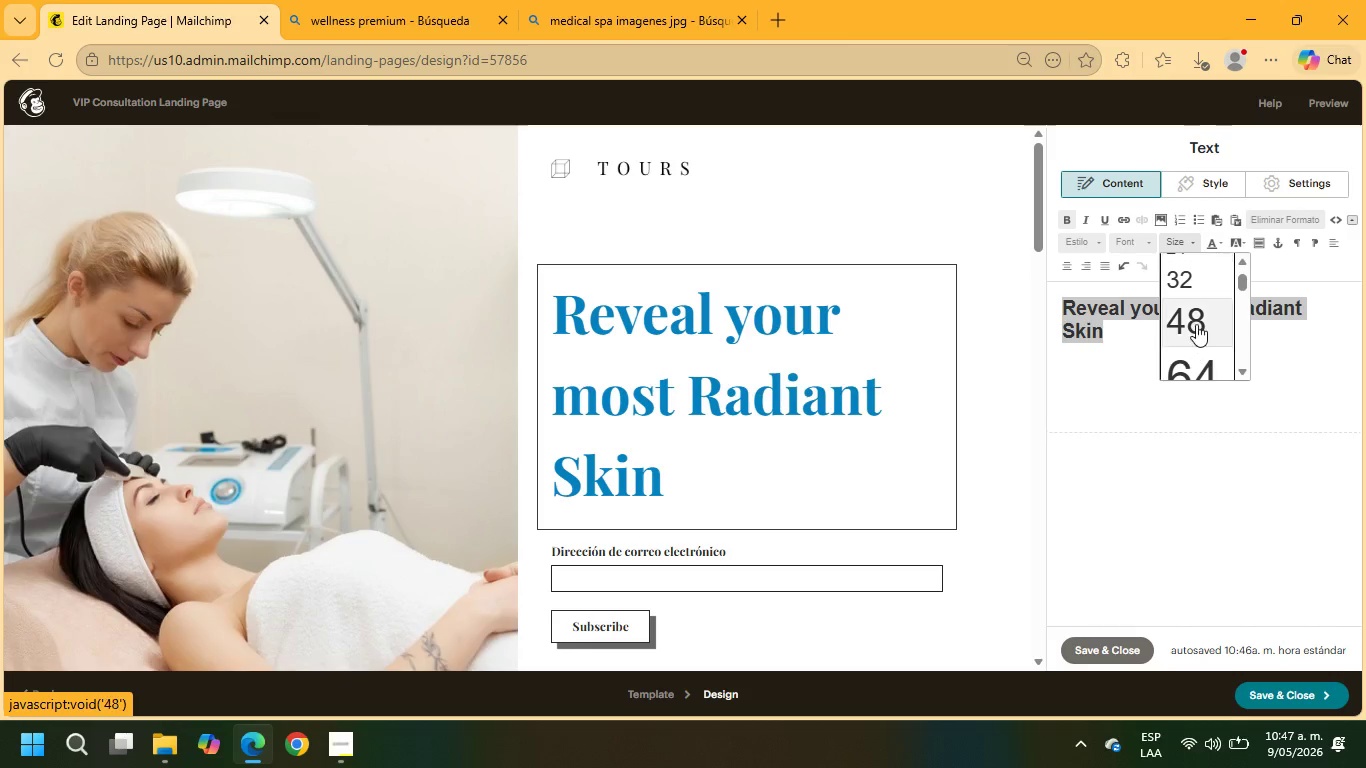 
left_click([1196, 319])
 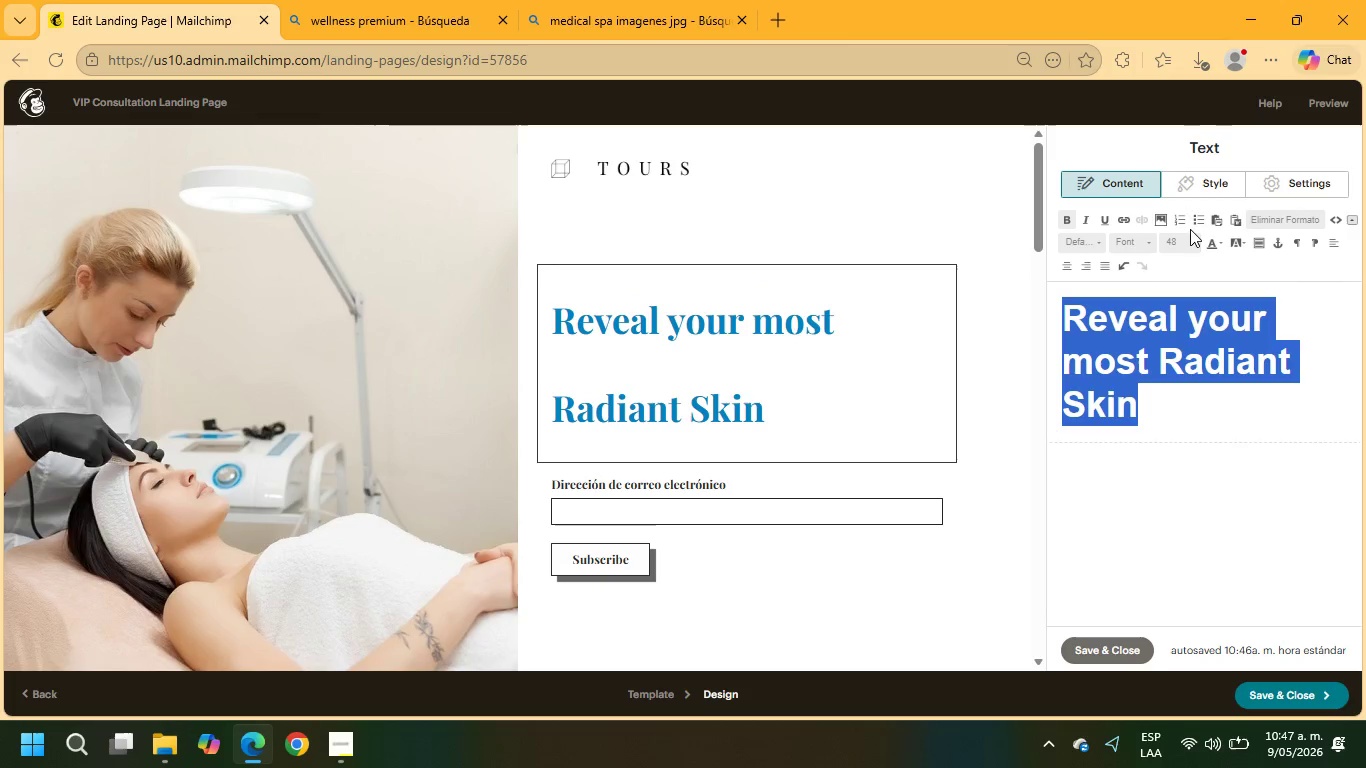 
left_click([1178, 237])
 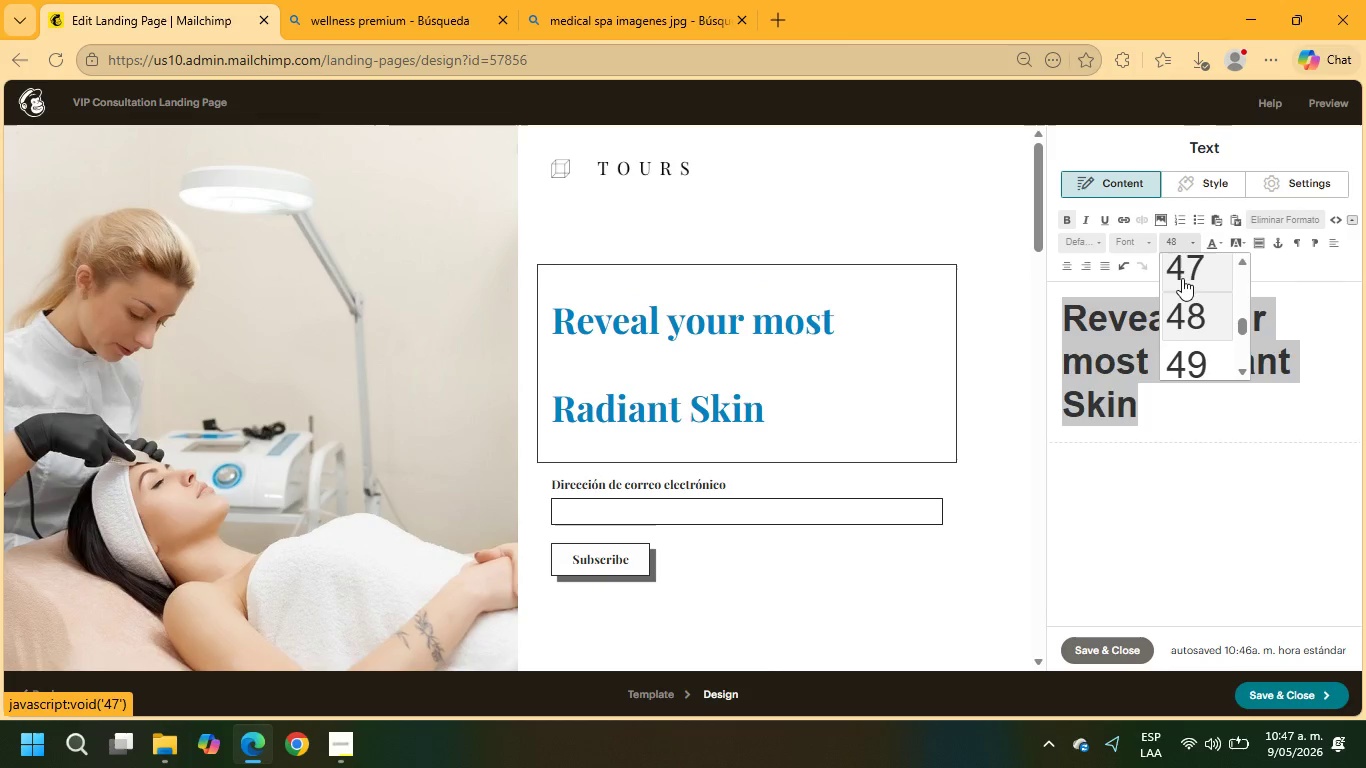 
scroll: coordinate [1188, 297], scroll_direction: up, amount: 2.0
 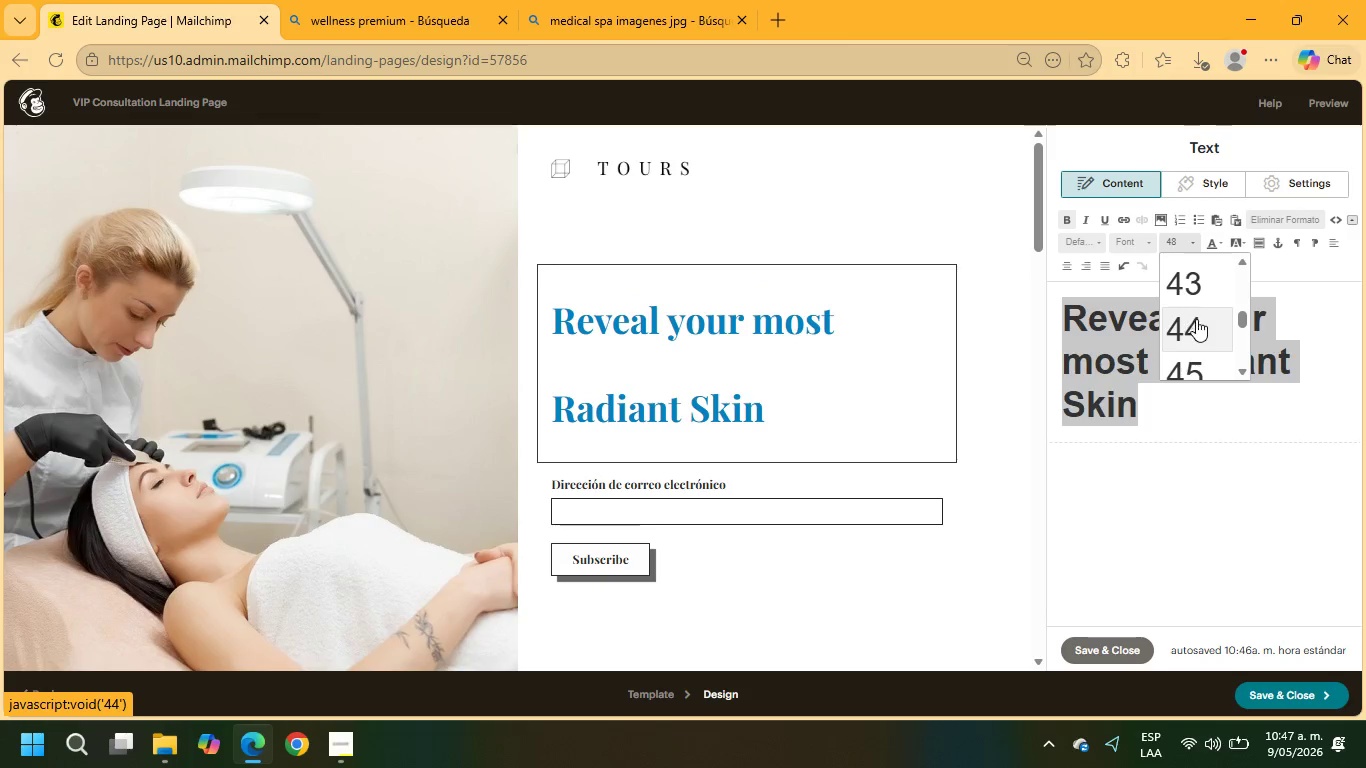 
left_click([1196, 319])
 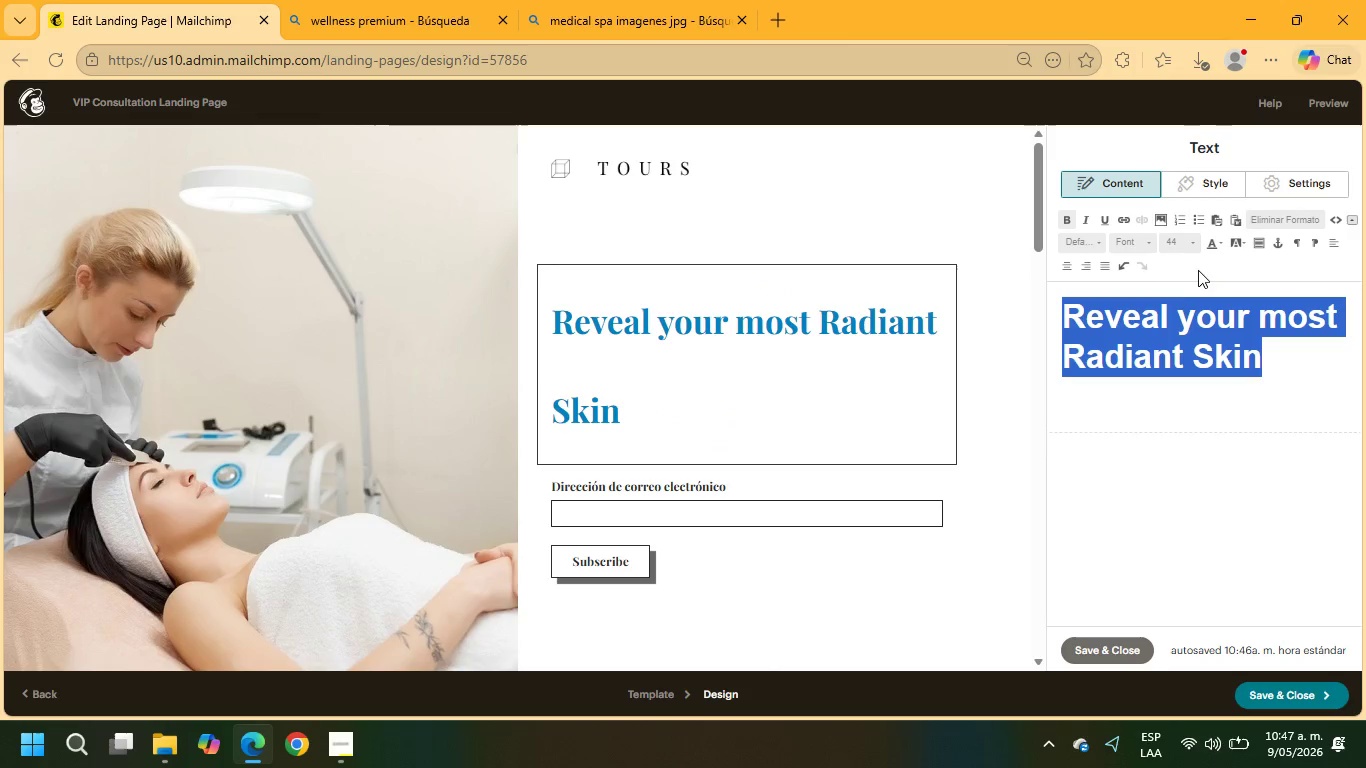 
left_click([1187, 249])
 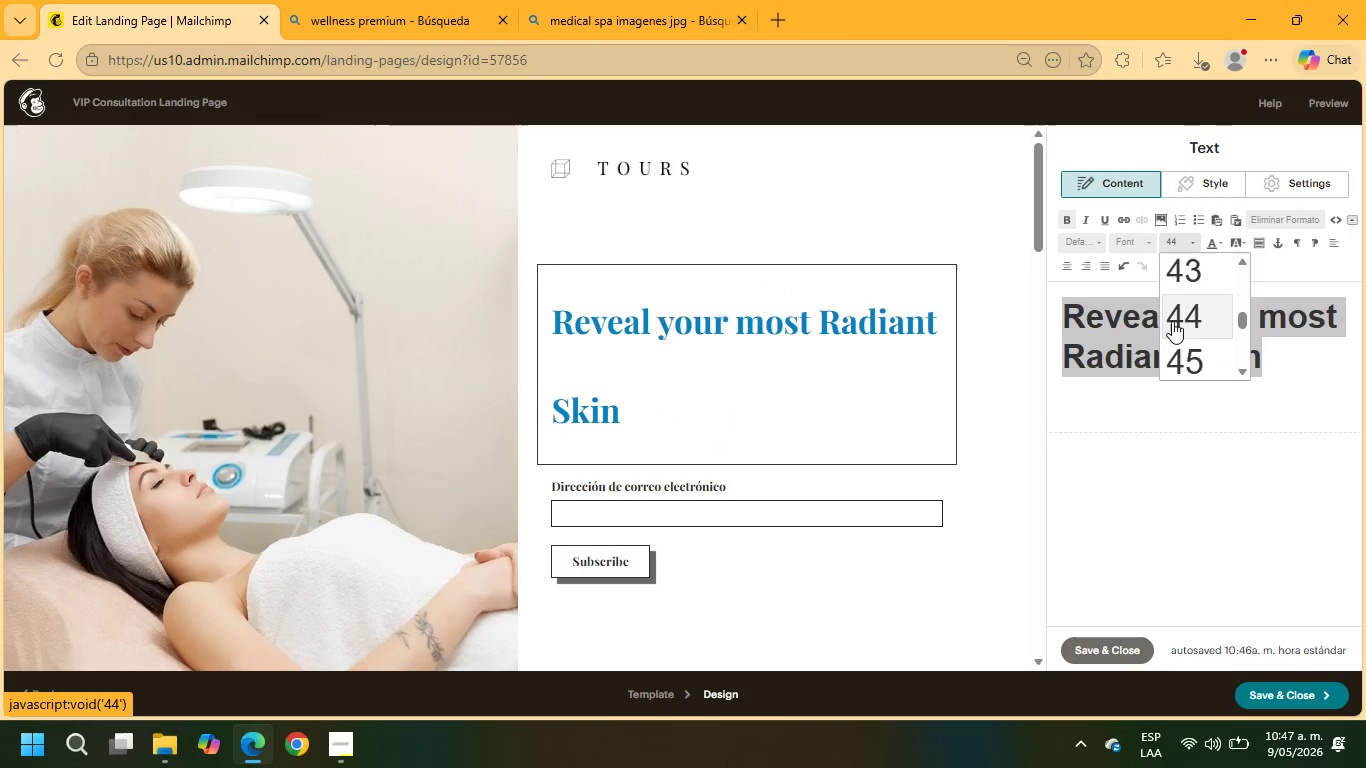 
scroll: coordinate [1172, 329], scroll_direction: down, amount: 2.0
 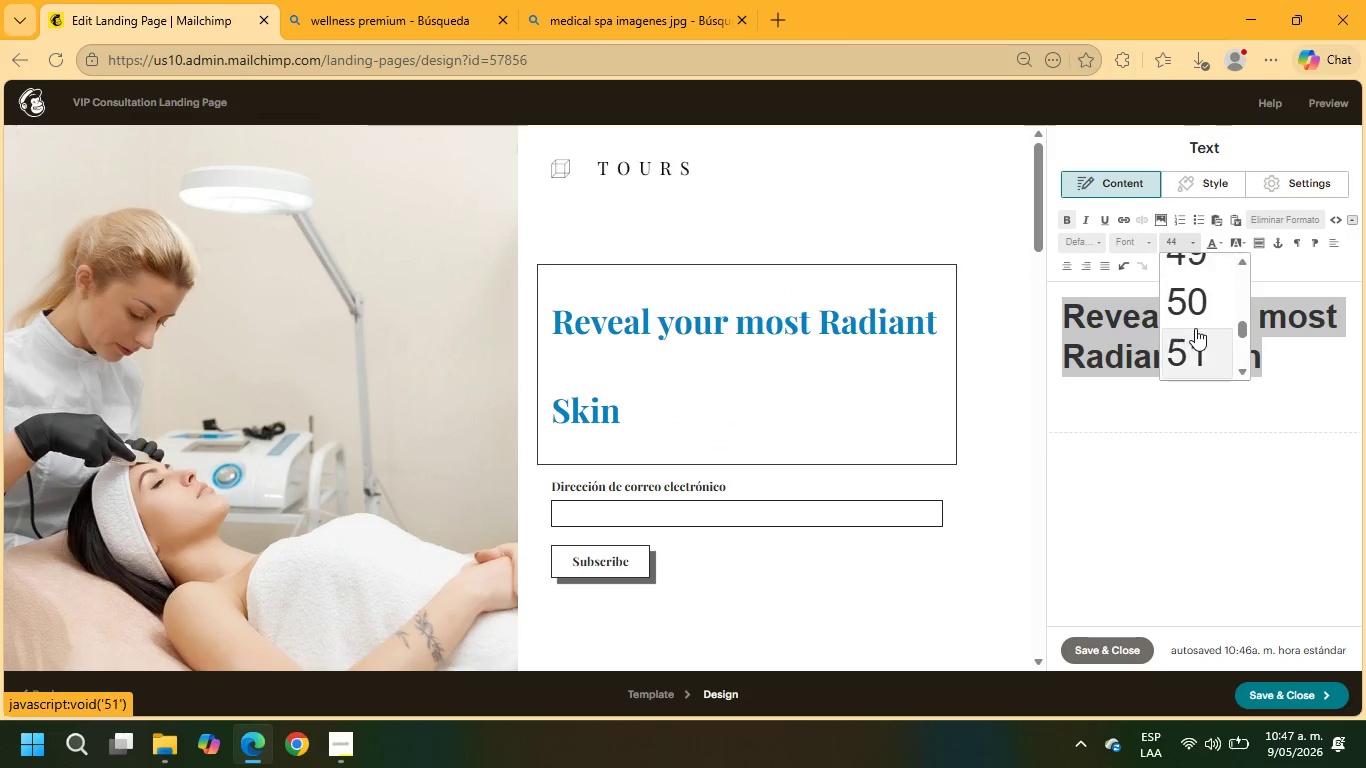 
left_click([1184, 315])
 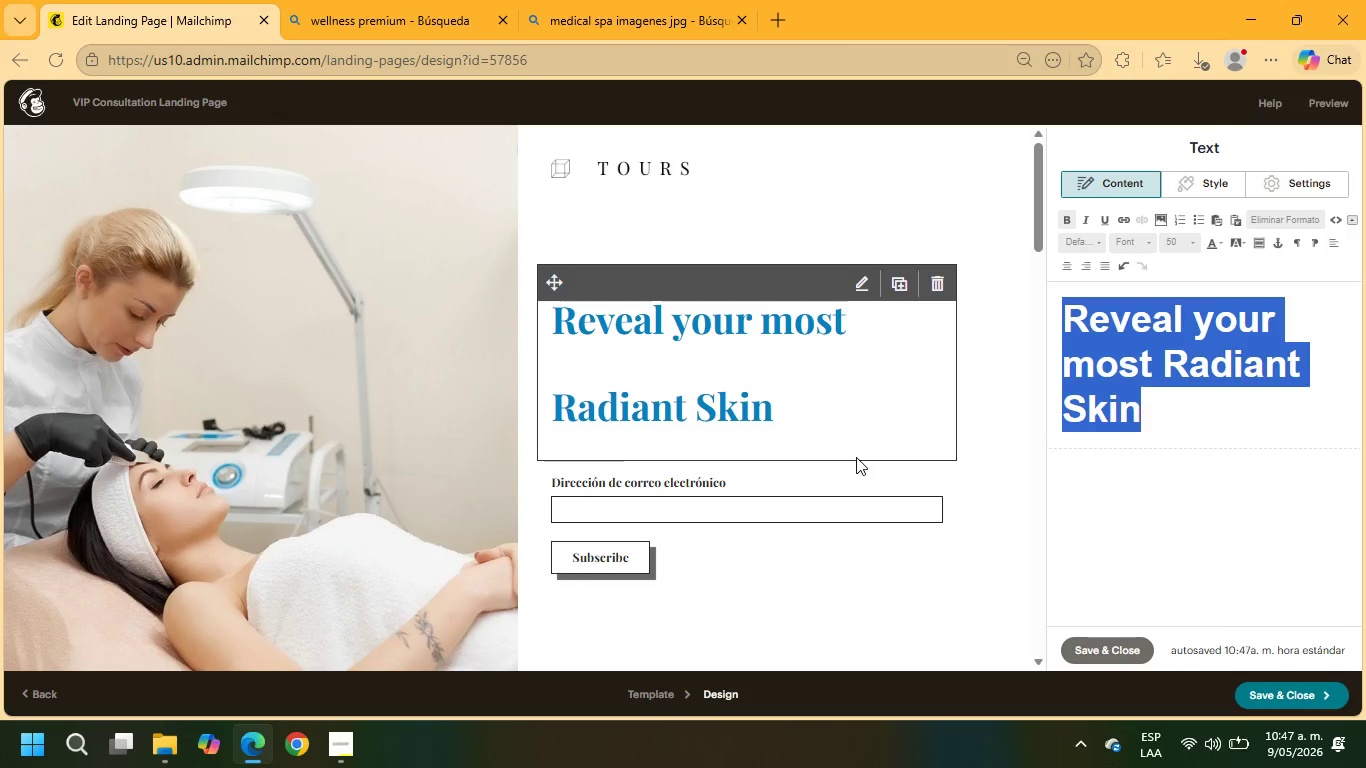 
wait(5.7)
 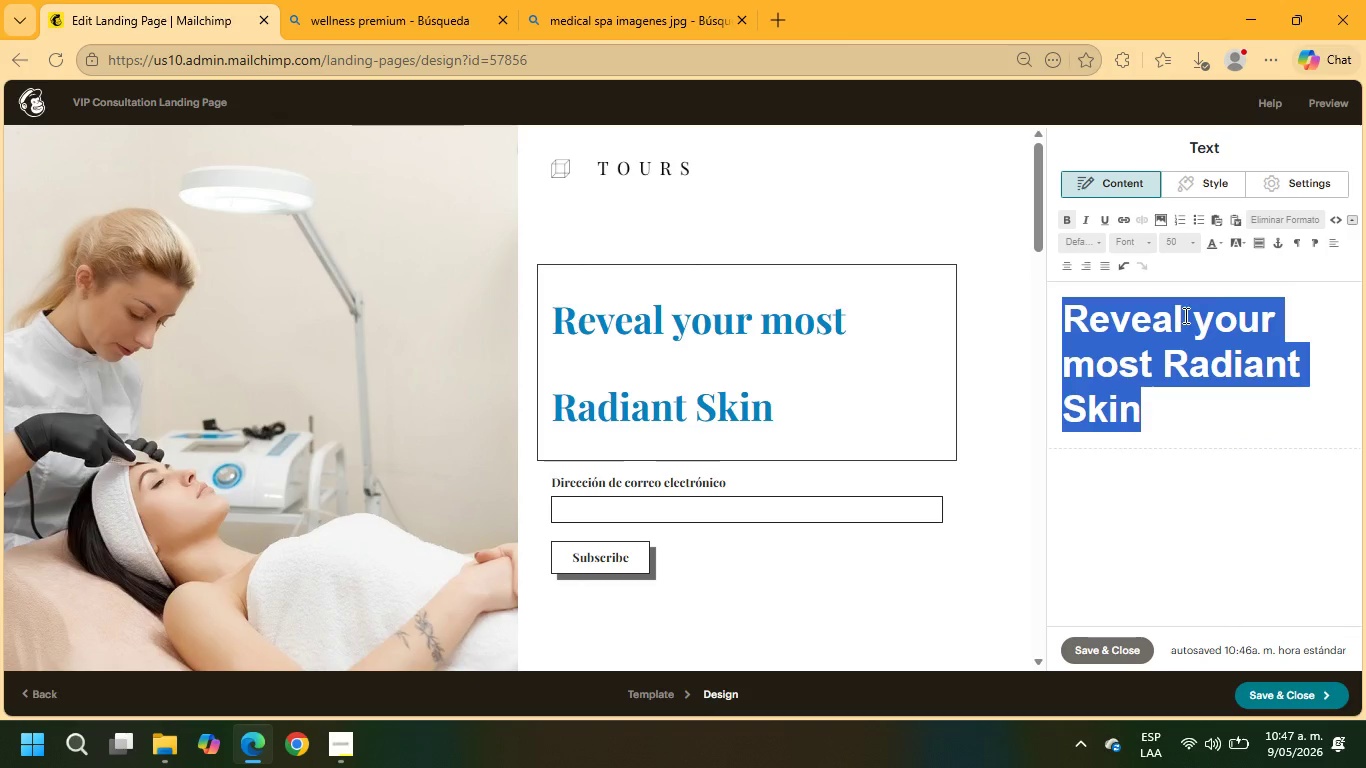 
left_click([793, 416])
 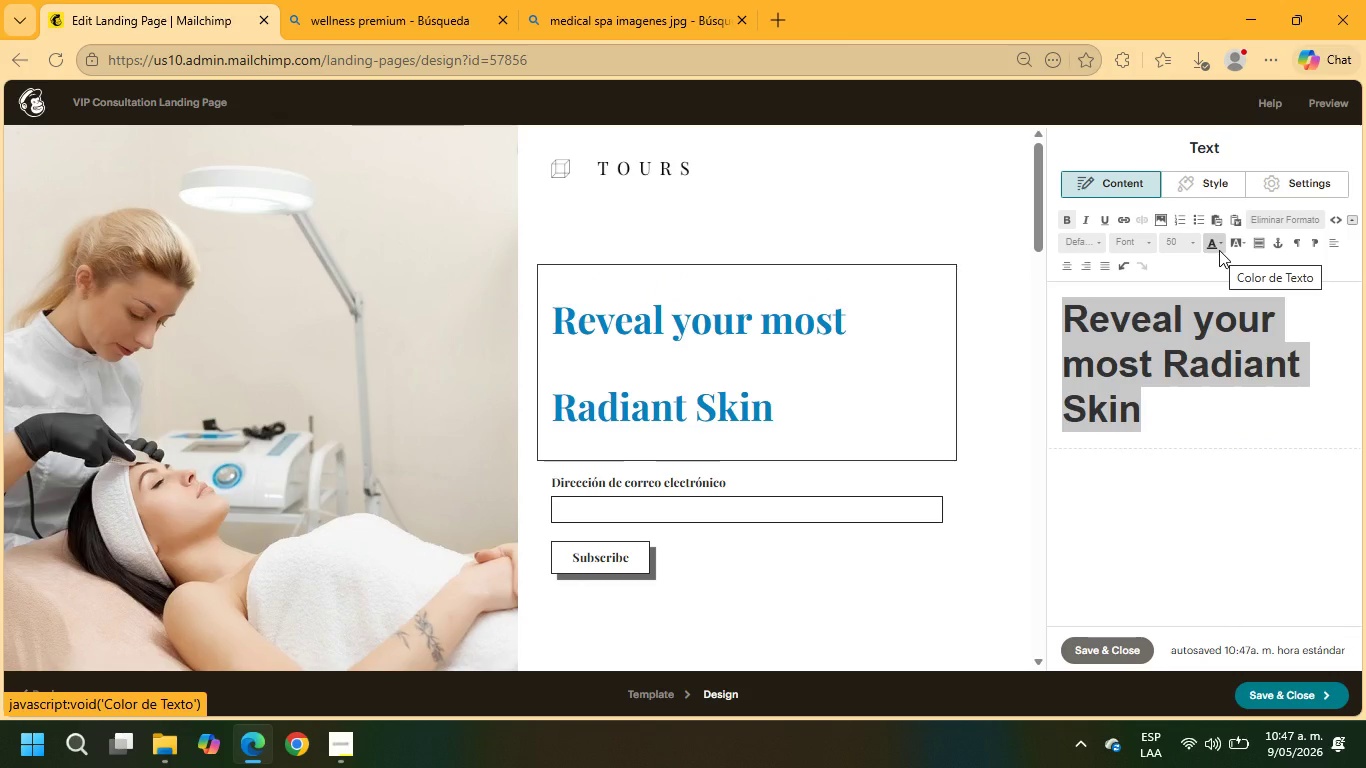 
wait(5.78)
 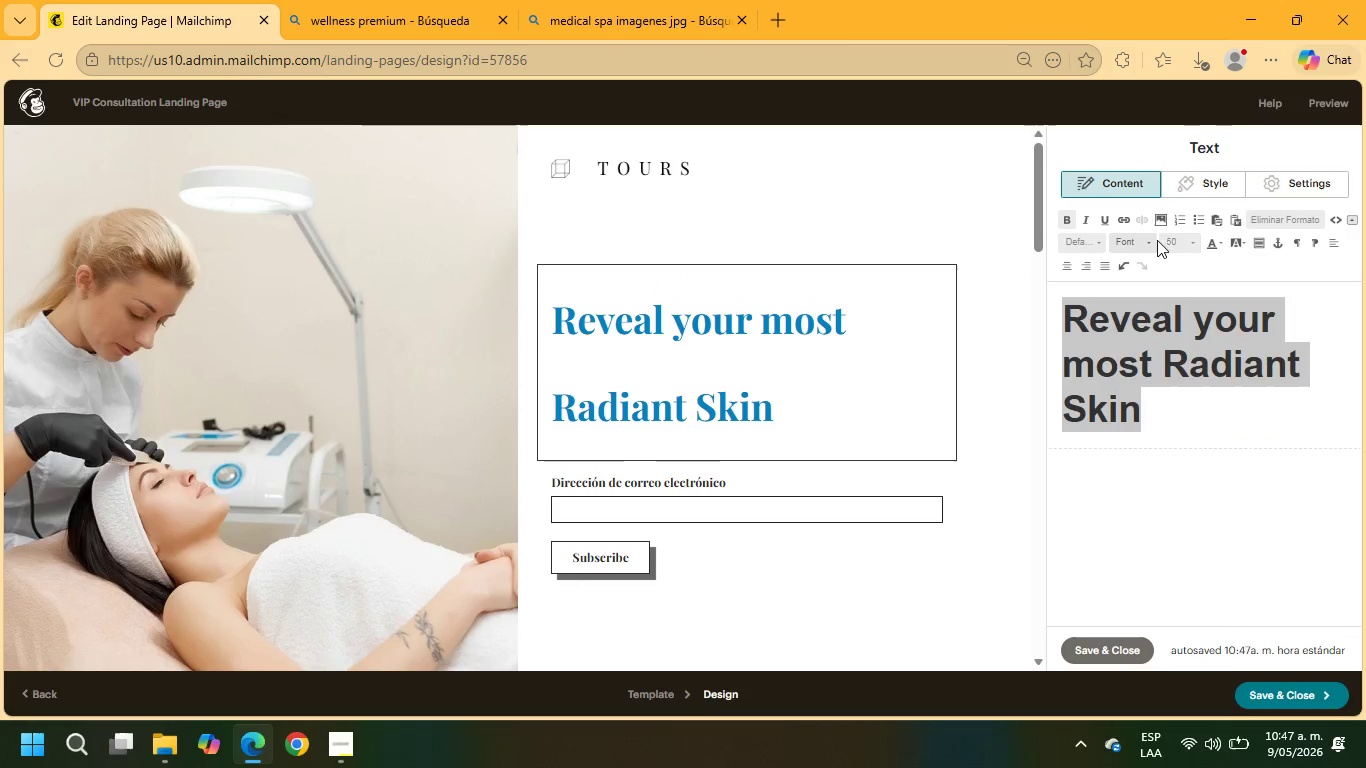 
mouse_move([1269, 245])
 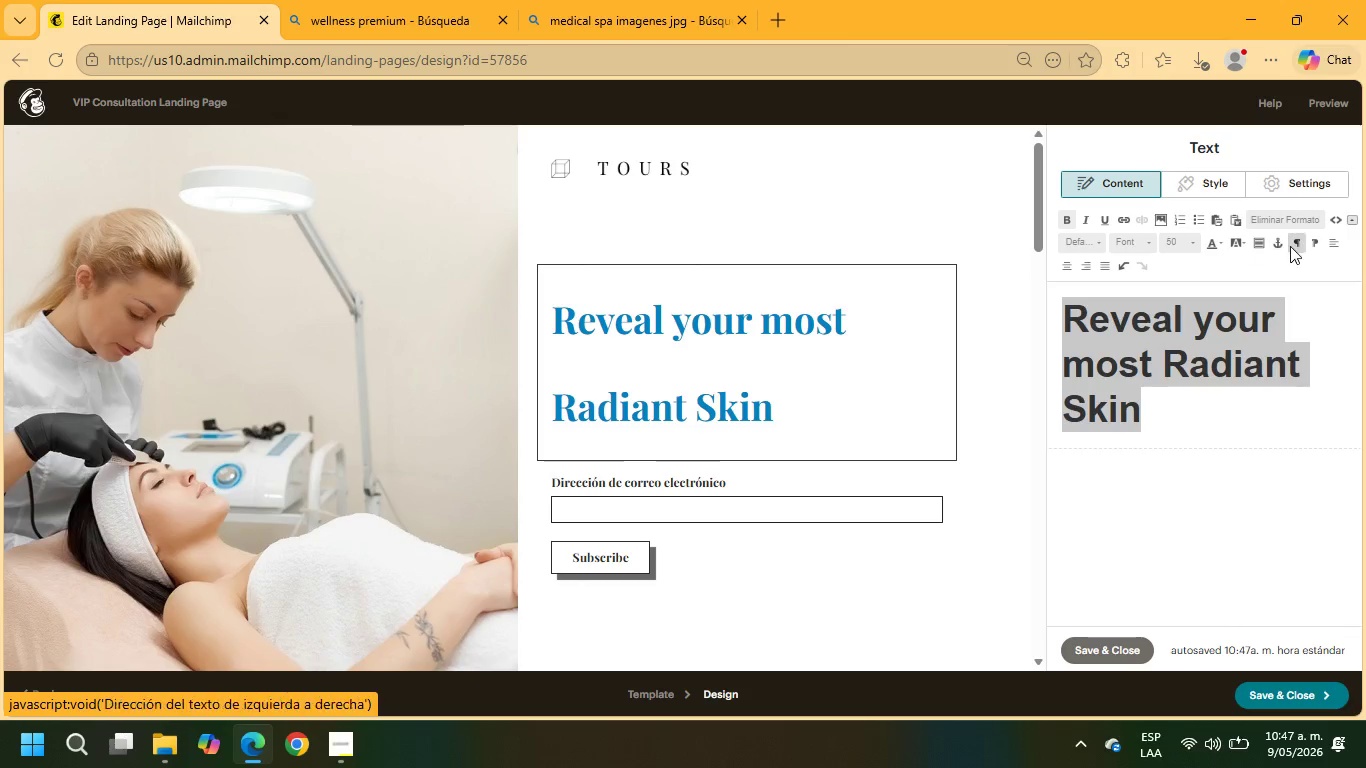 
mouse_move([1311, 247])
 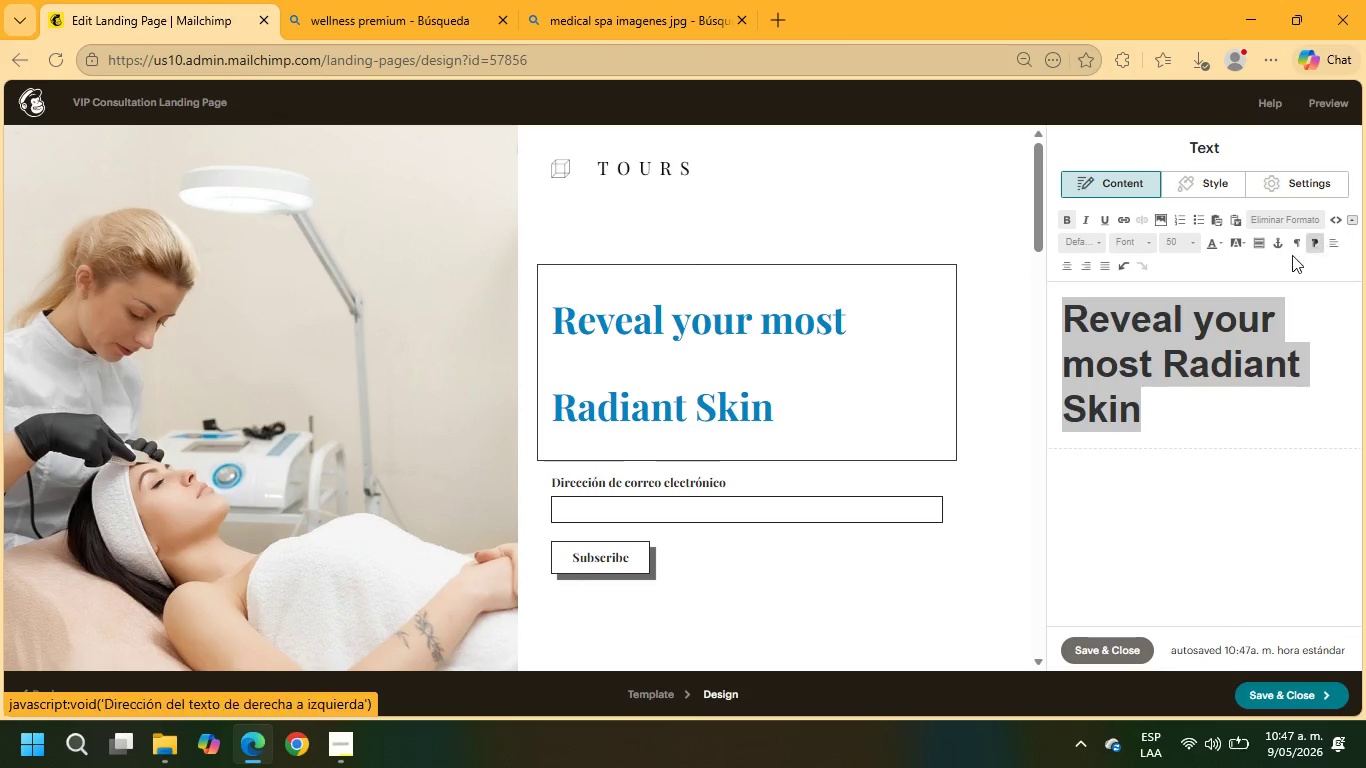 
key(Control+Z)
 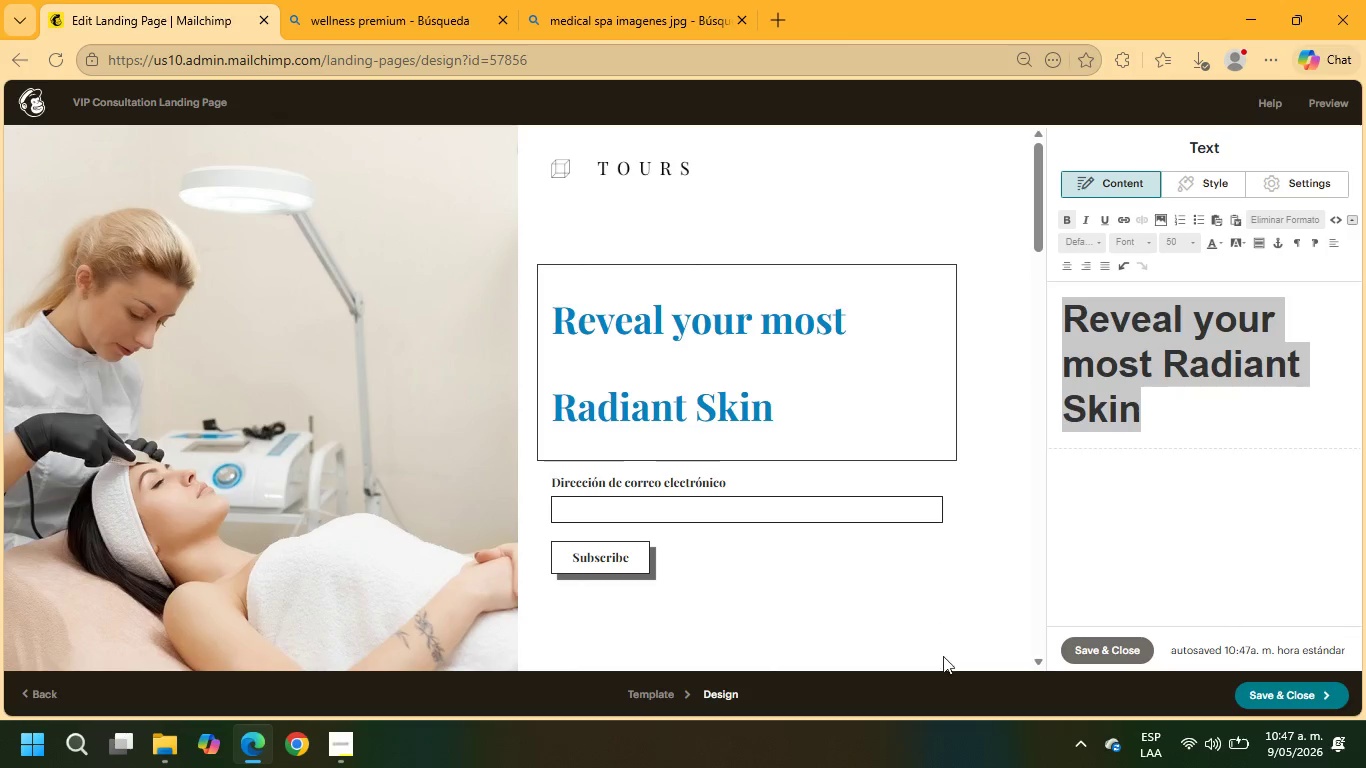 
left_click([1083, 658])
 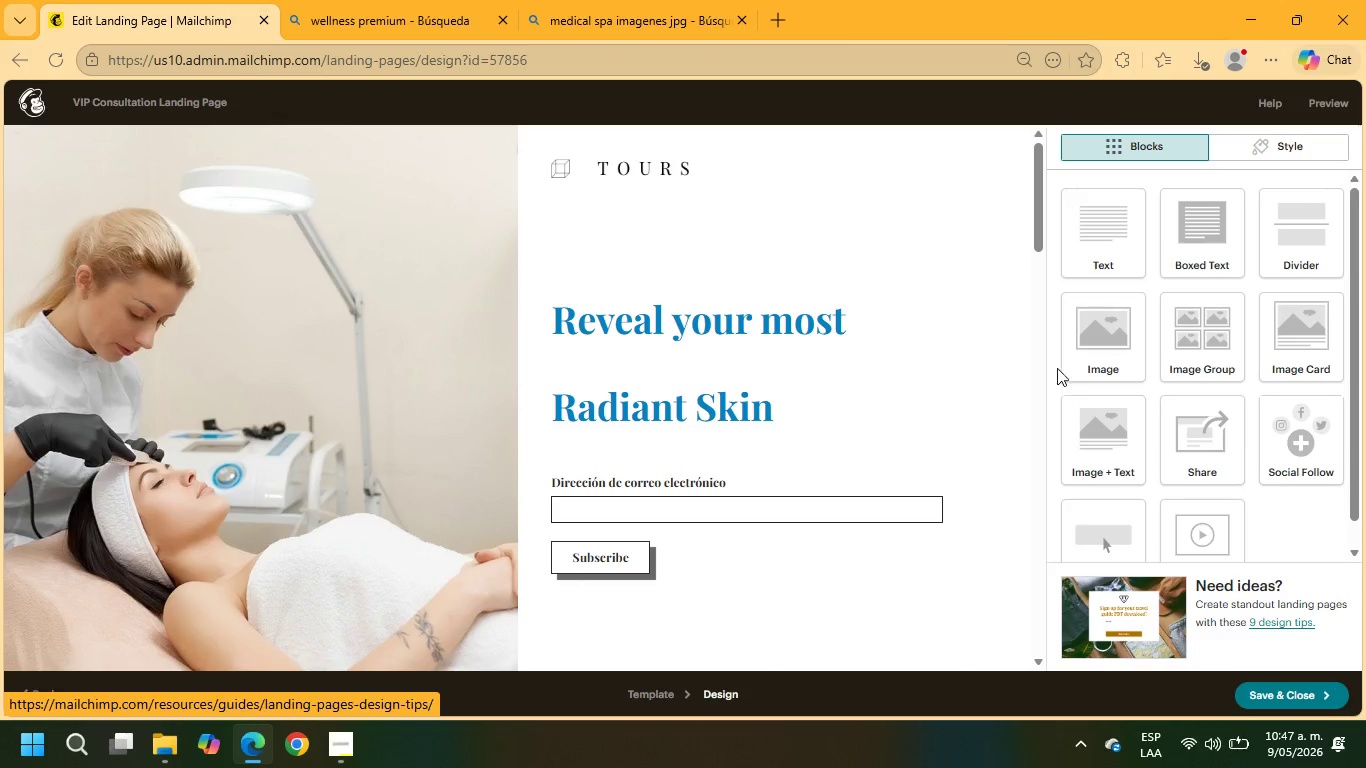 
left_click_drag(start_coordinate=[1111, 240], to_coordinate=[789, 272])
 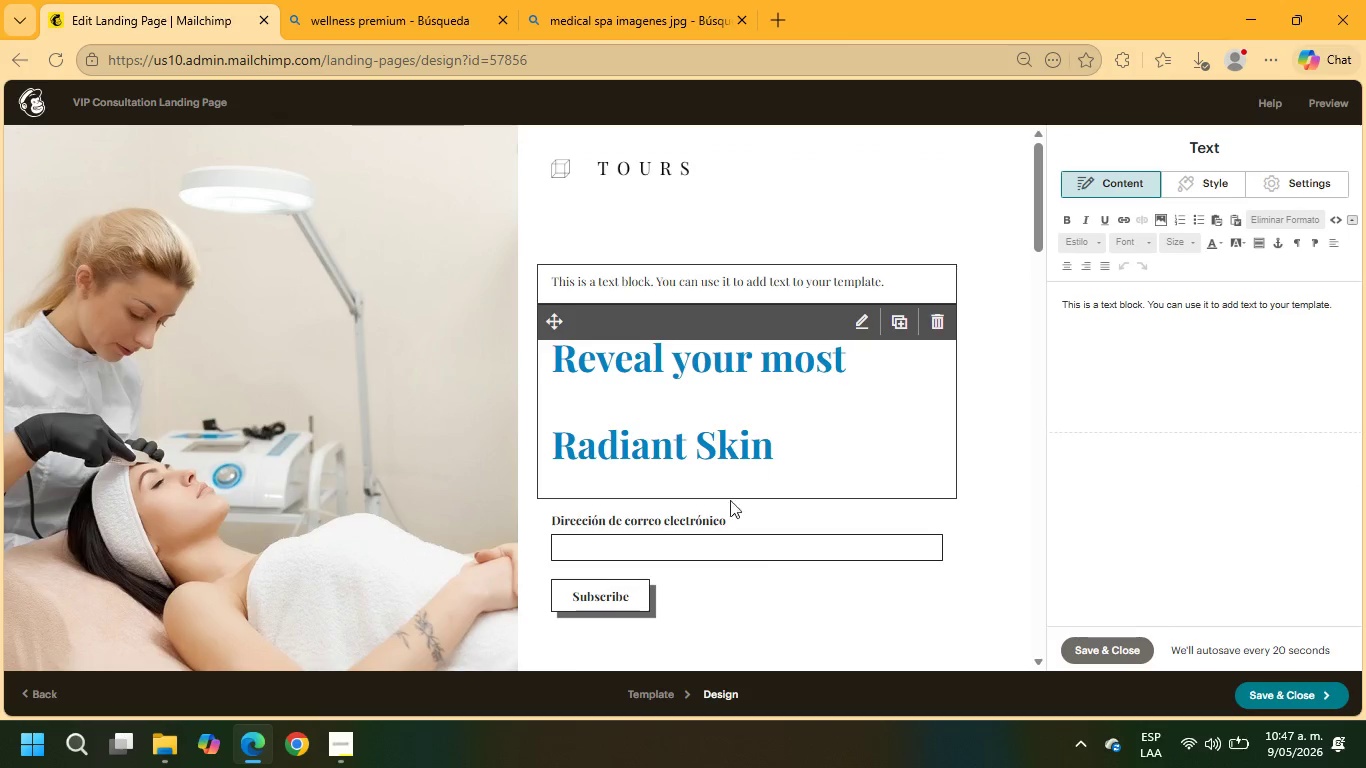 
left_click([782, 450])
 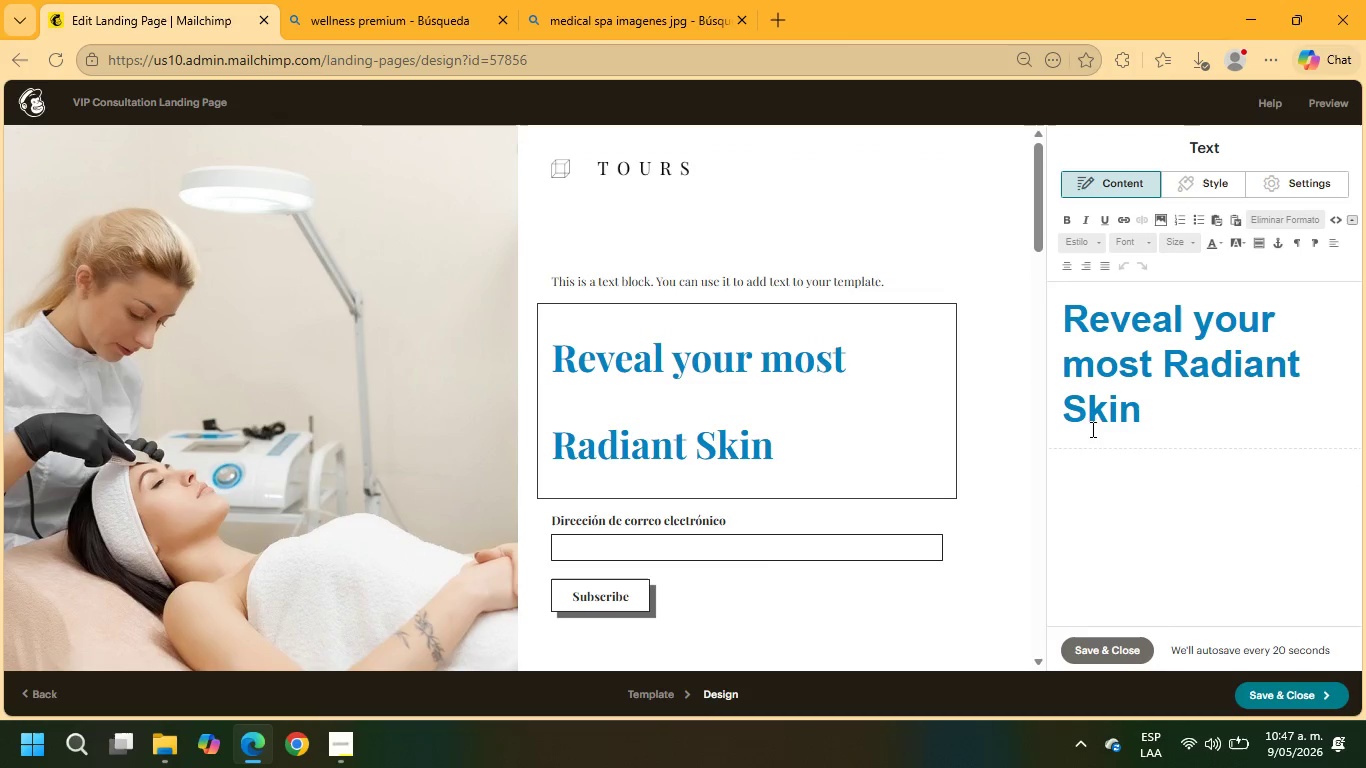 
left_click_drag(start_coordinate=[1155, 425], to_coordinate=[1008, 317])
 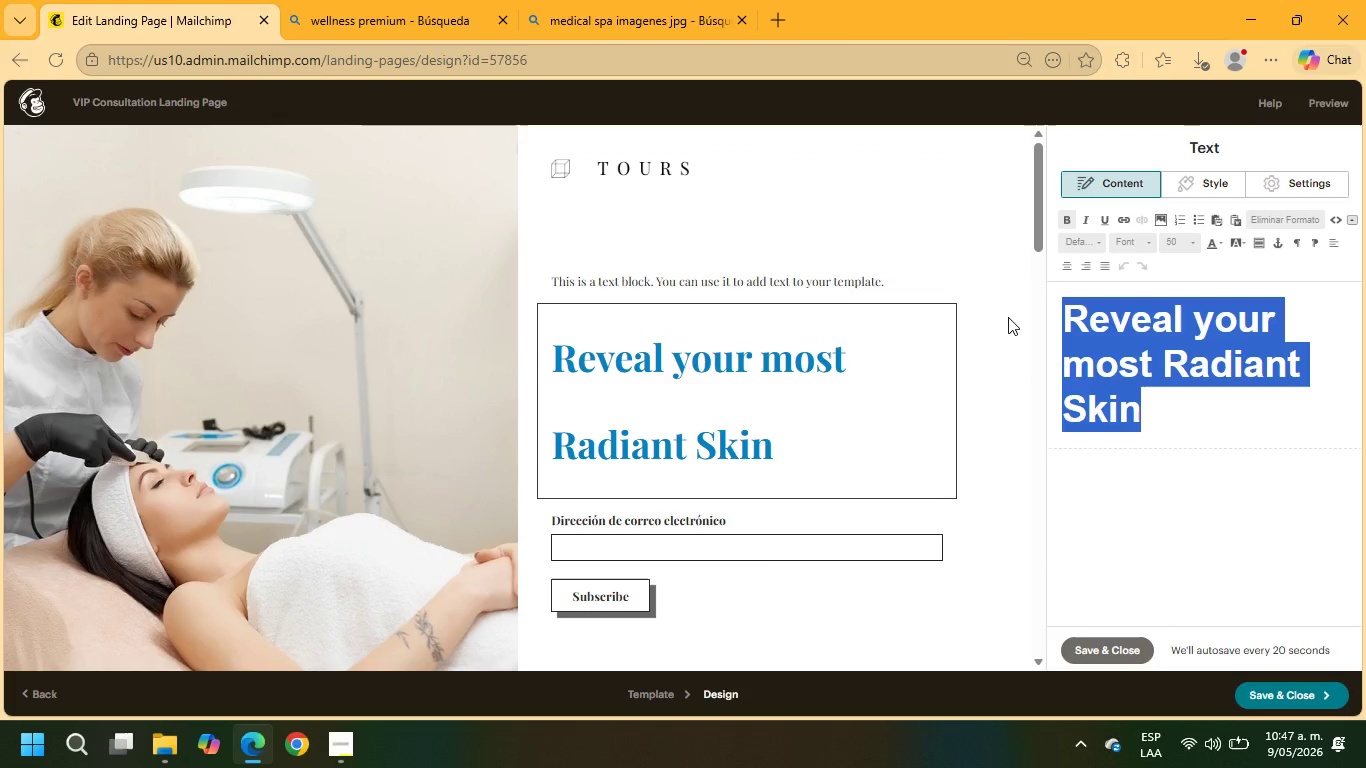 
key(Control+C)
 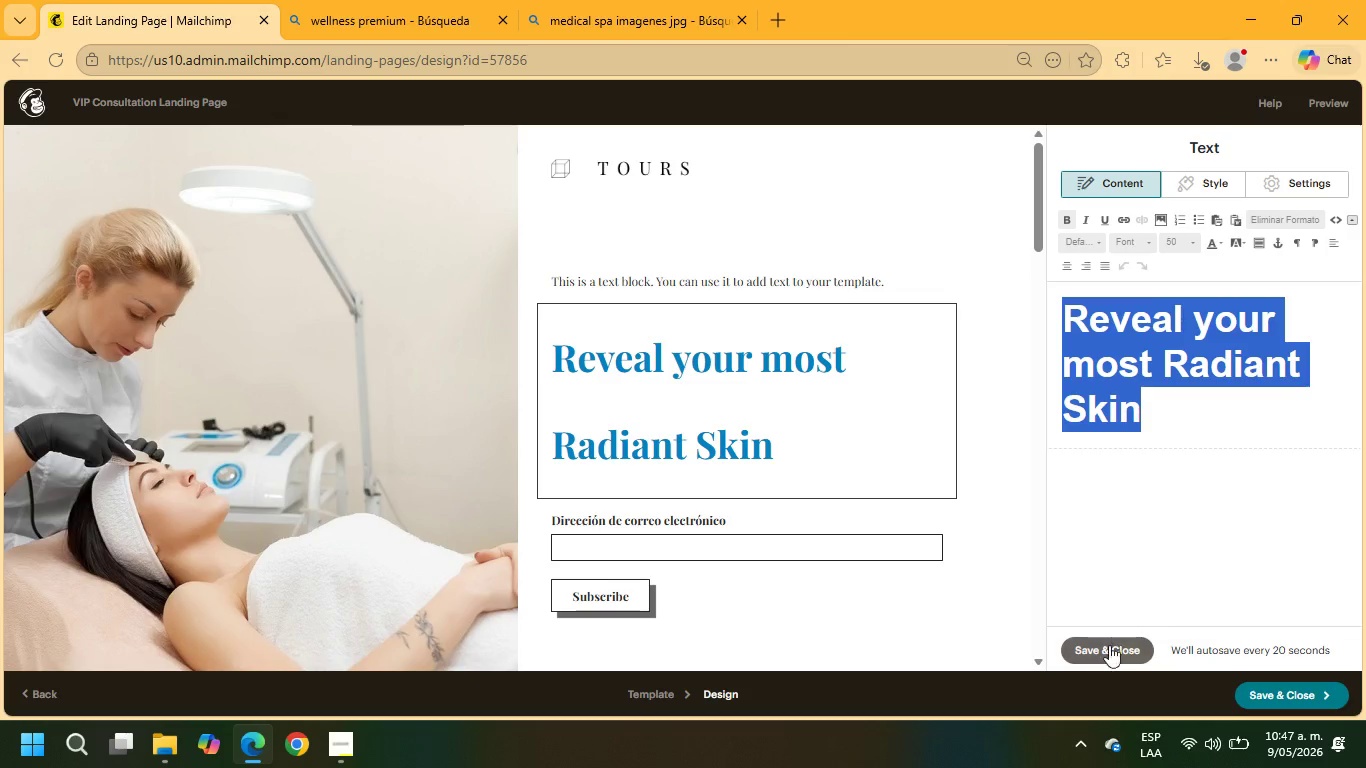 
left_click([1109, 645])
 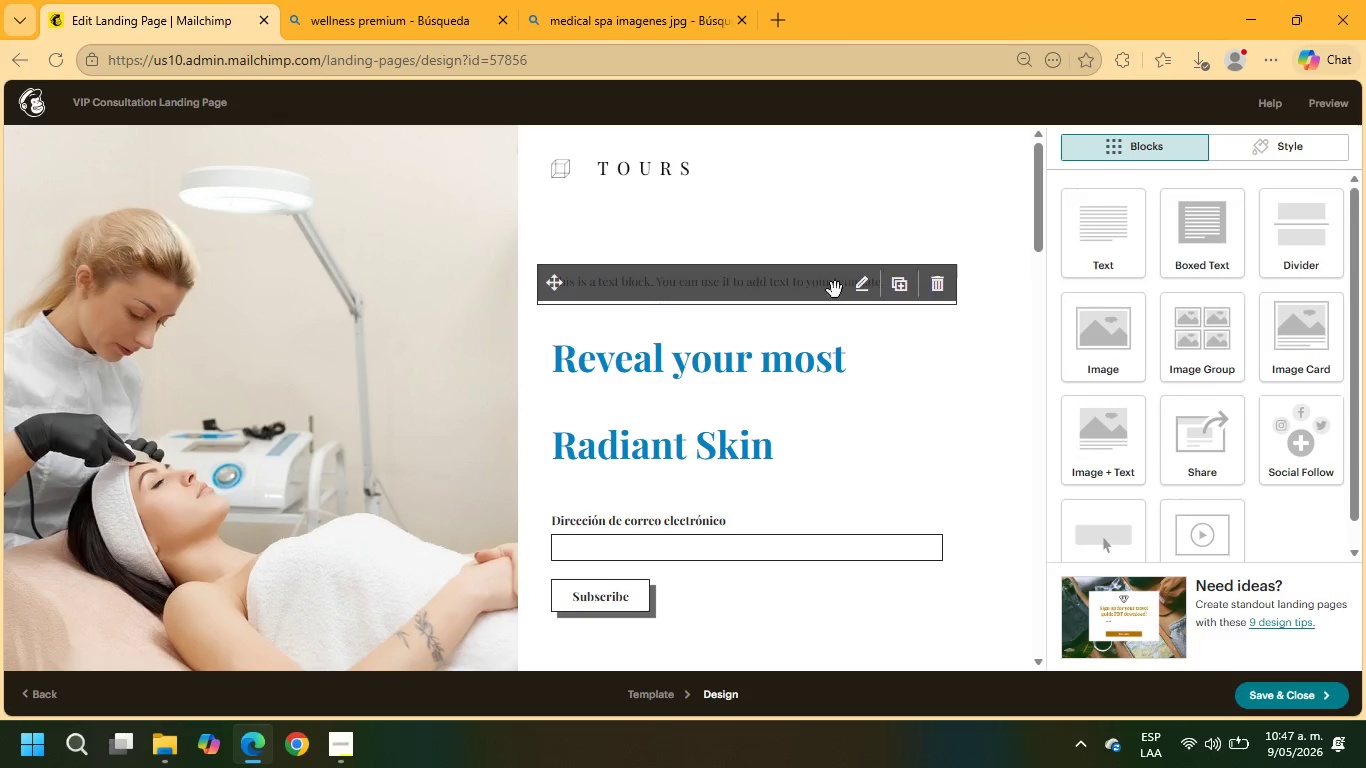 
left_click([833, 281])
 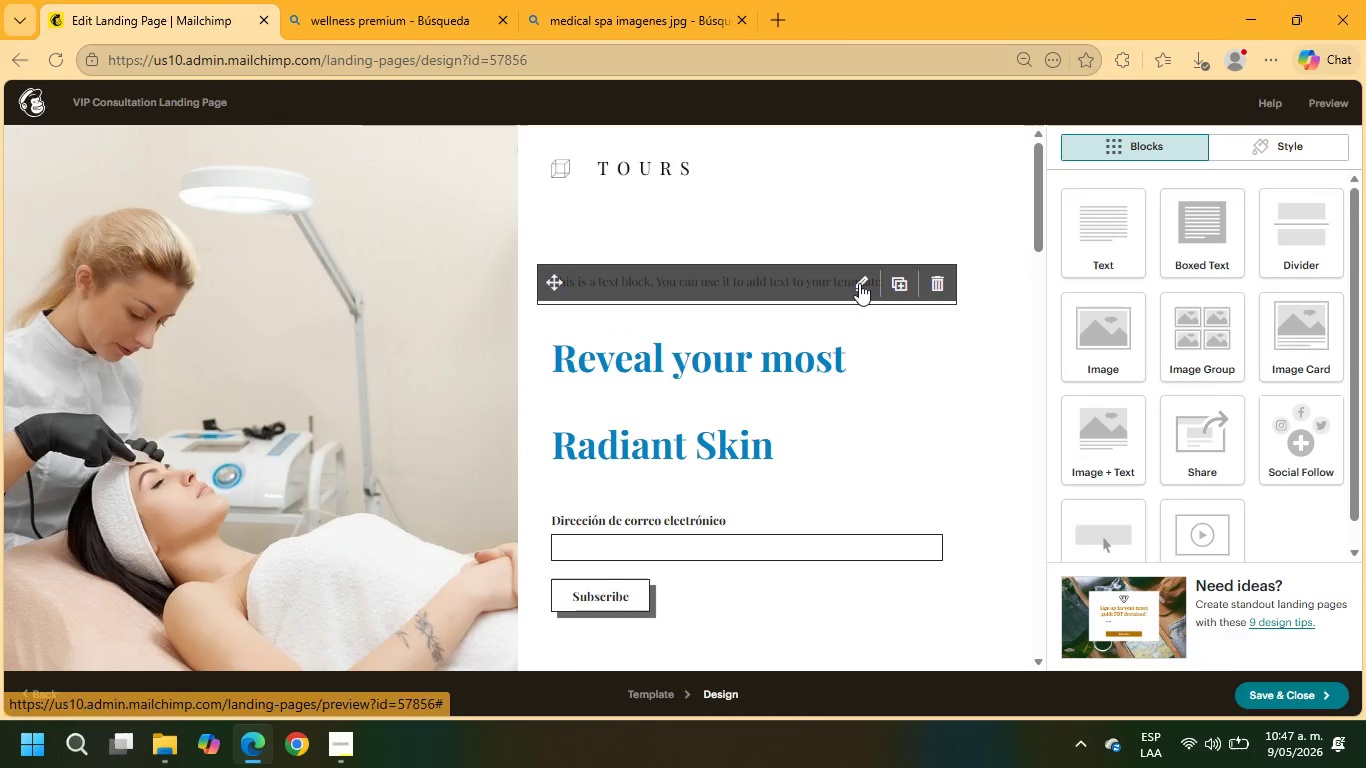 
left_click([859, 283])
 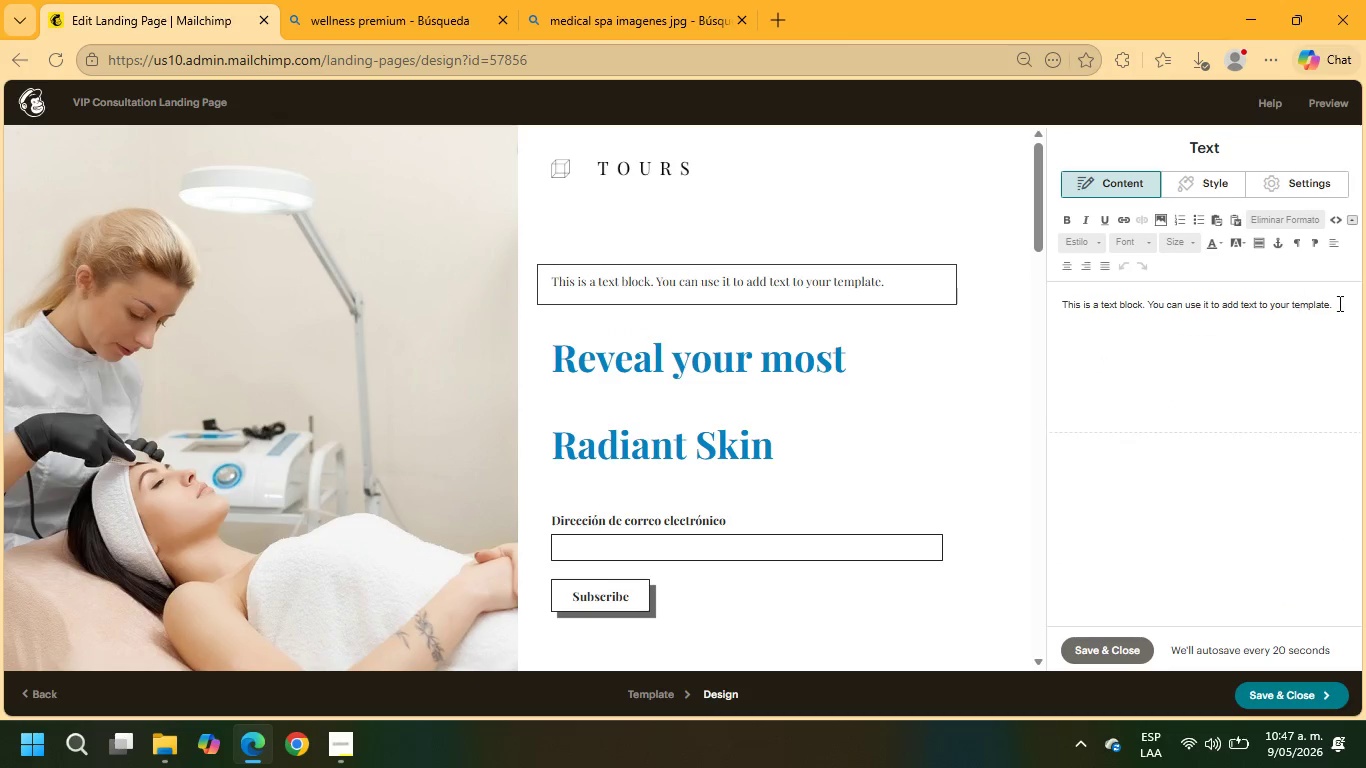 
left_click_drag(start_coordinate=[1334, 303], to_coordinate=[1056, 305])
 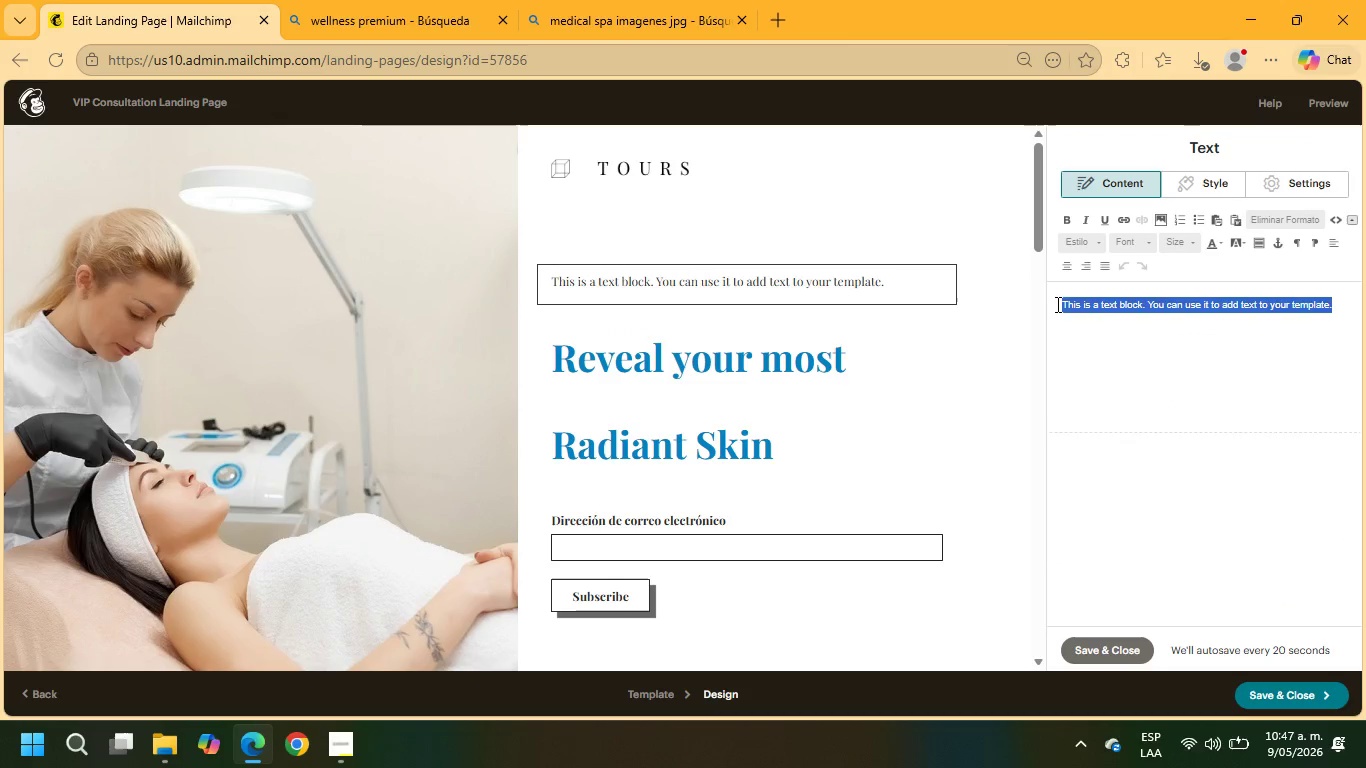 
key(Control+V)
 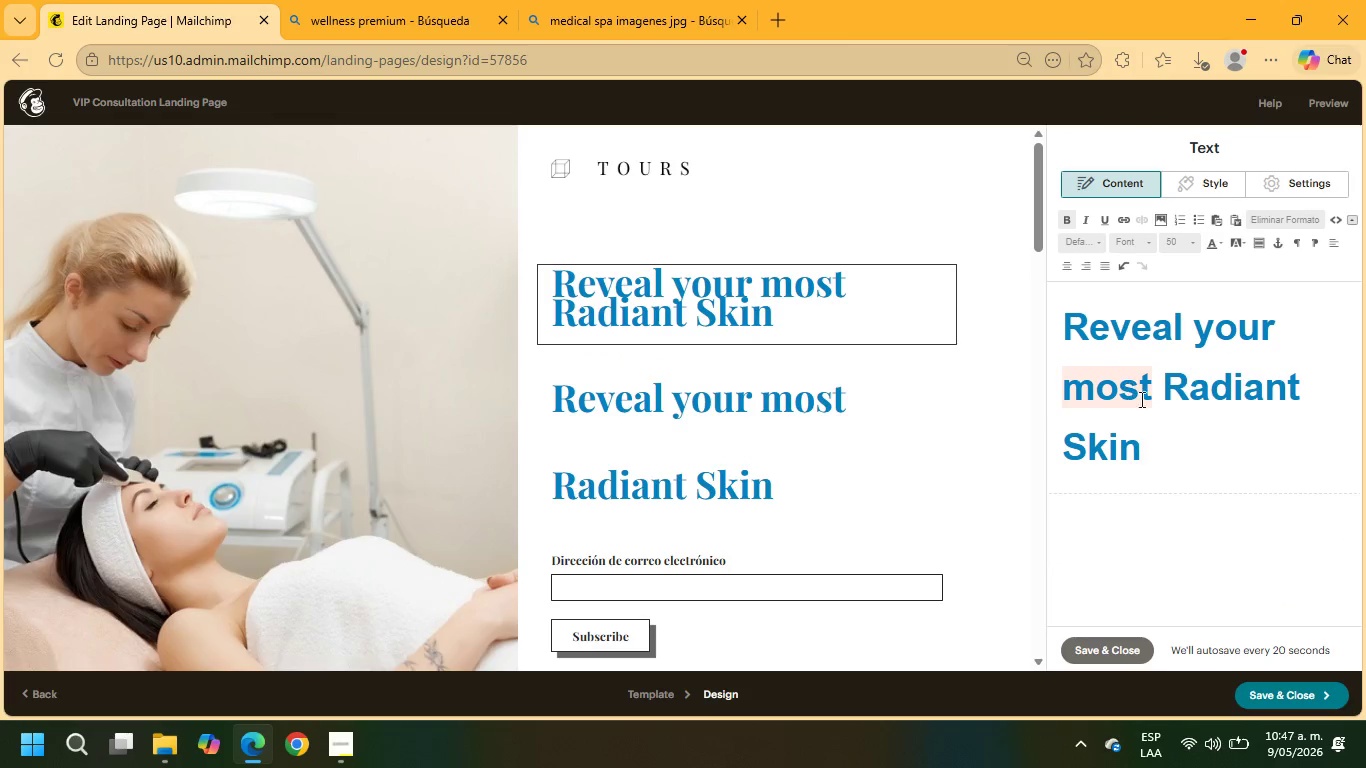 
left_click_drag(start_coordinate=[1155, 461], to_coordinate=[1054, 334])
 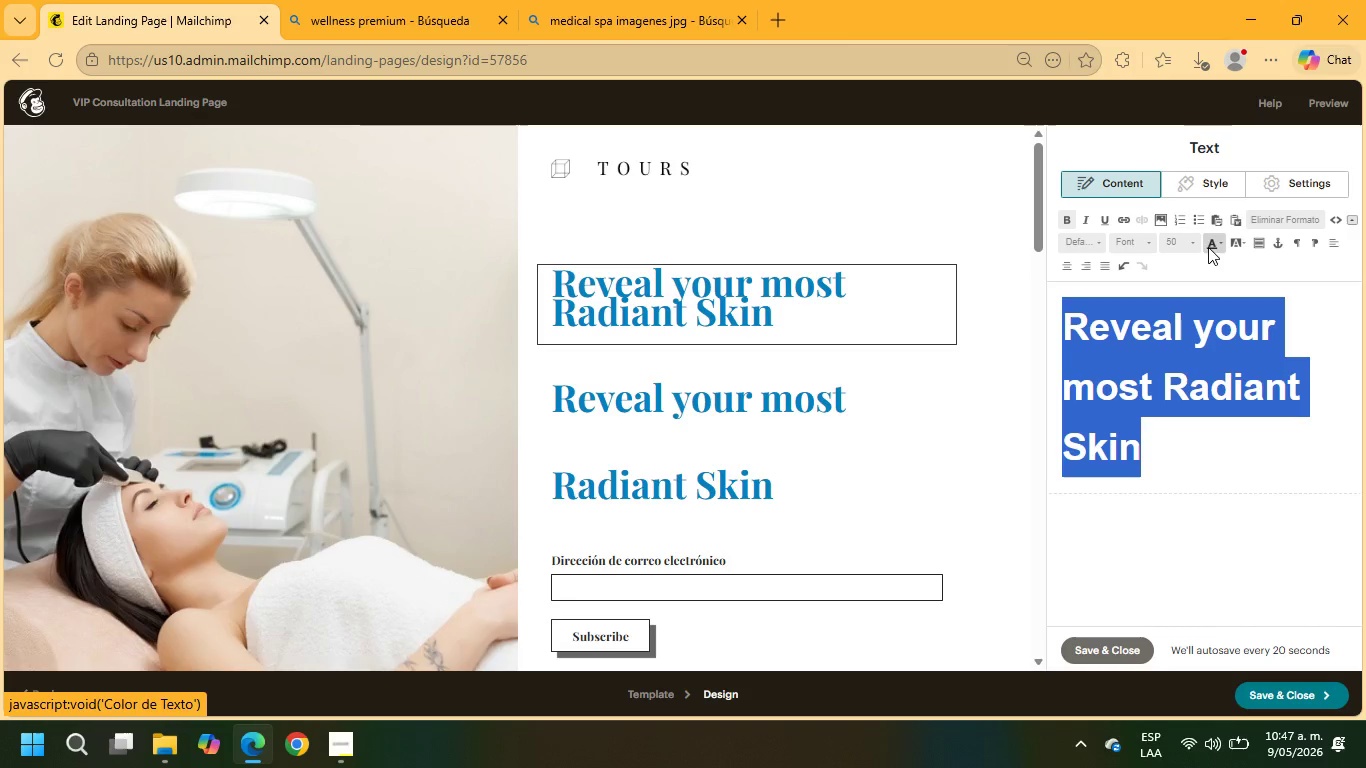 
left_click([1210, 247])
 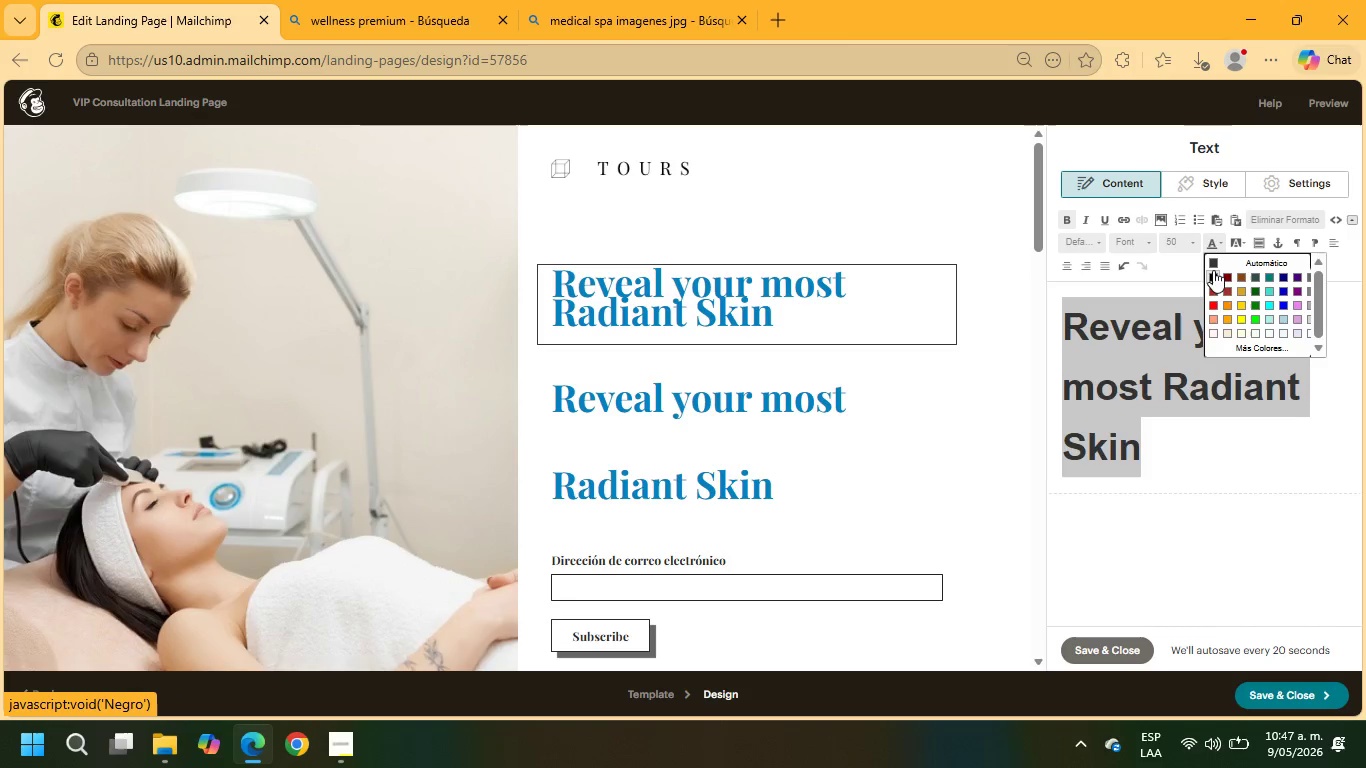 
left_click([1213, 275])
 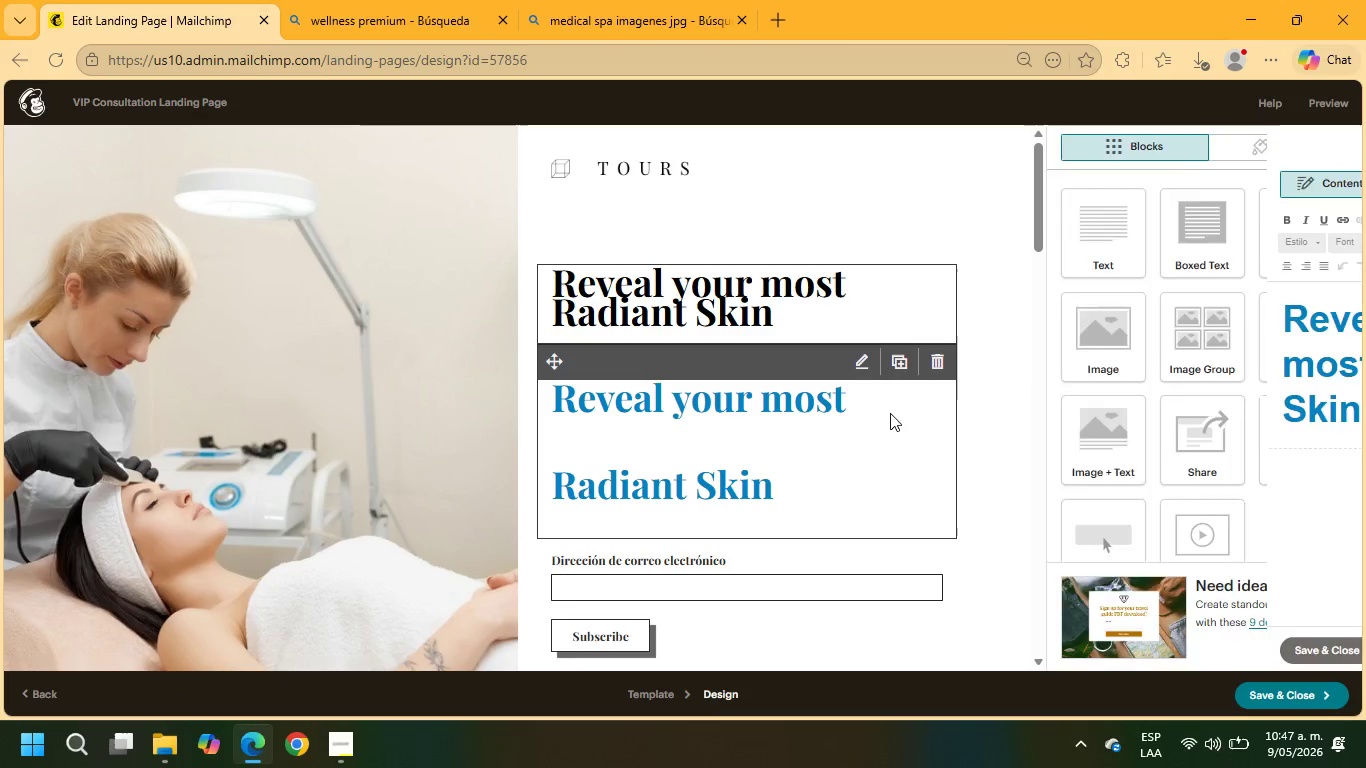 
left_click([932, 364])
 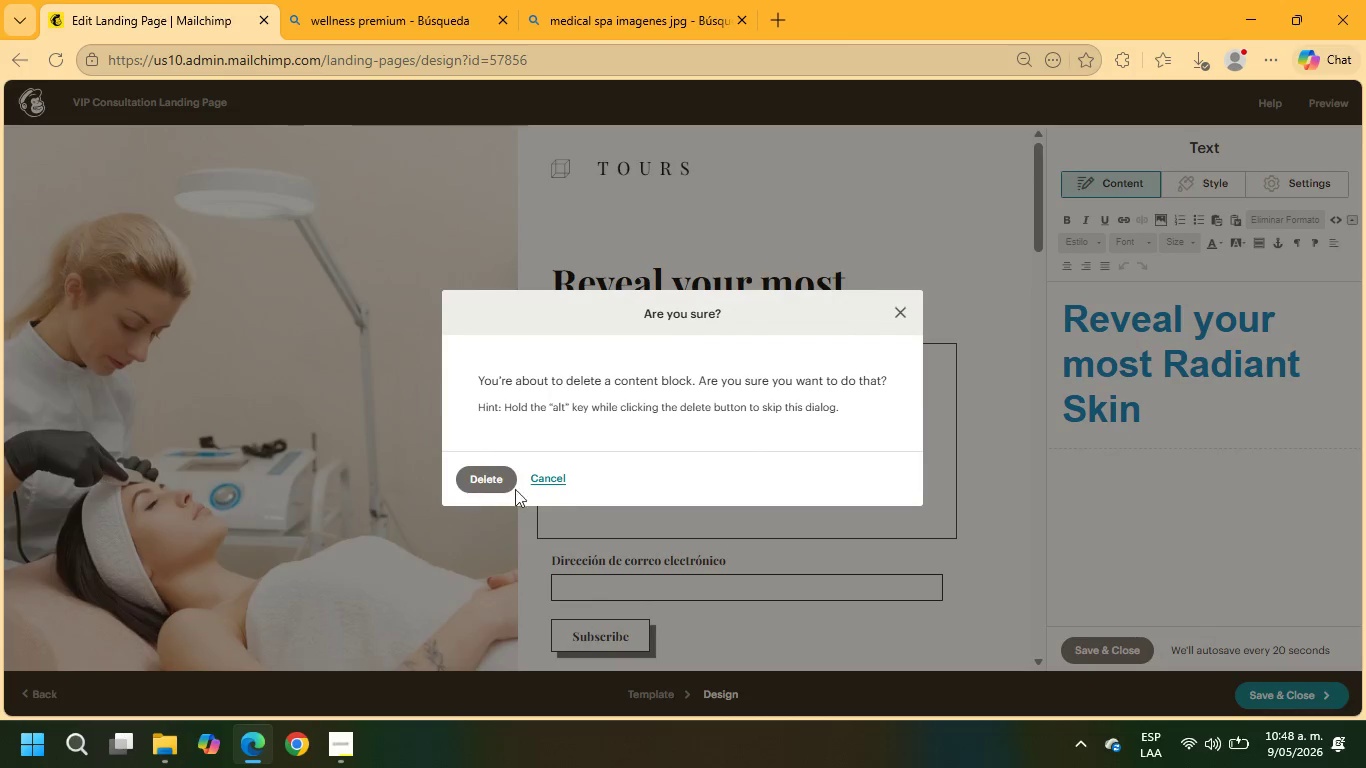 
left_click([492, 482])
 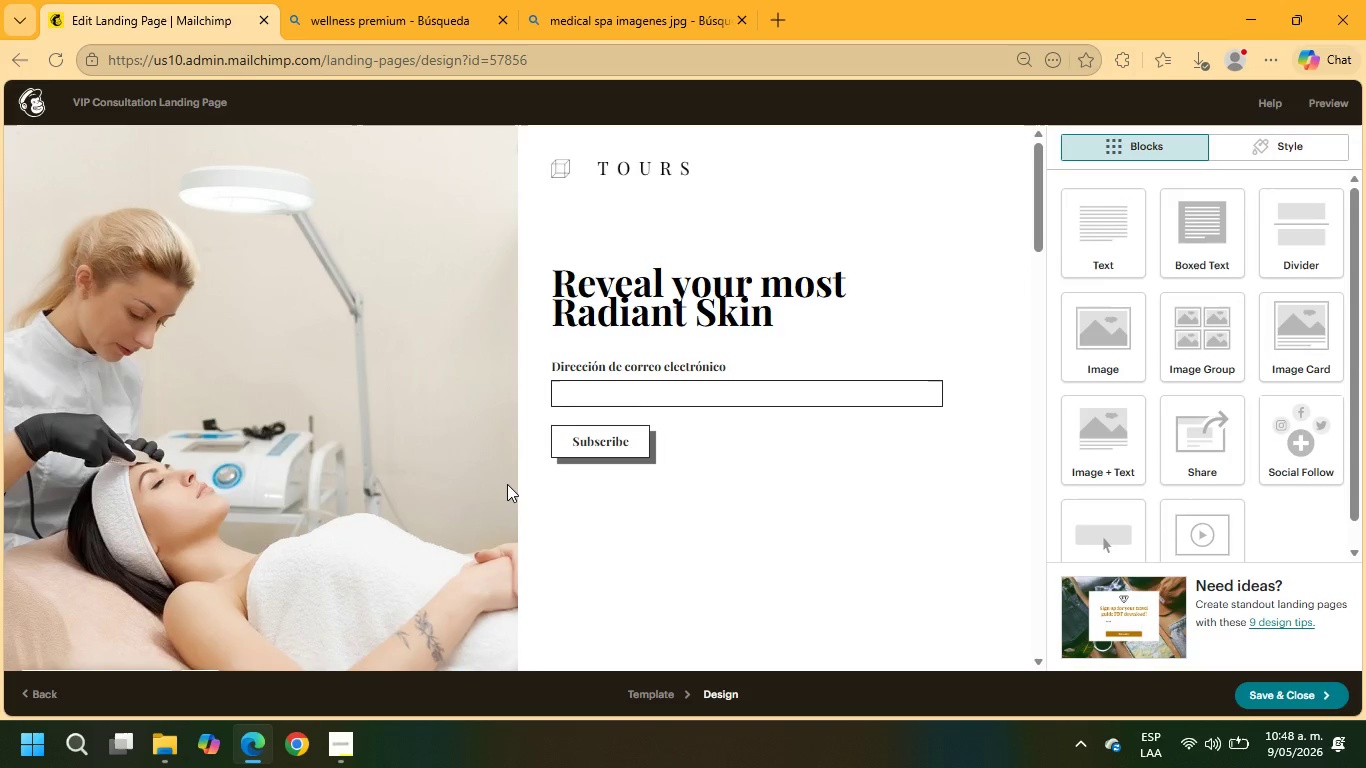 
wait(8.72)
 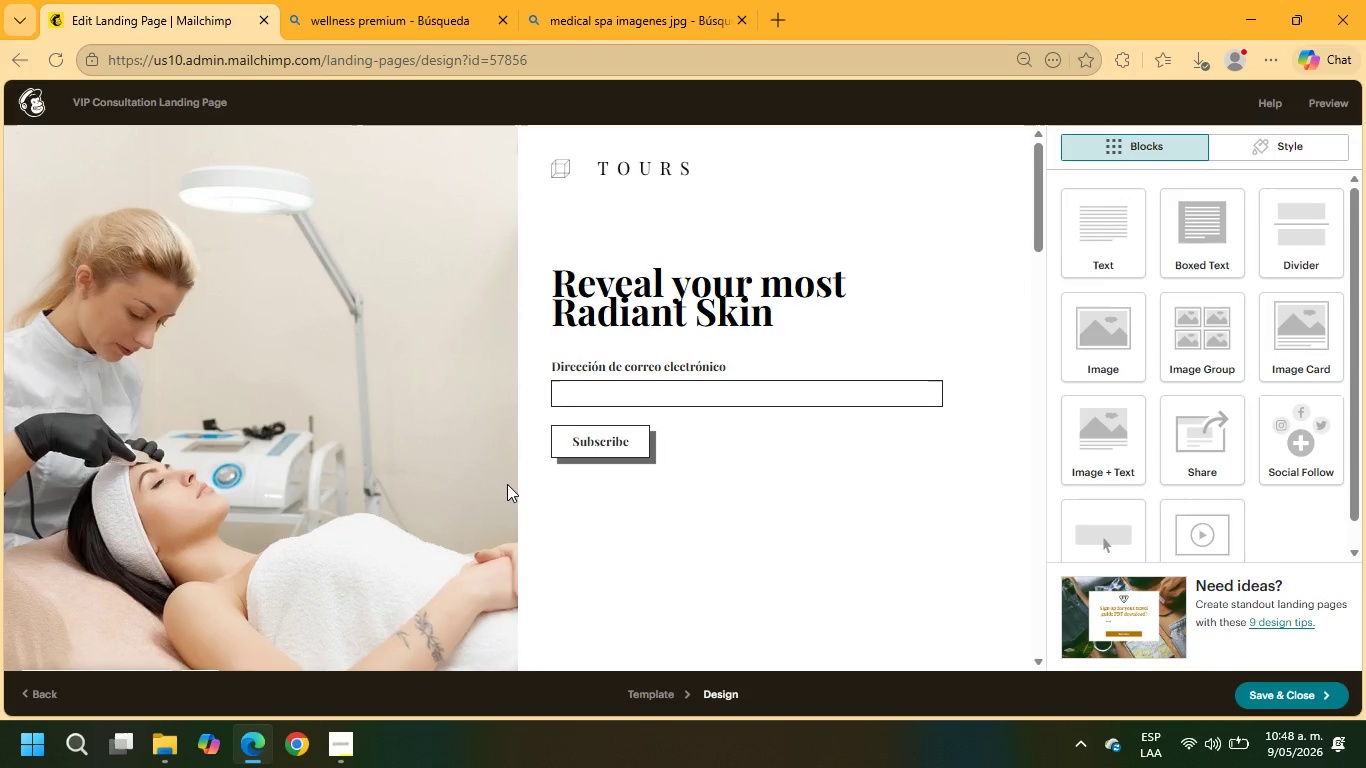 
left_click_drag(start_coordinate=[1207, 242], to_coordinate=[696, 314])
 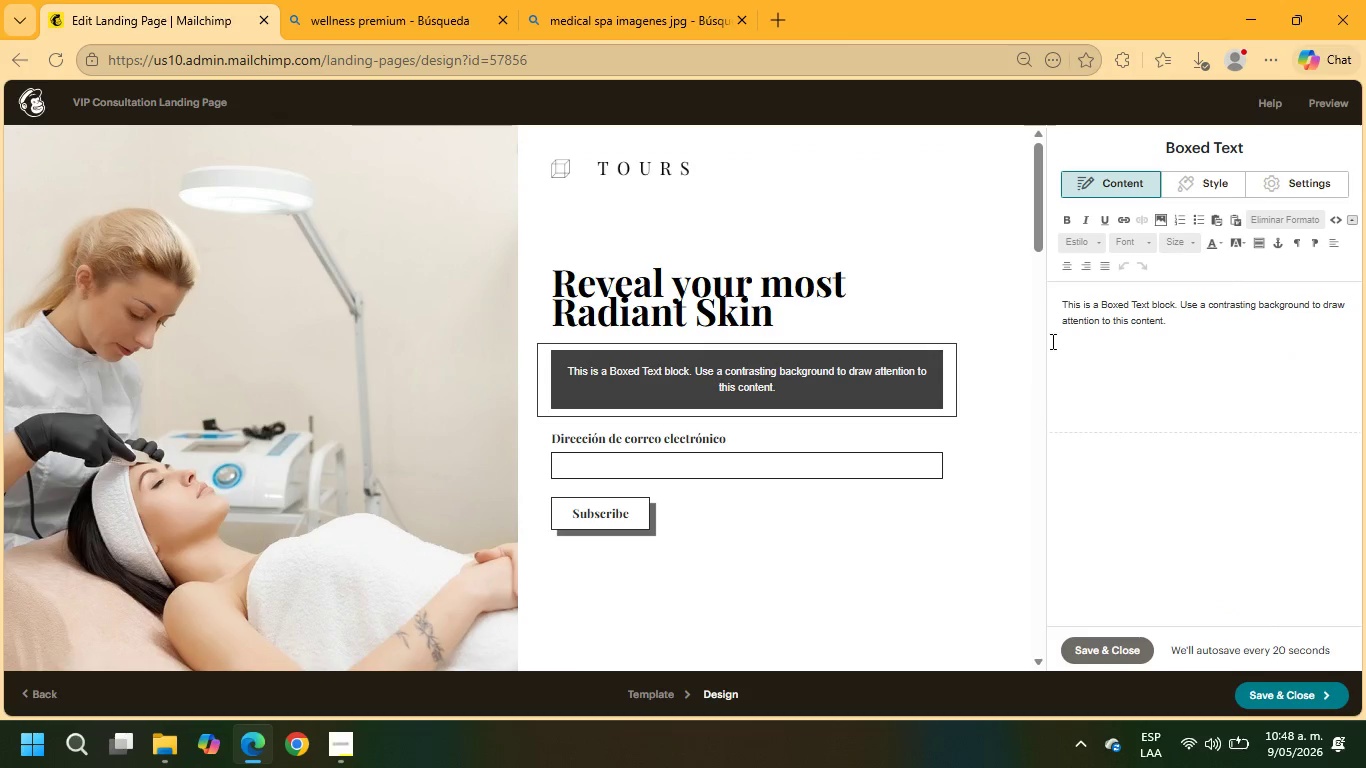 
left_click_drag(start_coordinate=[1179, 325], to_coordinate=[1026, 308])
 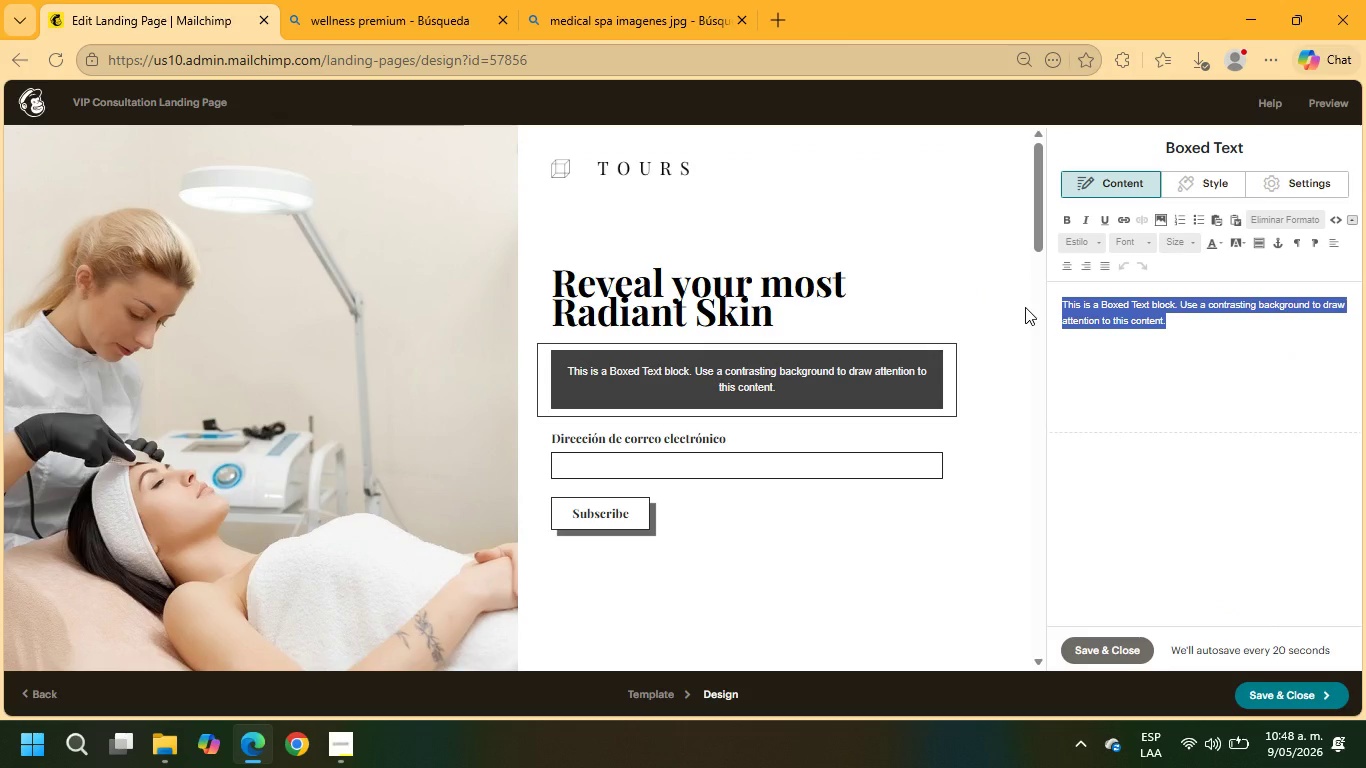 
type(Book your perso)
 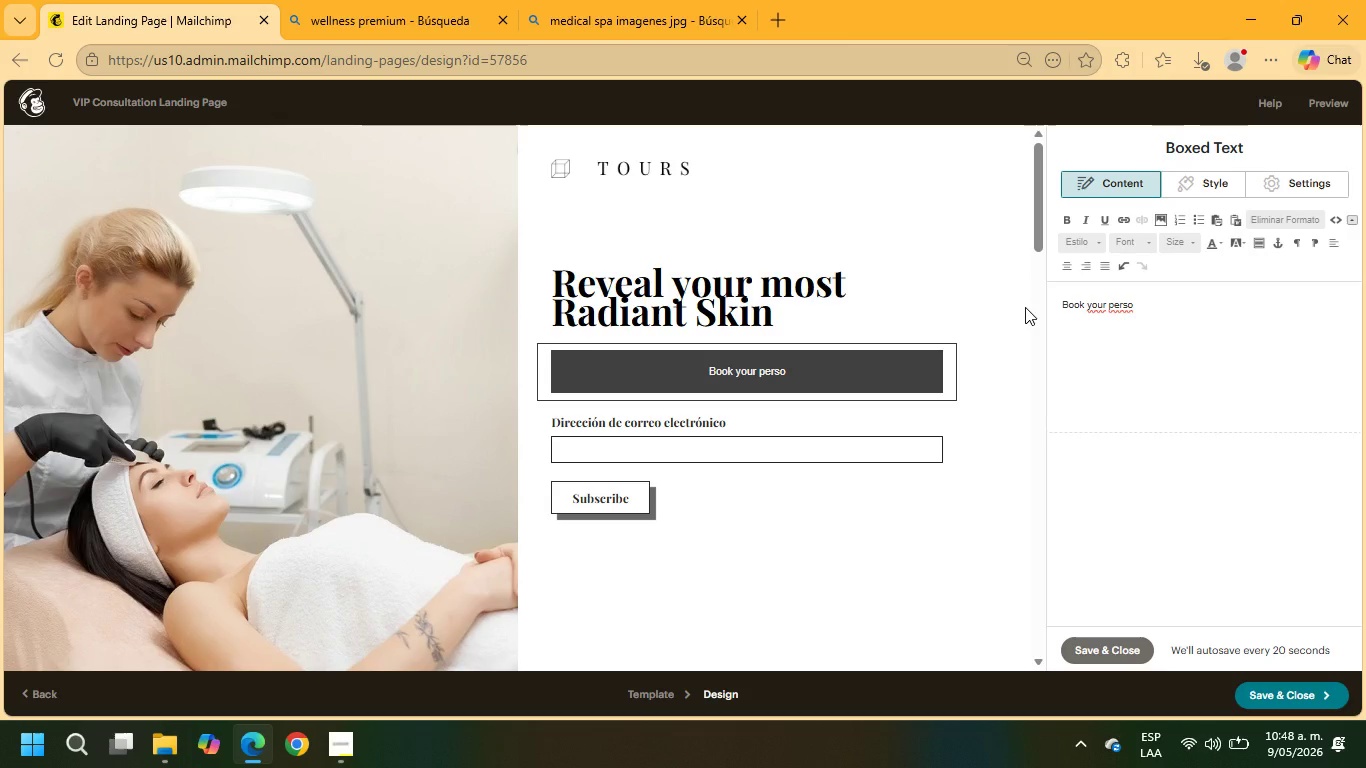 
type(nalized VIP cn)
key(Backspace)
type(onsultation and receive an exclusive first - time client offer)
 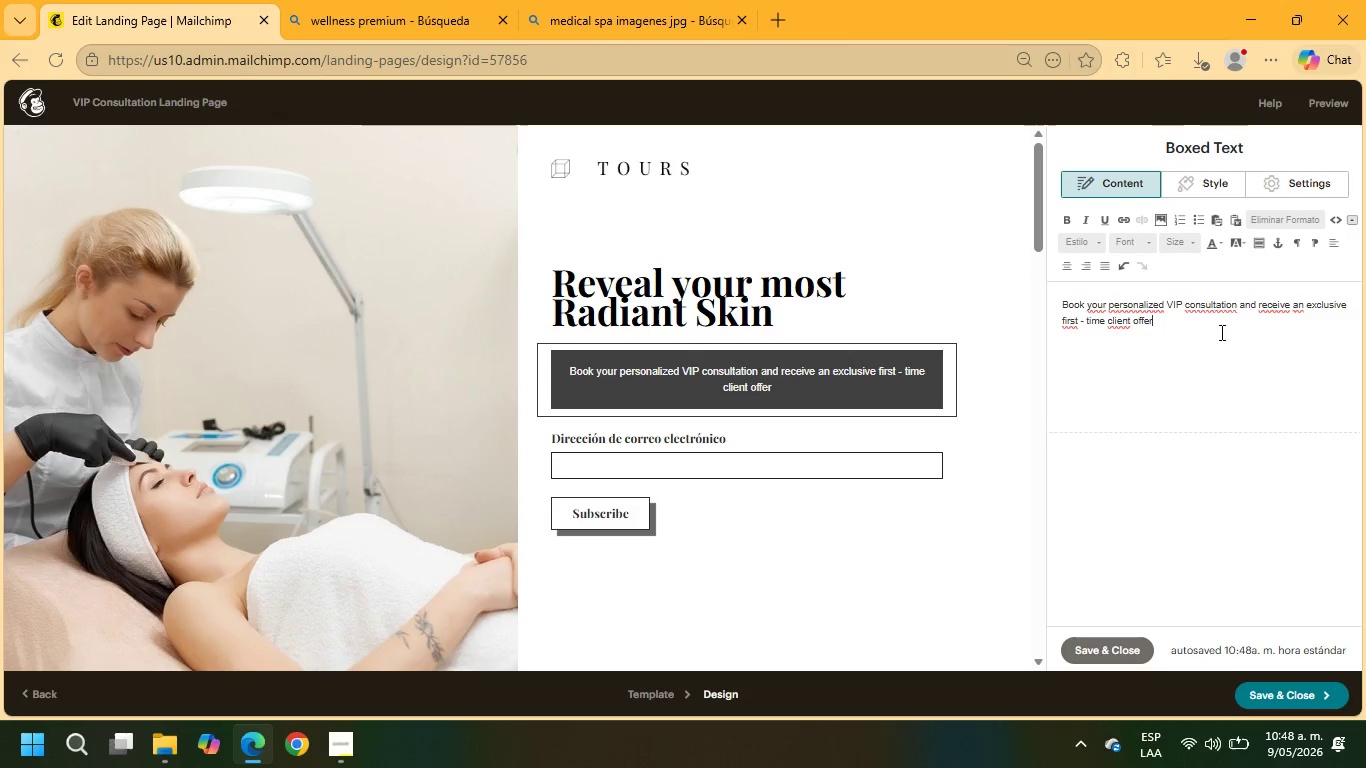 
left_click_drag(start_coordinate=[1170, 321], to_coordinate=[1058, 302])
 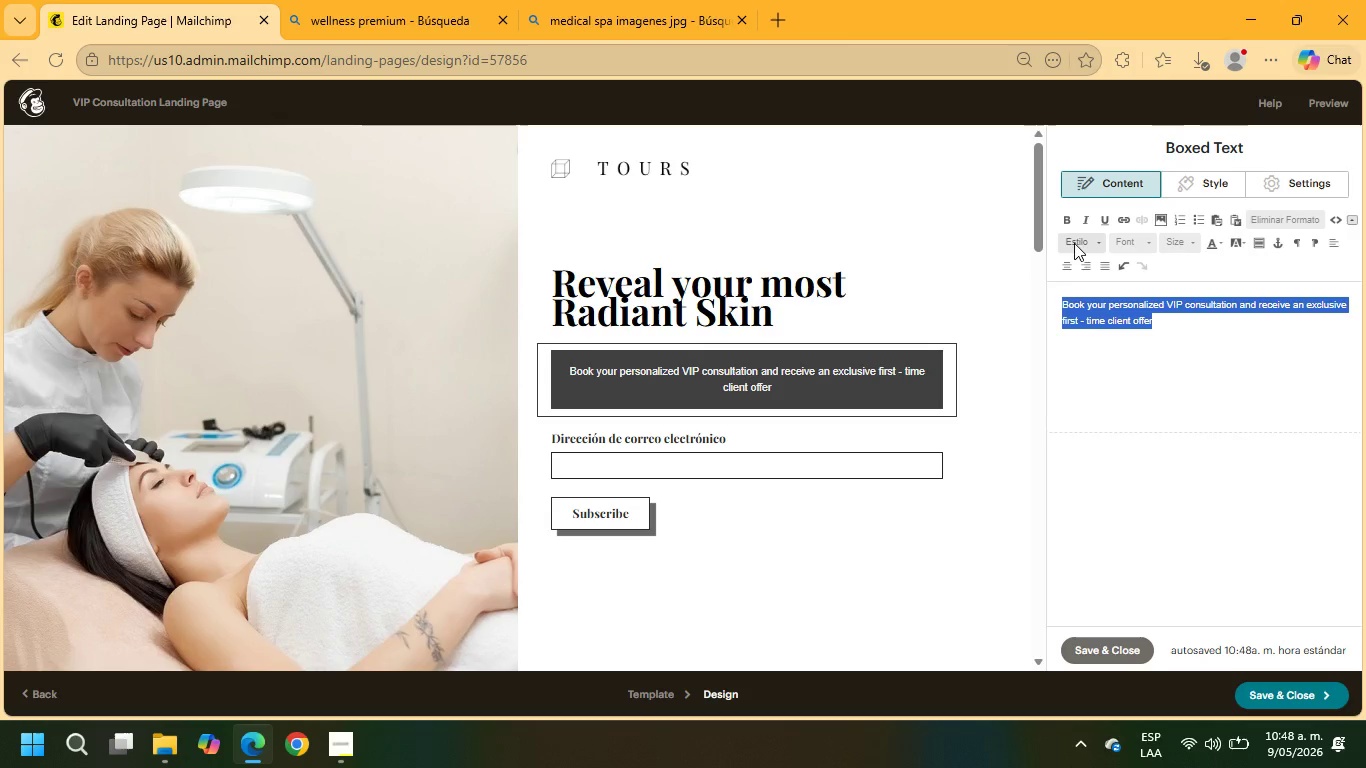 
mouse_move([1096, 238])
 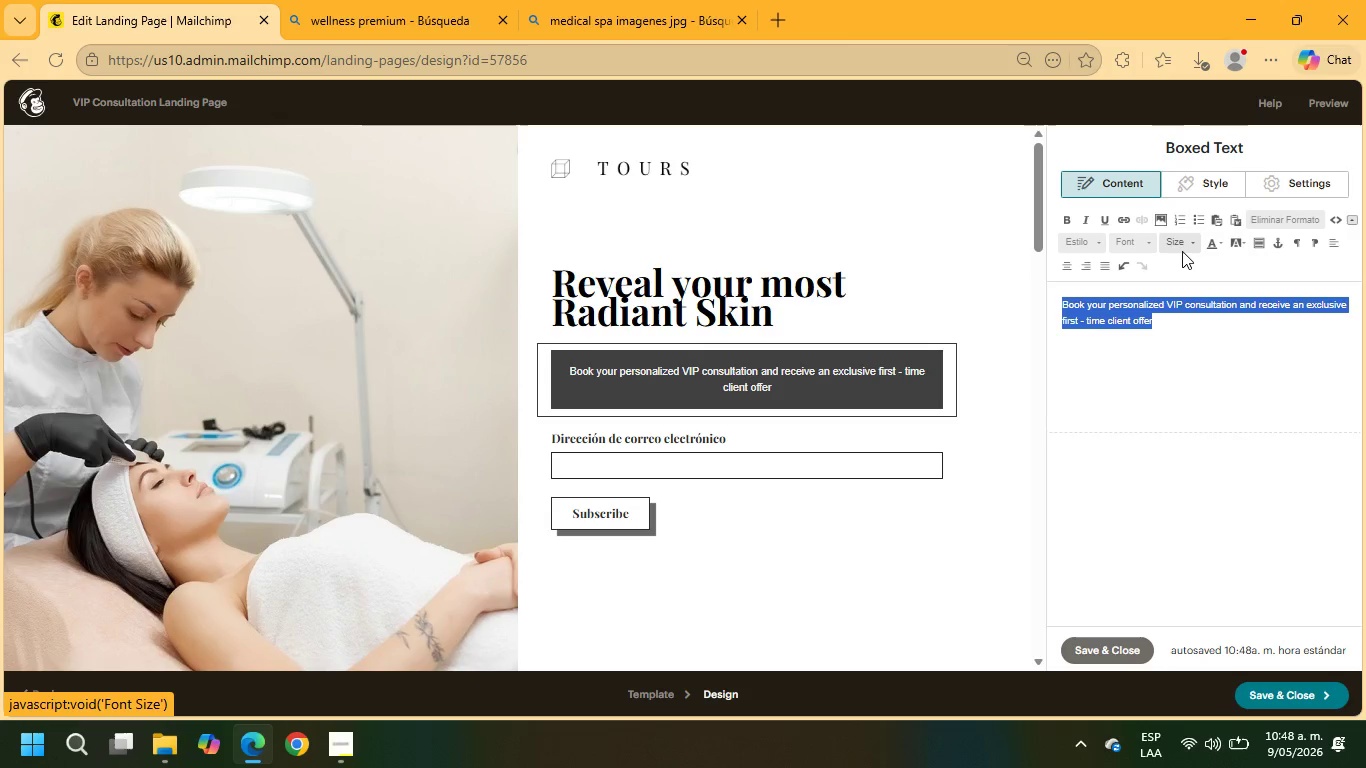 
left_click([1182, 251])
 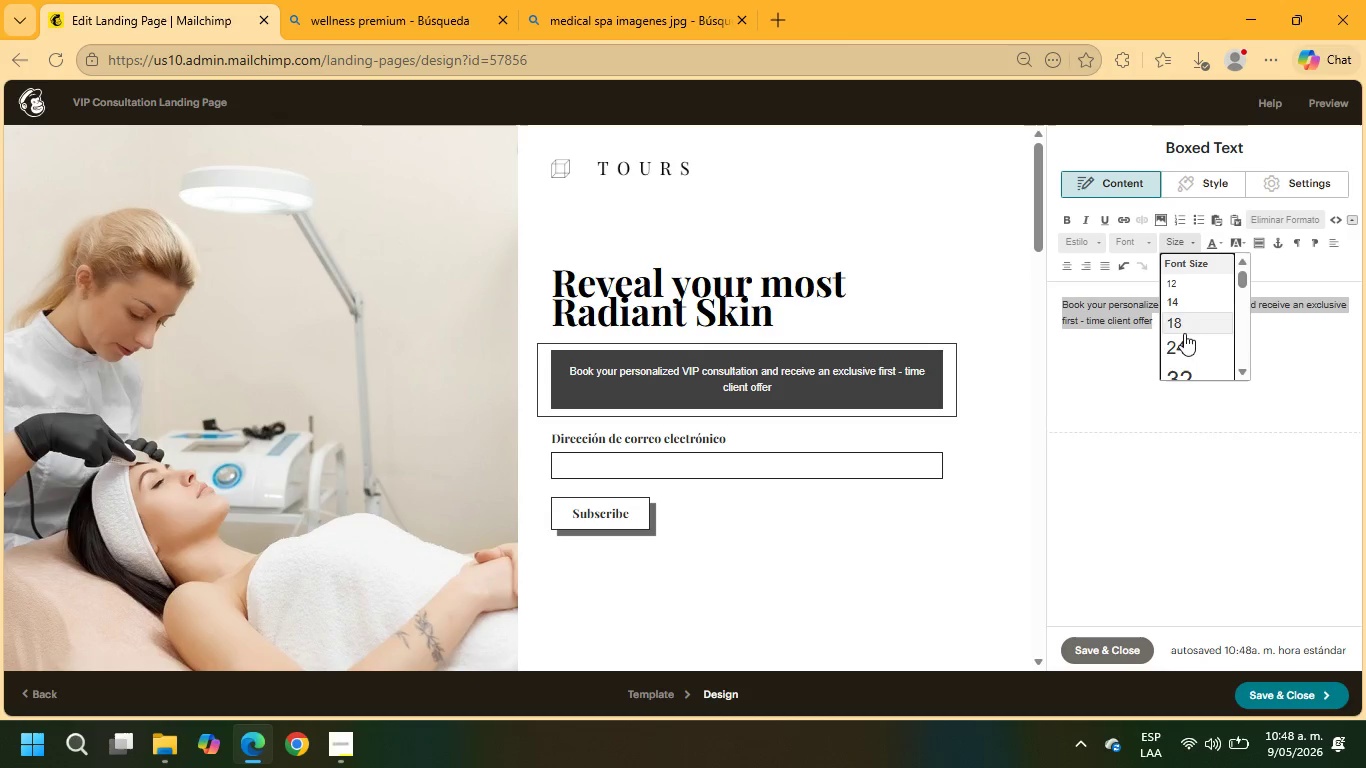 
left_click([1184, 349])
 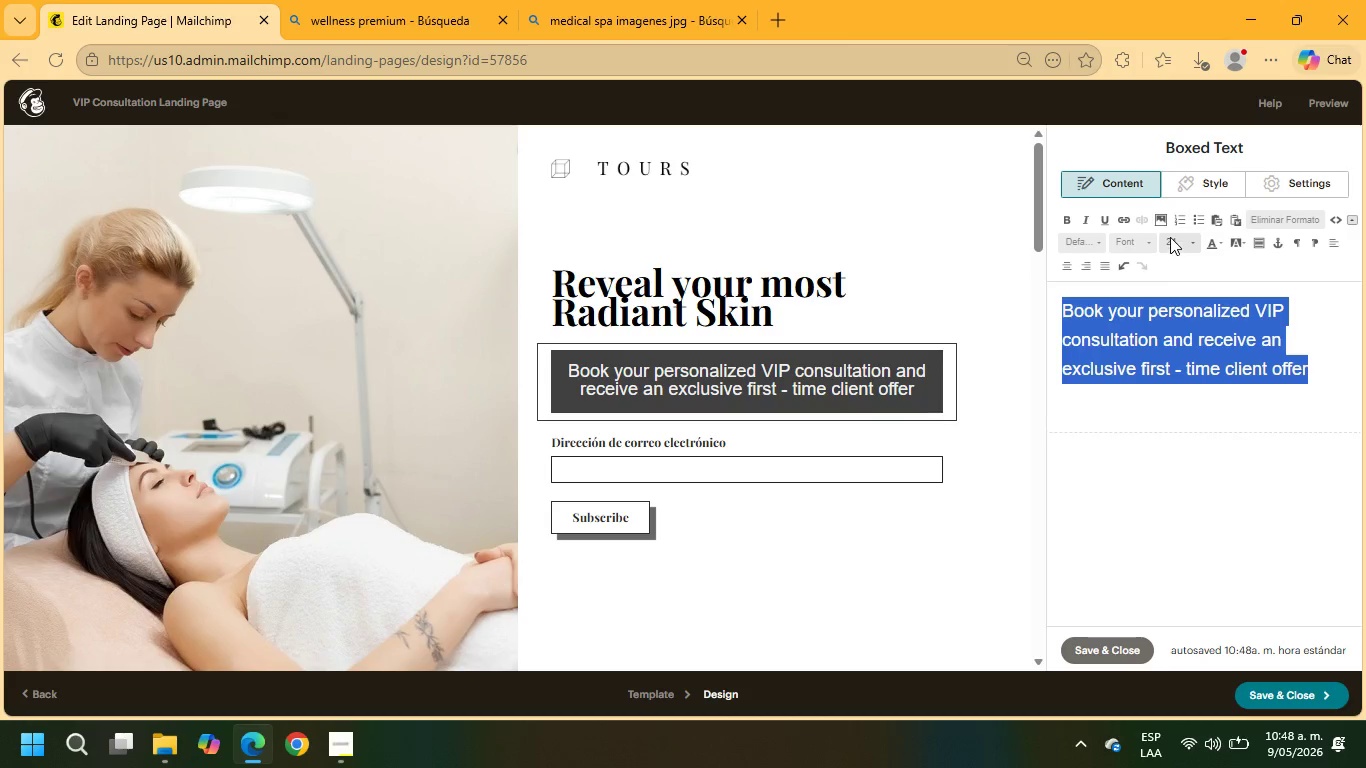 
left_click([1174, 243])
 